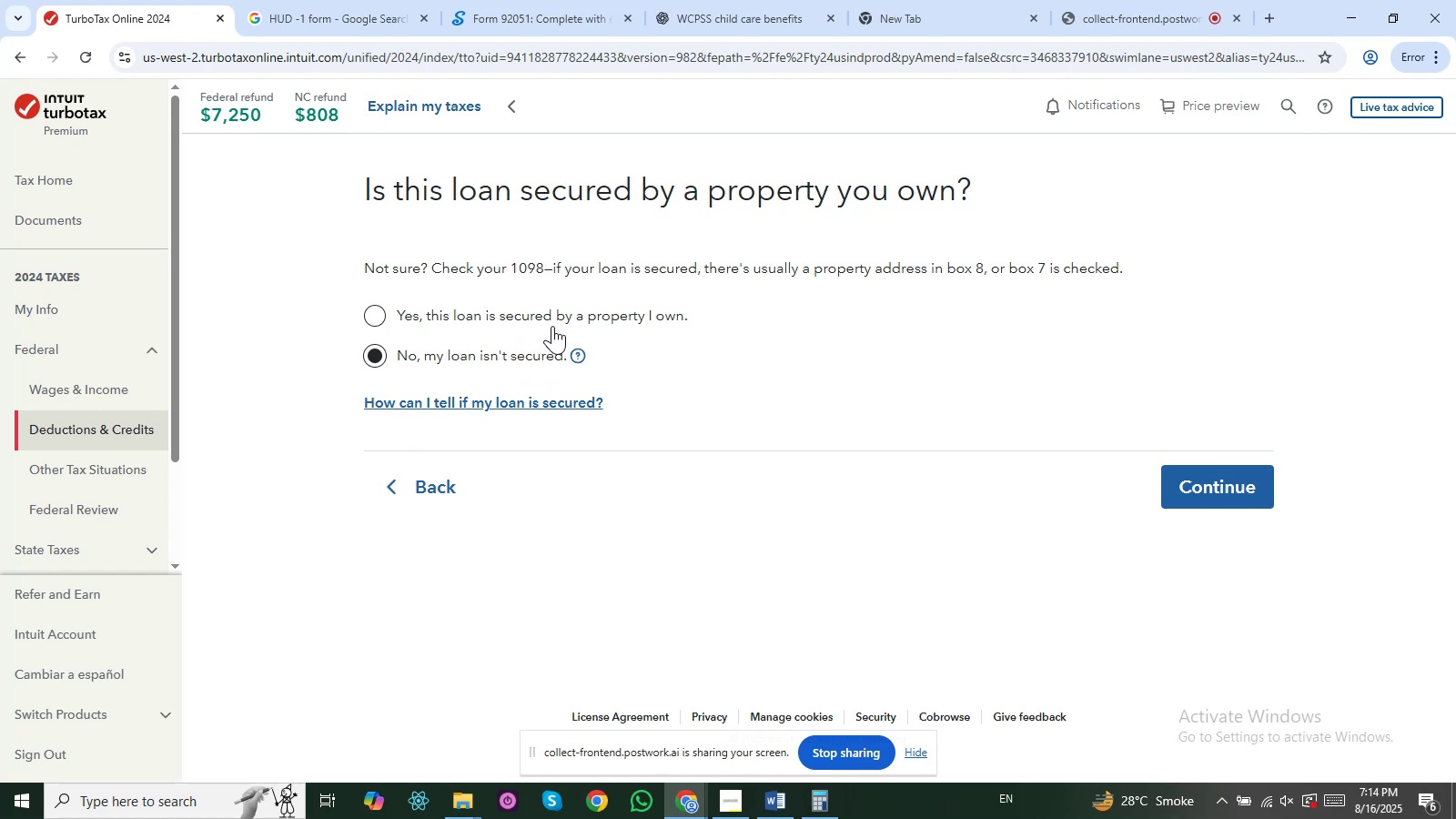 
left_click([601, 324])
 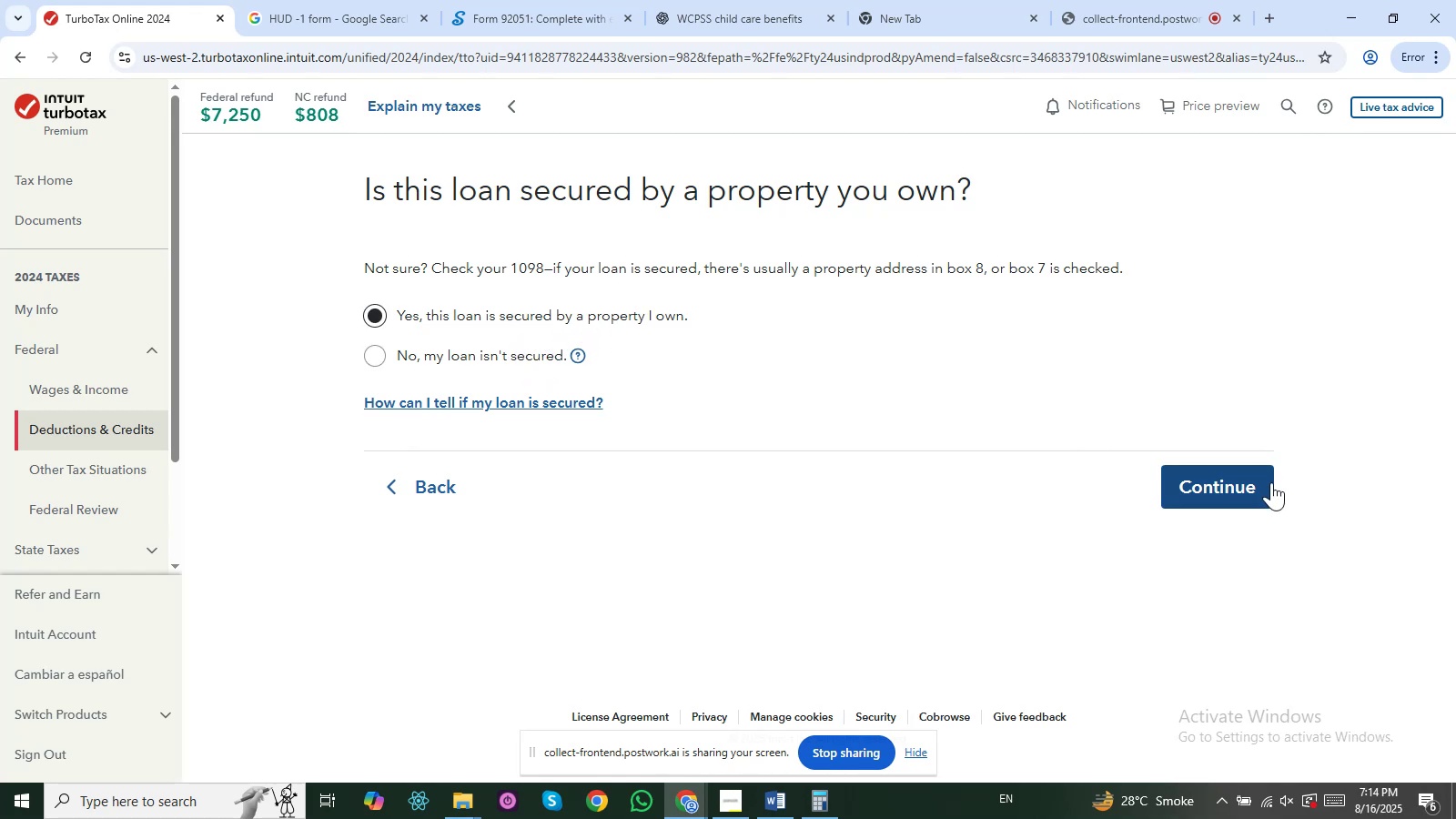 
left_click([1254, 481])
 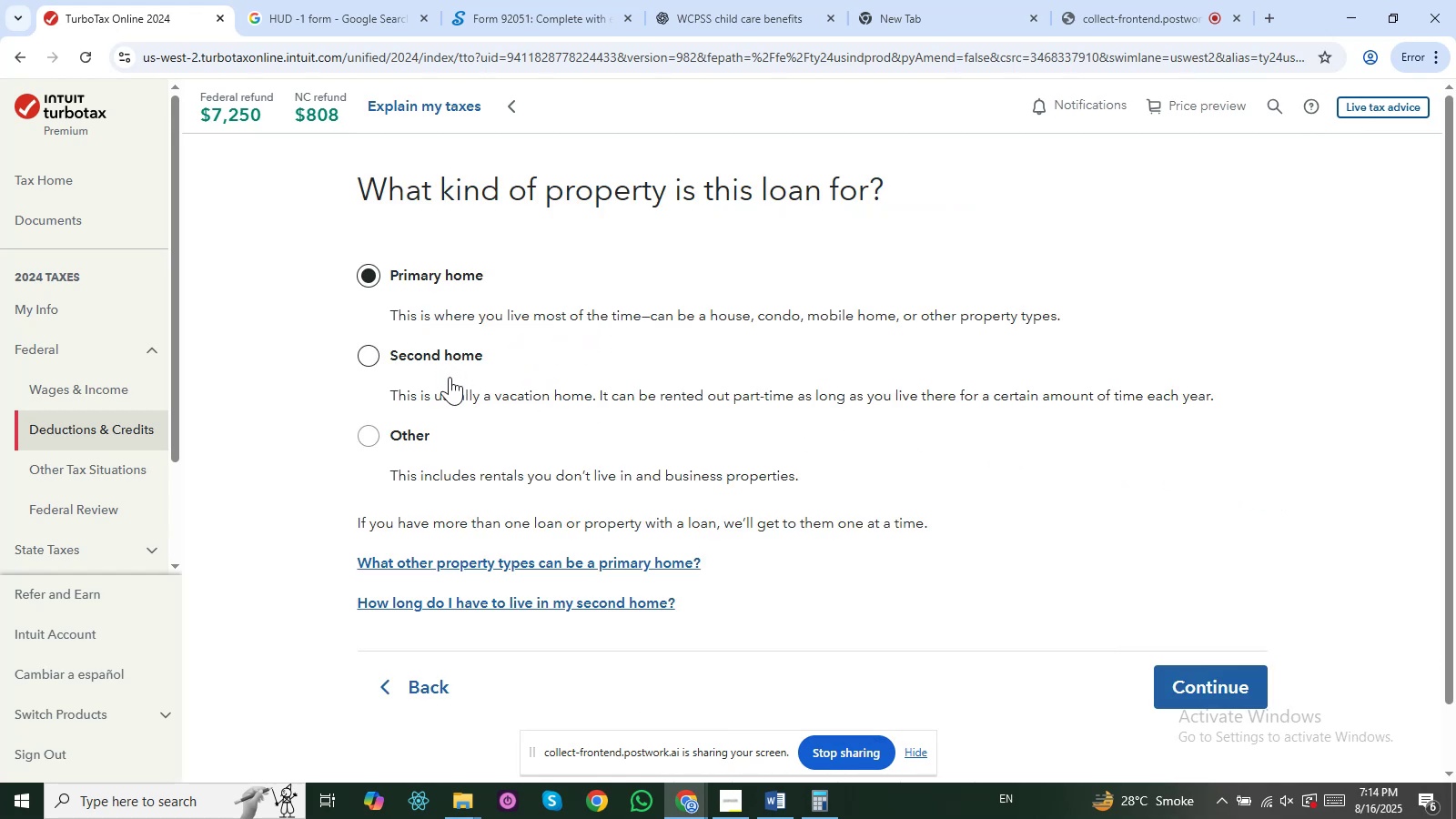 
left_click([422, 431])
 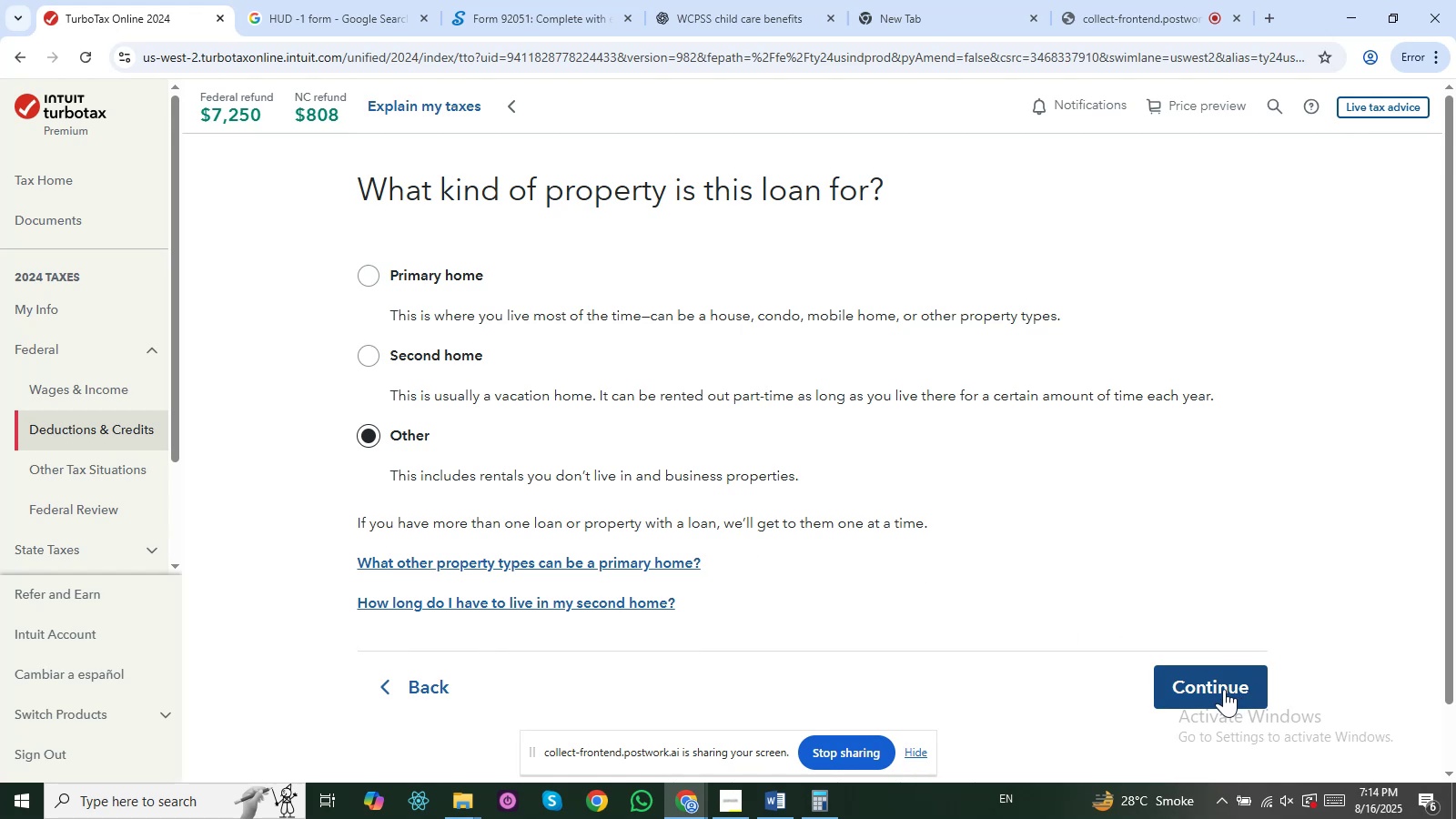 
left_click([1224, 689])
 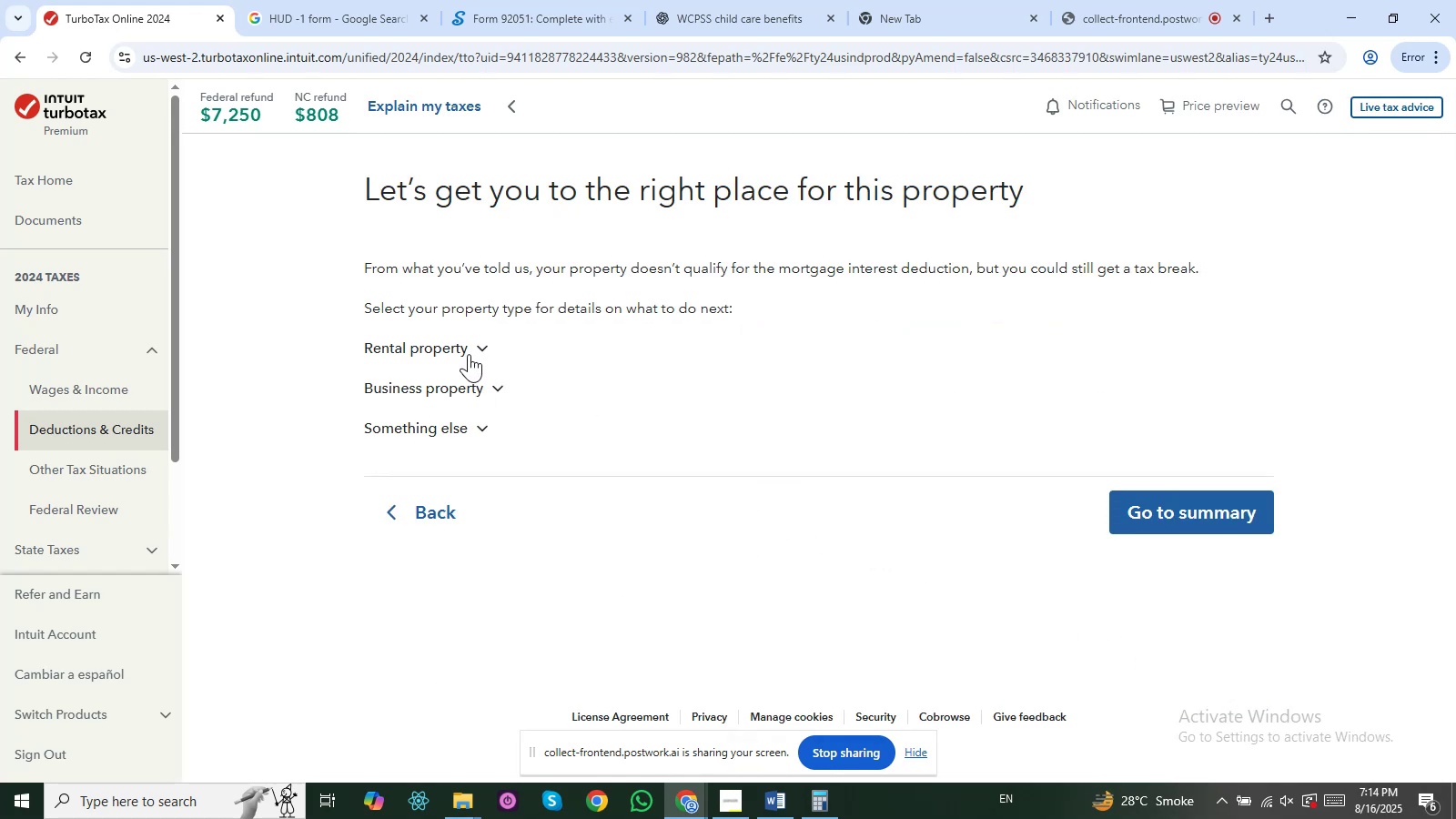 
wait(5.23)
 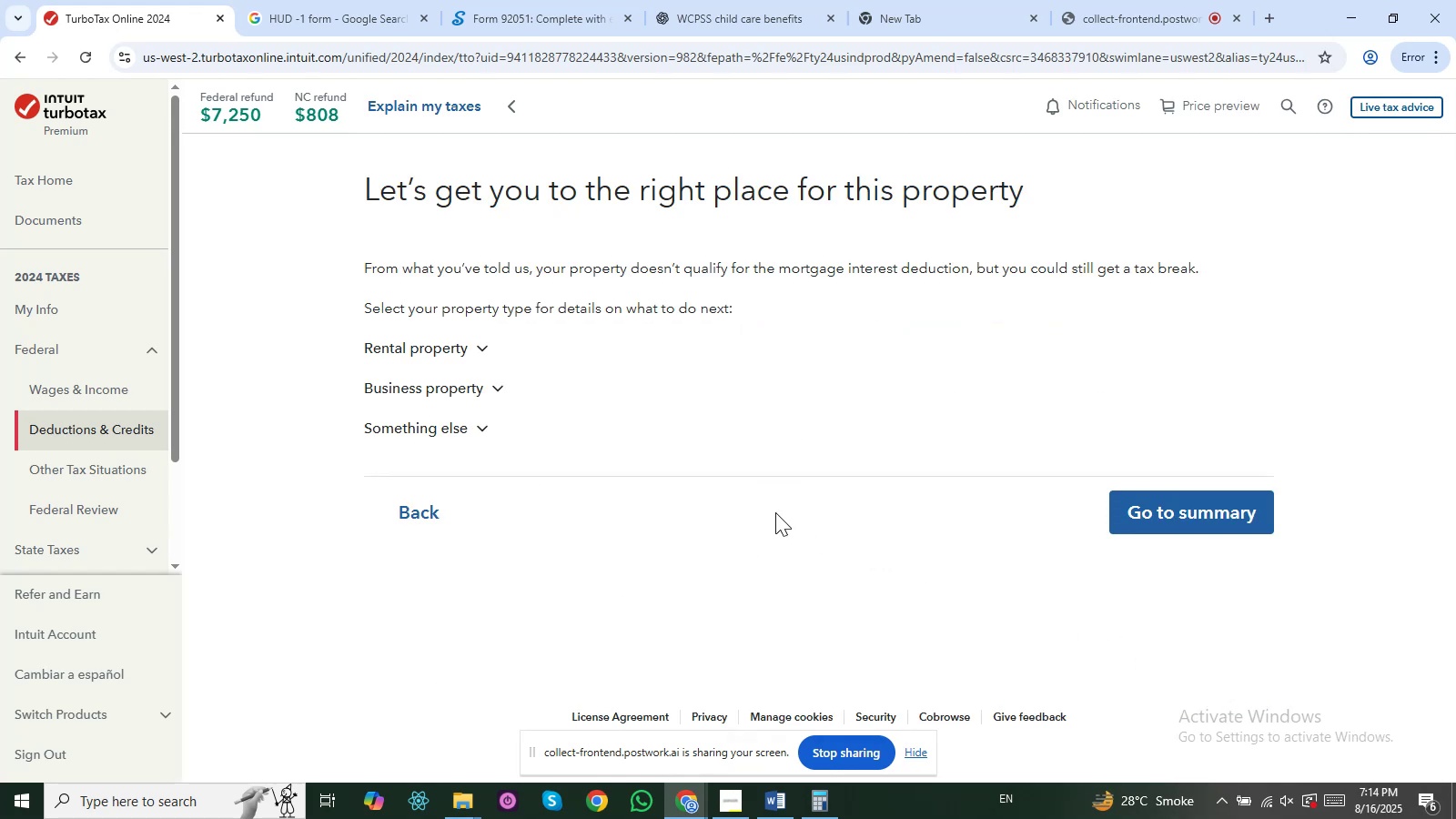 
mouse_move([480, 351])
 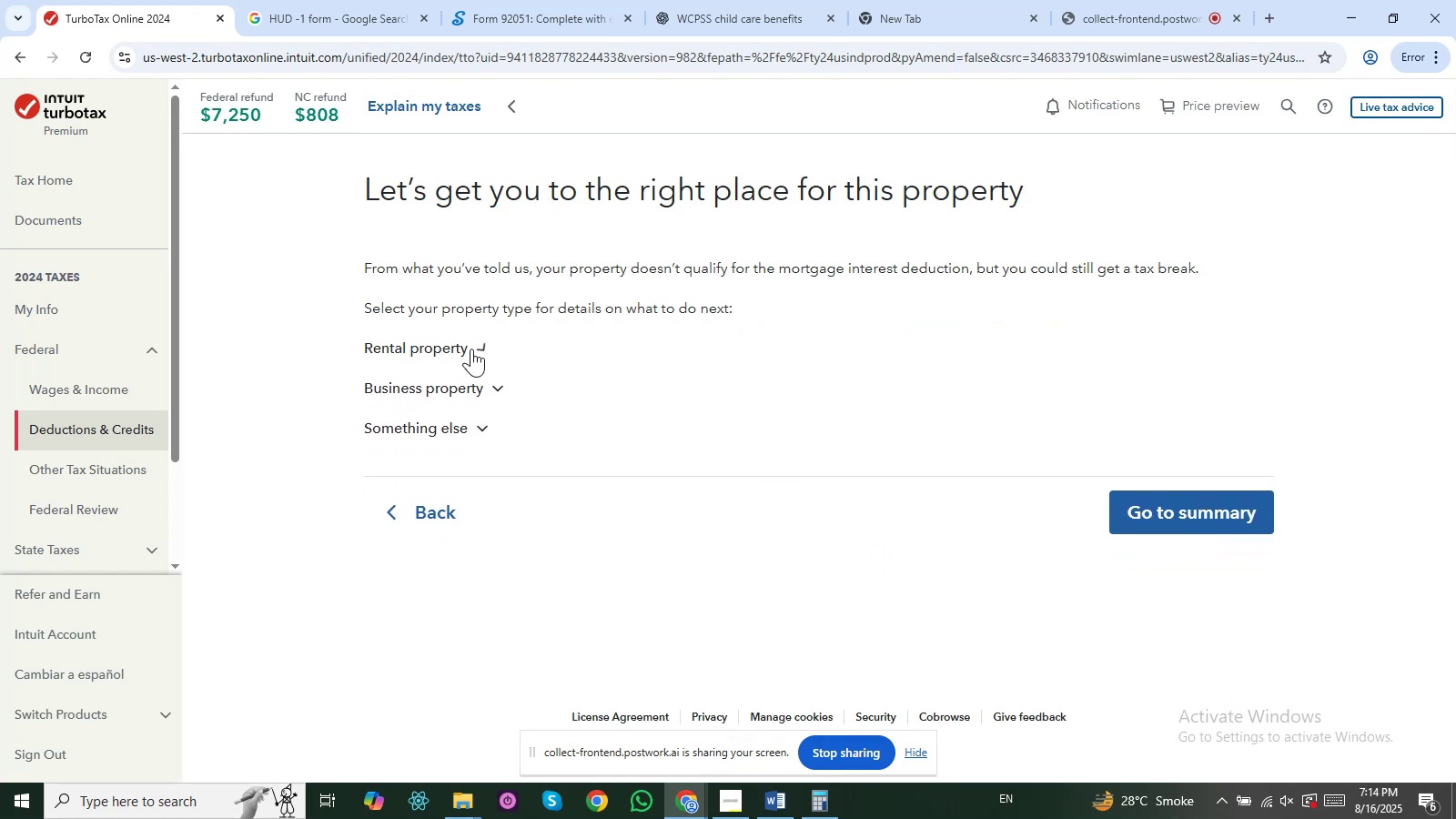 
double_click([470, 348])
 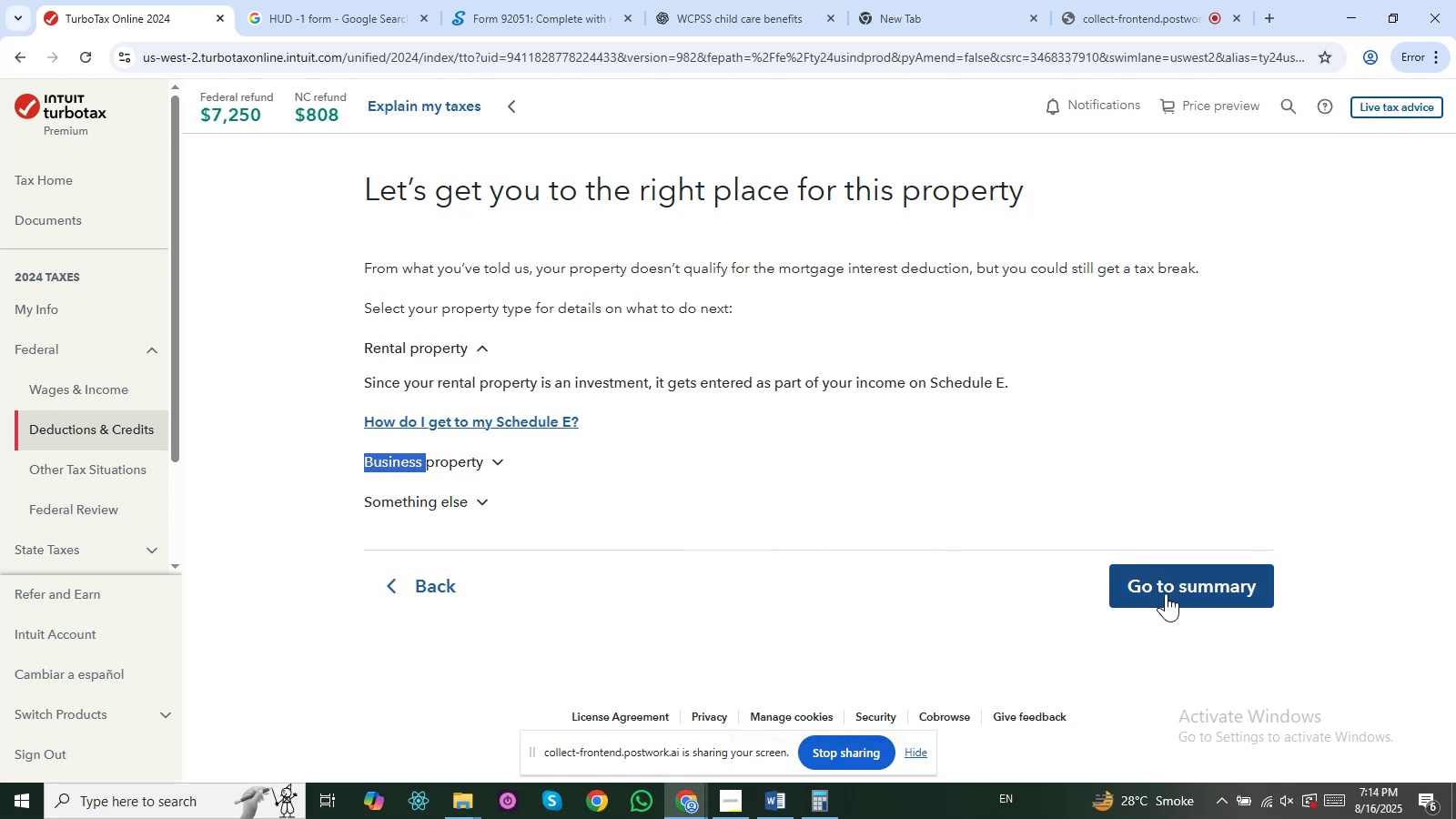 
left_click([1168, 589])
 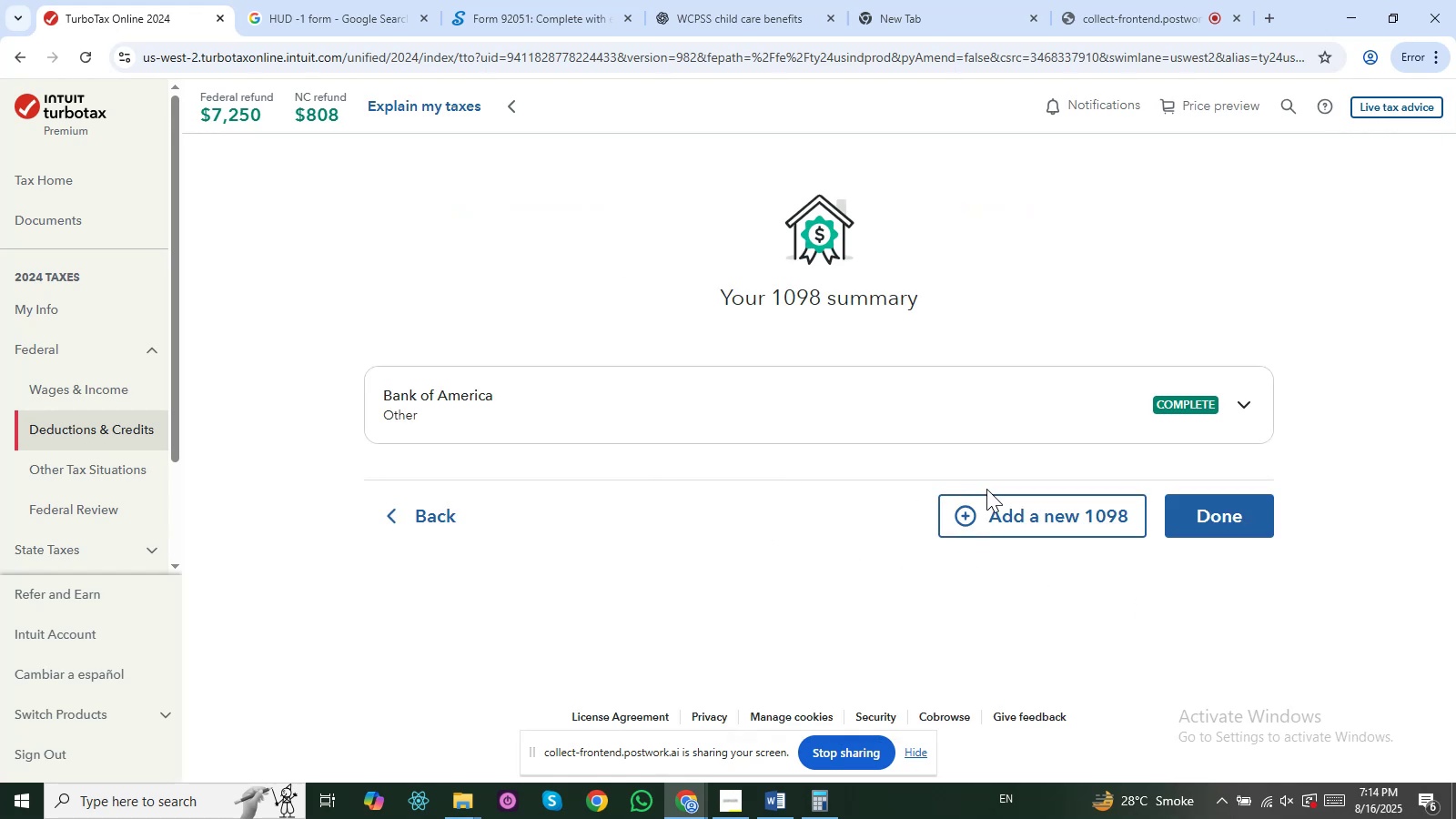 
left_click([1209, 523])
 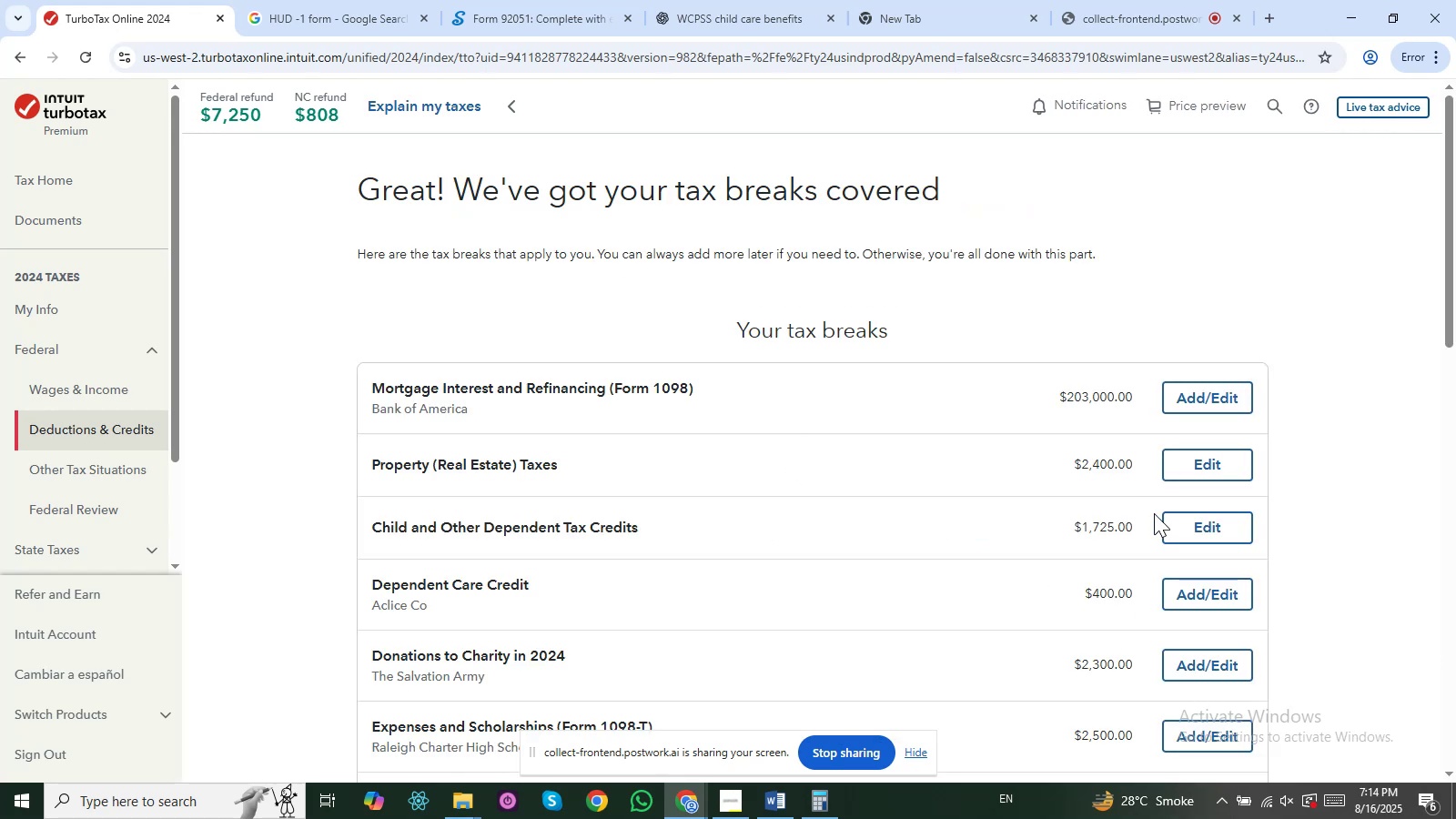 
wait(5.6)
 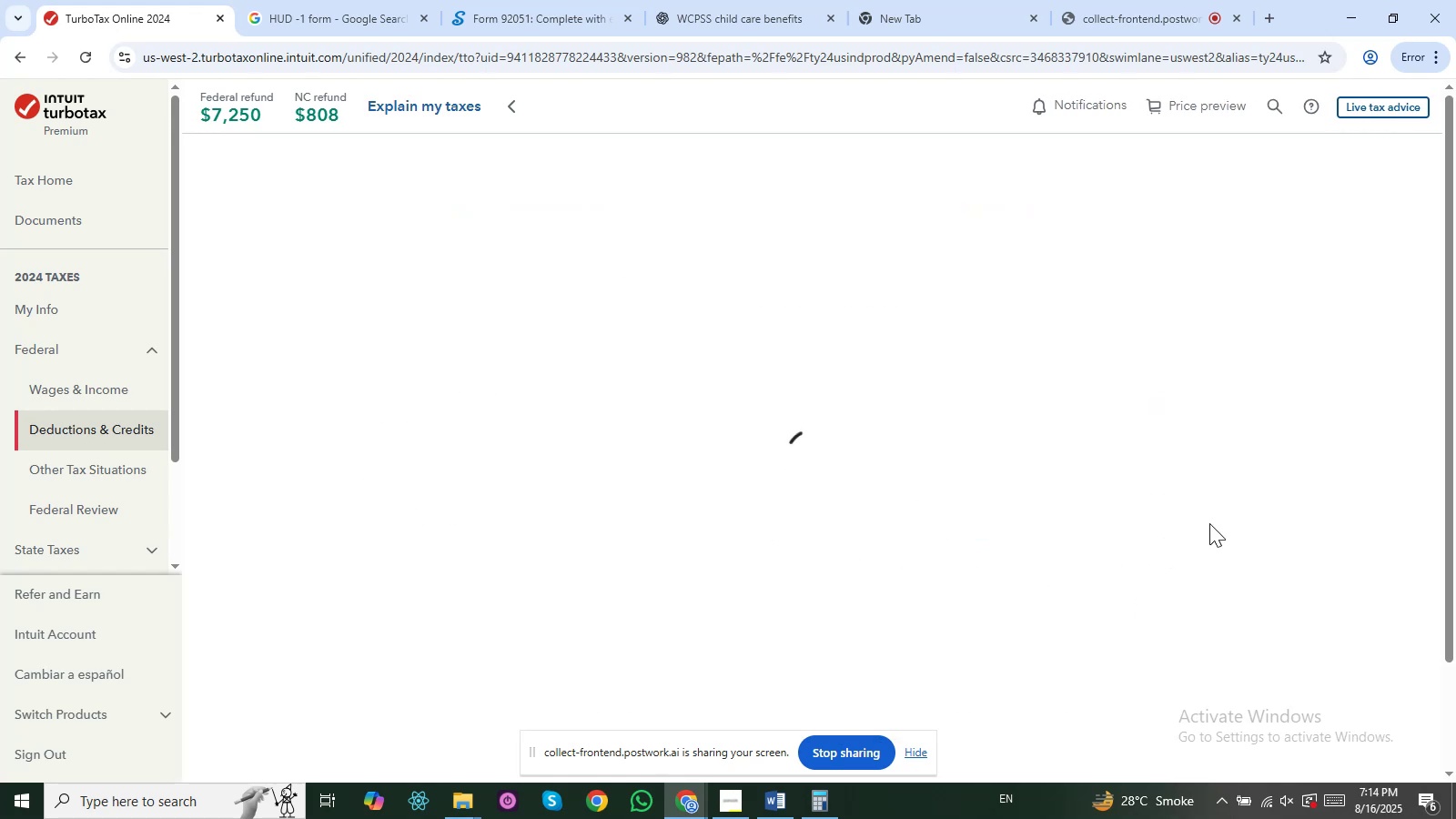 
left_click([1187, 394])
 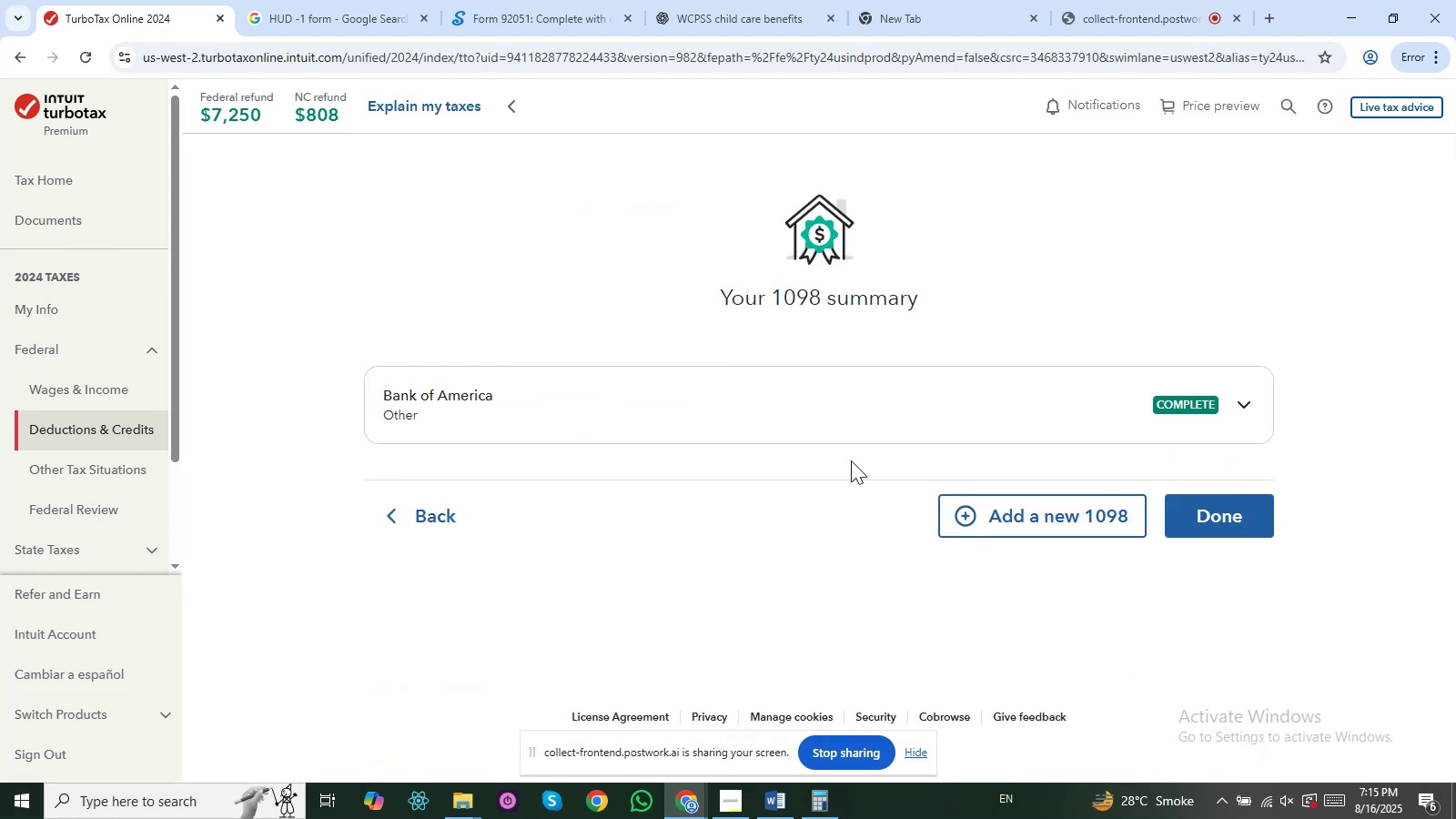 
left_click([1190, 430])
 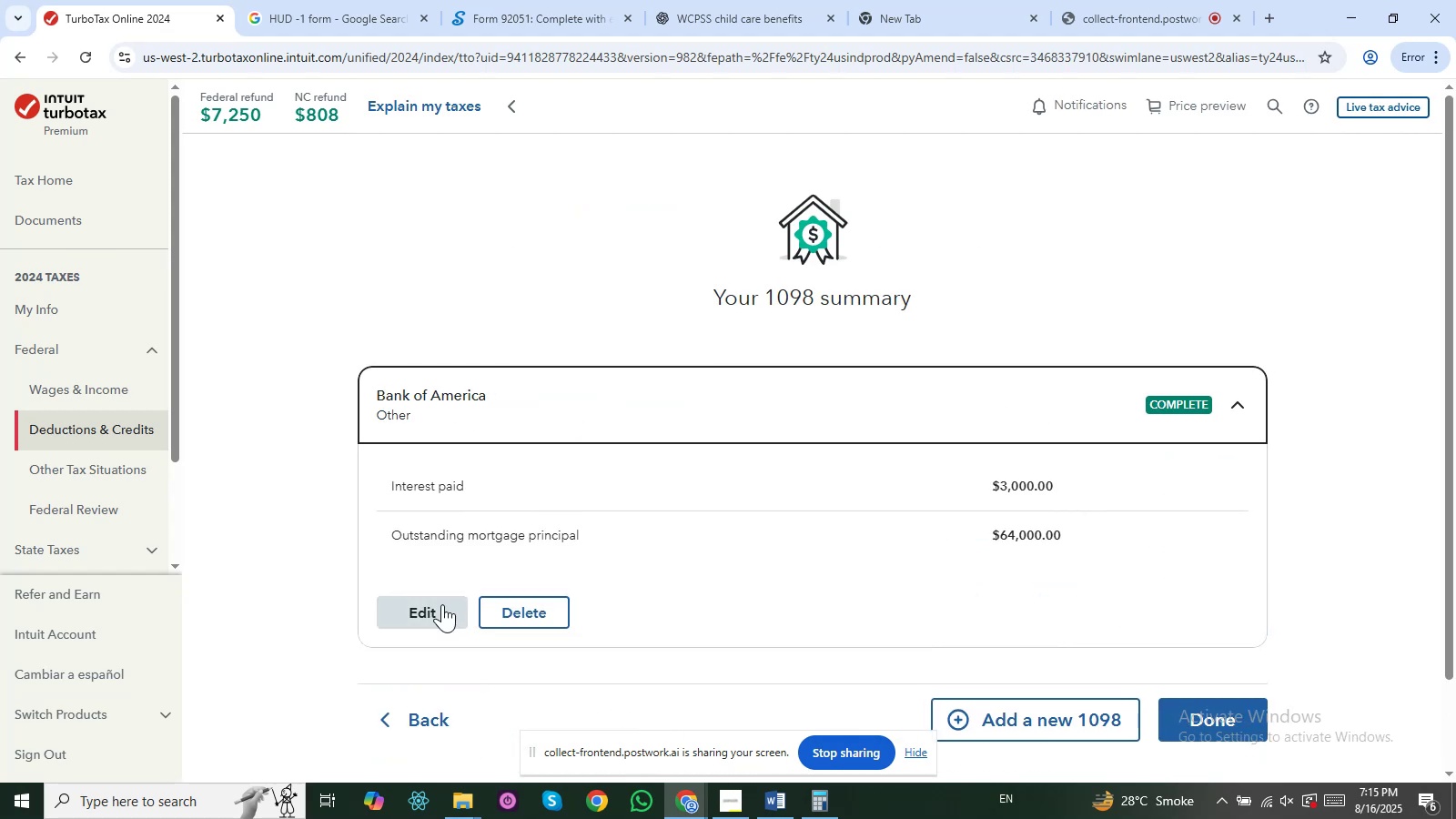 
left_click([442, 604])
 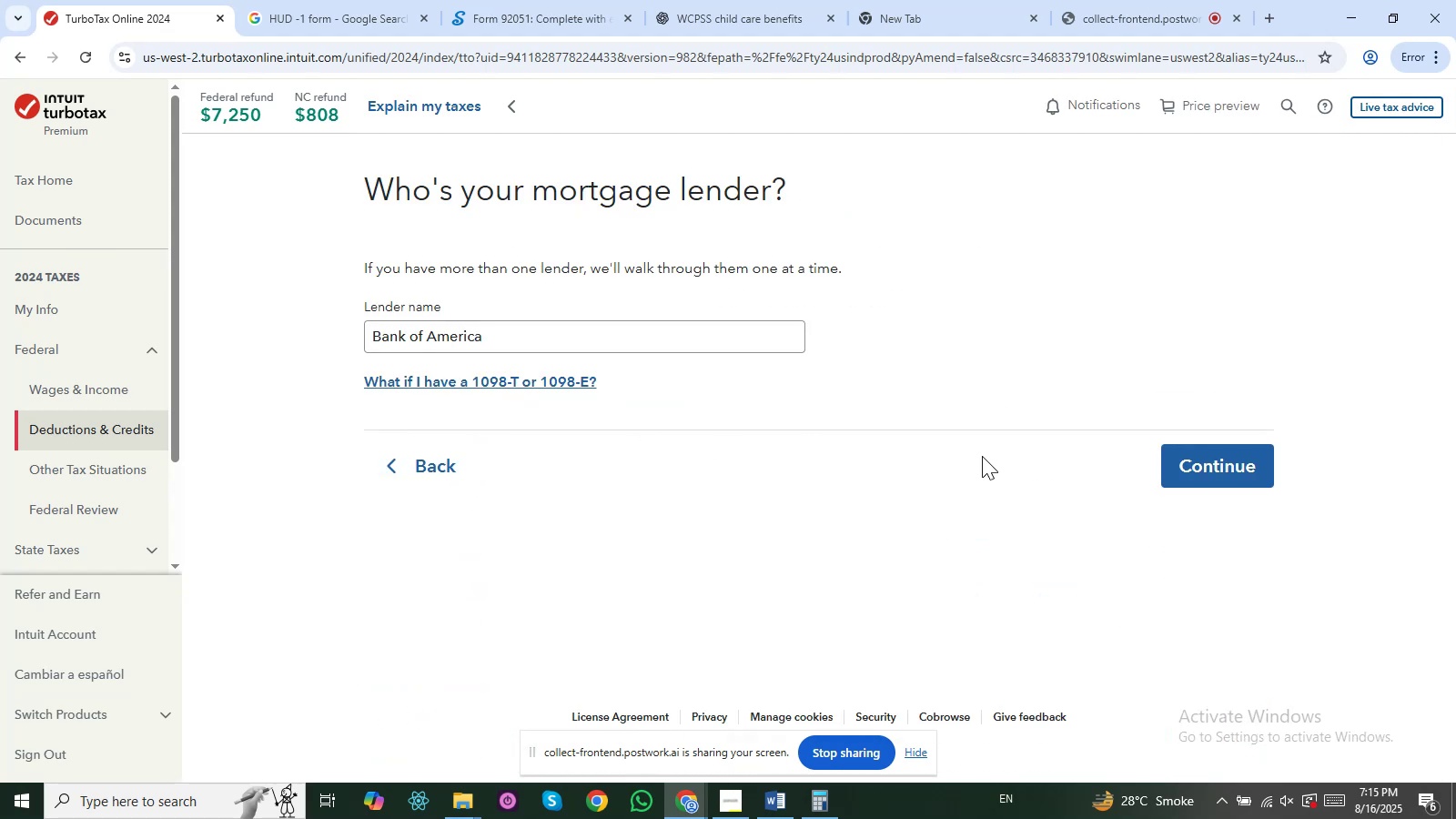 
left_click([1199, 479])
 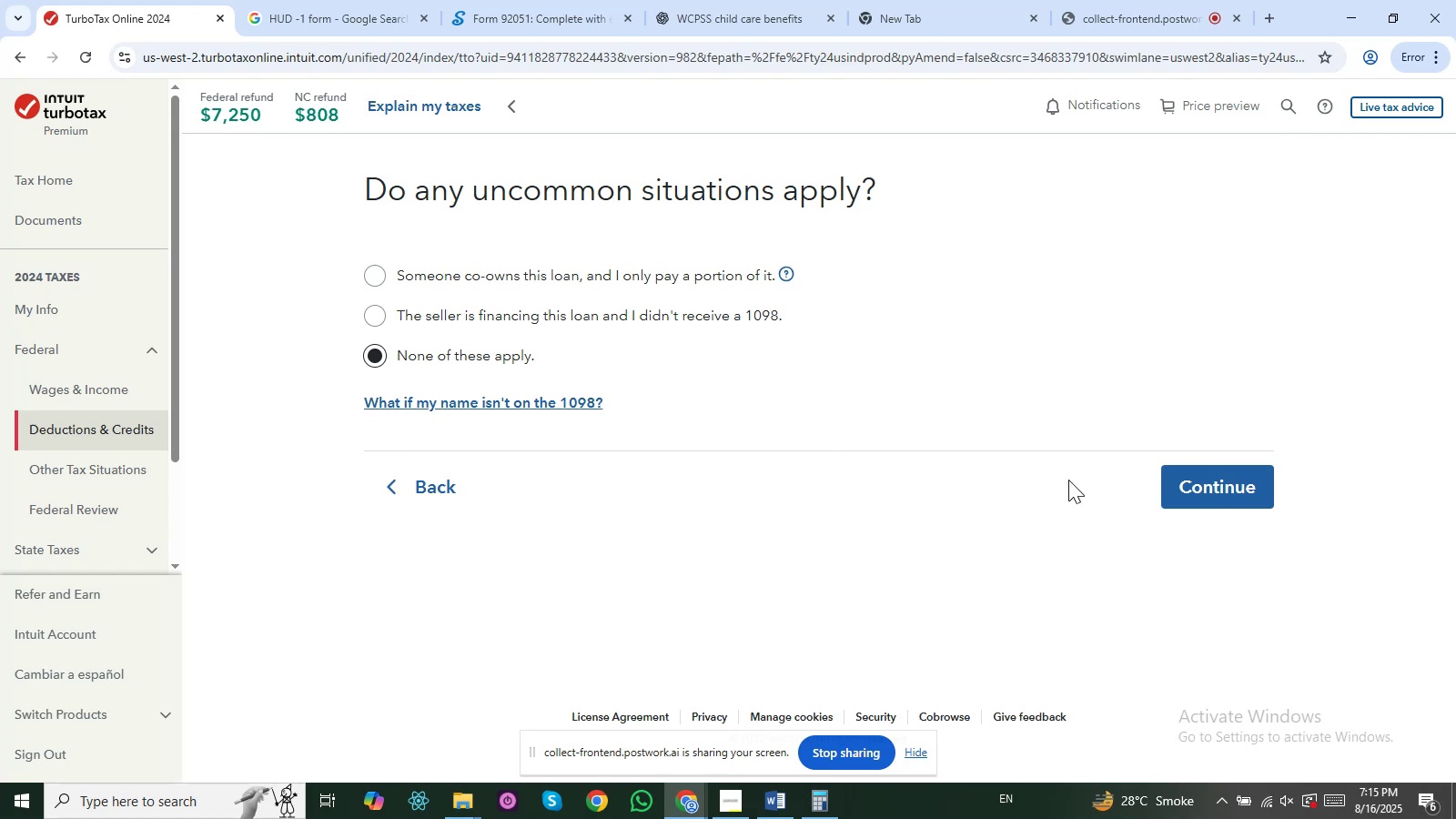 
left_click([1235, 500])
 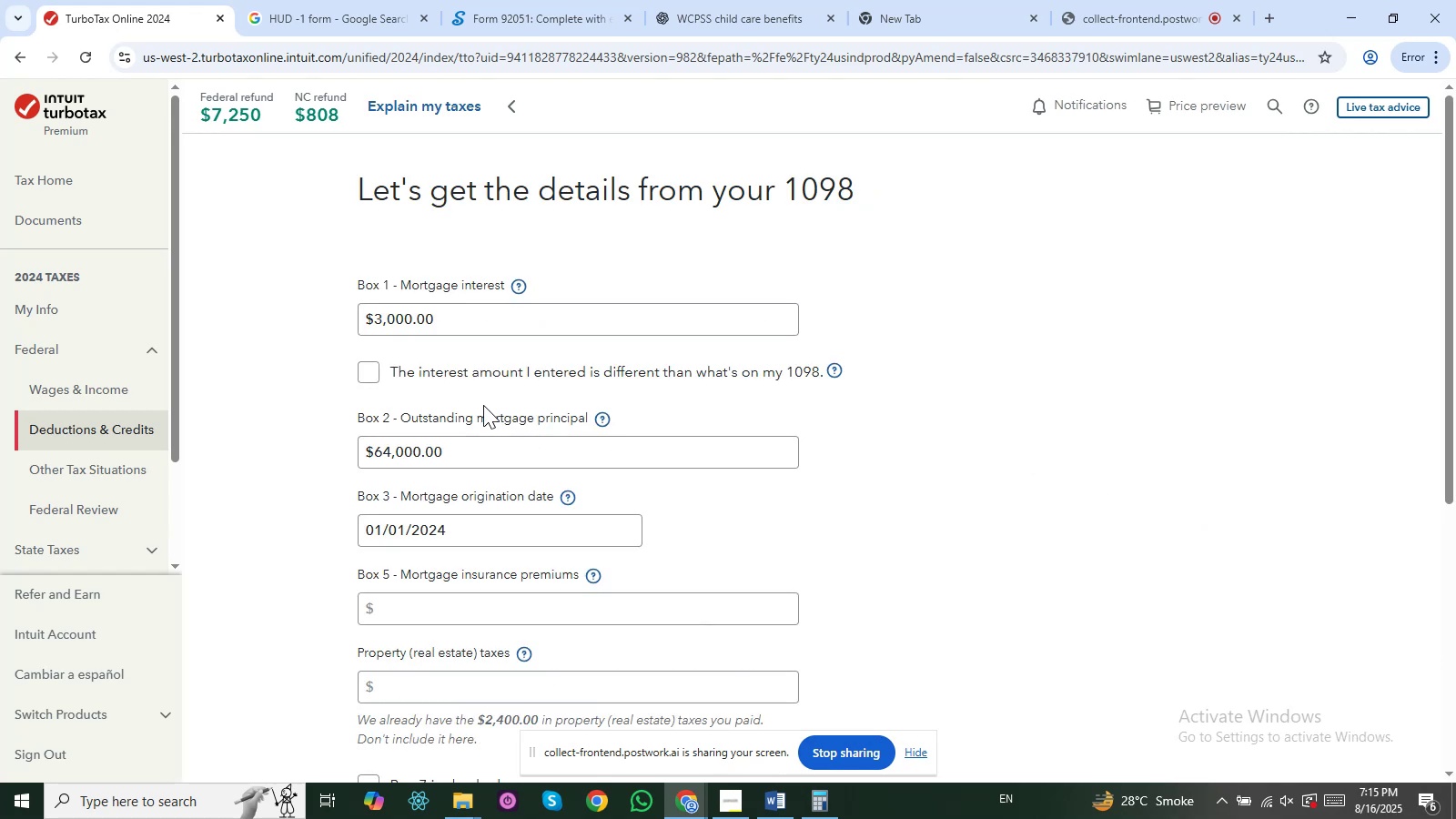 
scroll: coordinate [467, 468], scroll_direction: down, amount: 2.0
 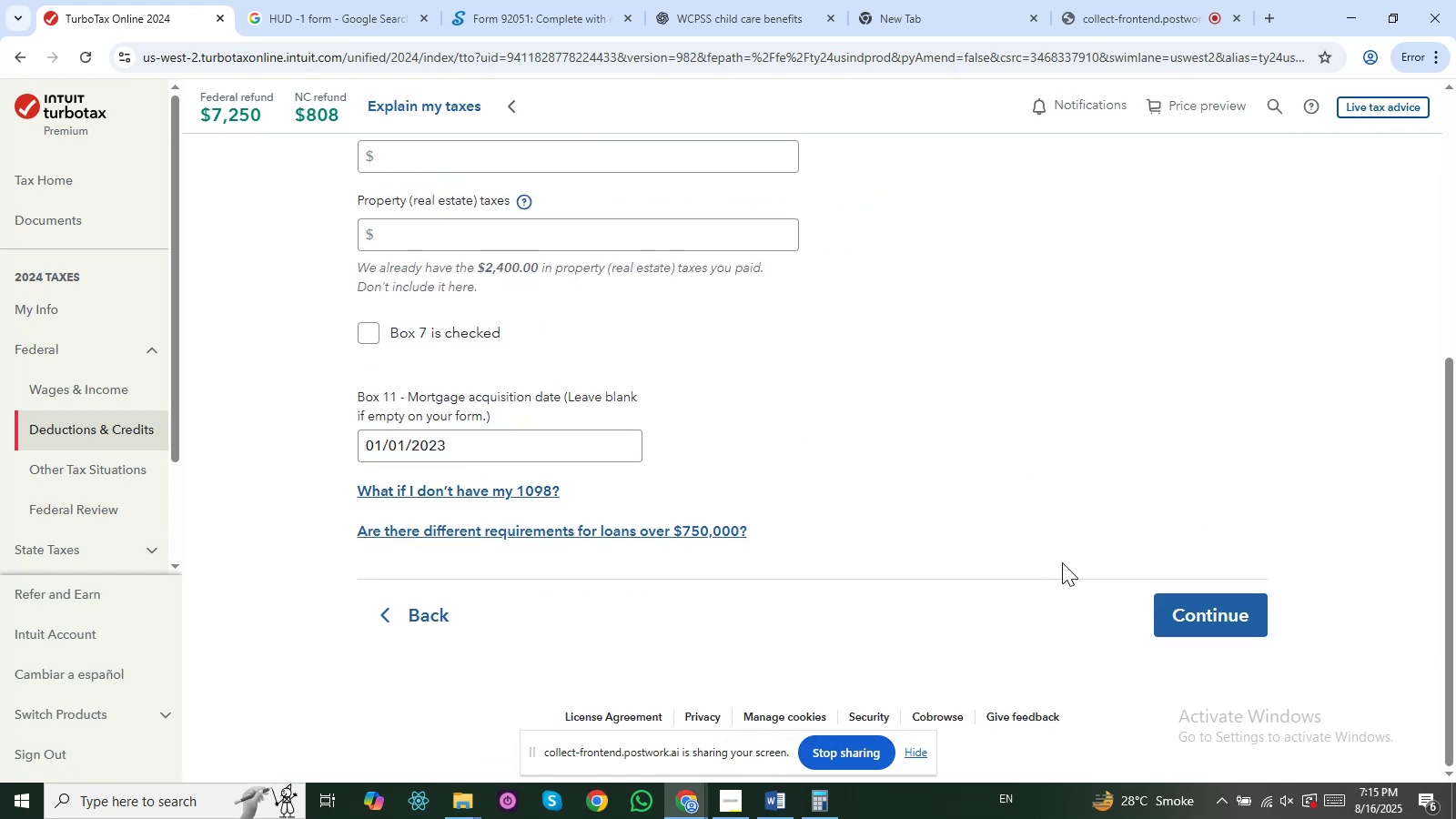 
left_click([1182, 606])
 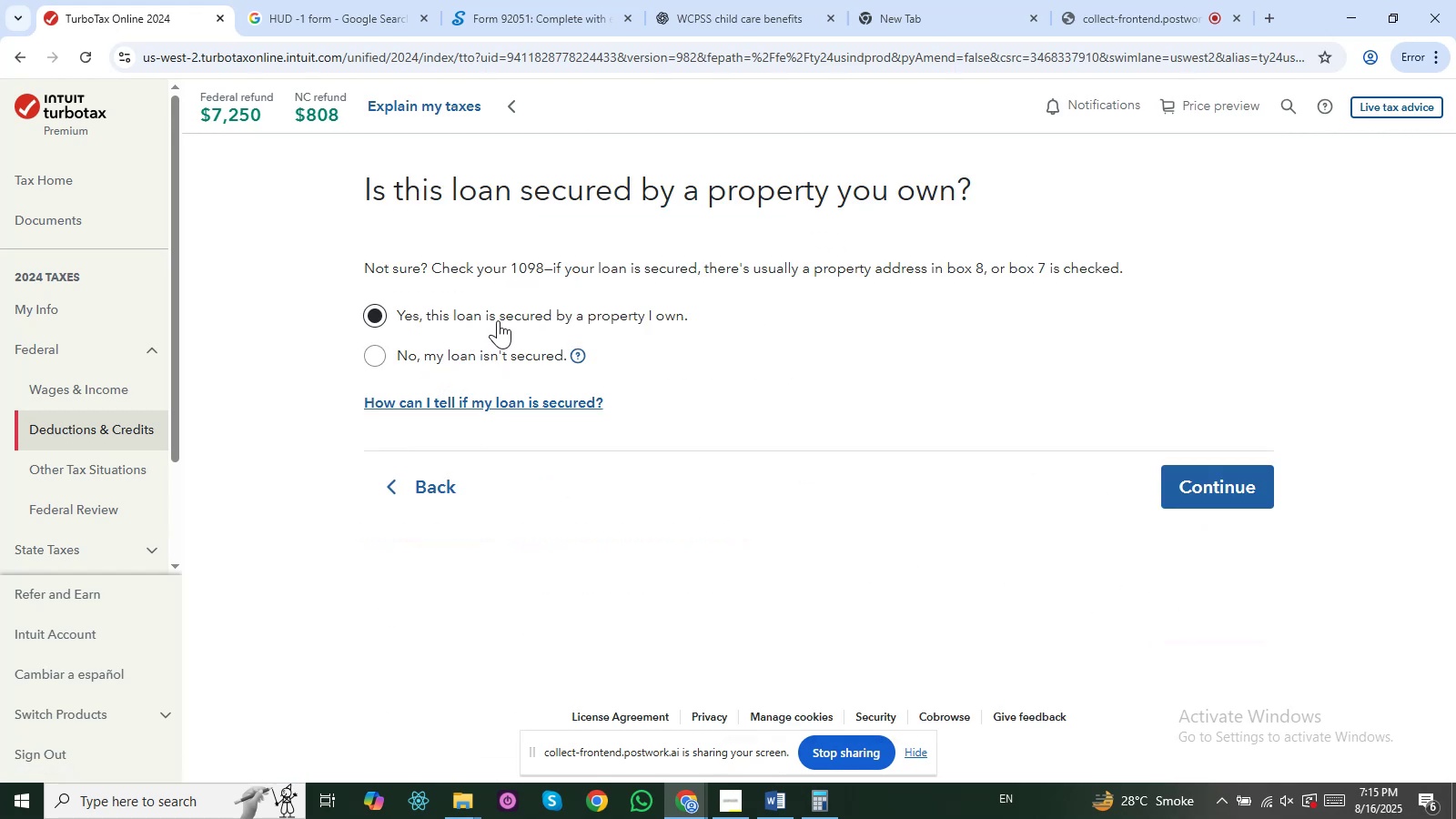 
wait(10.13)
 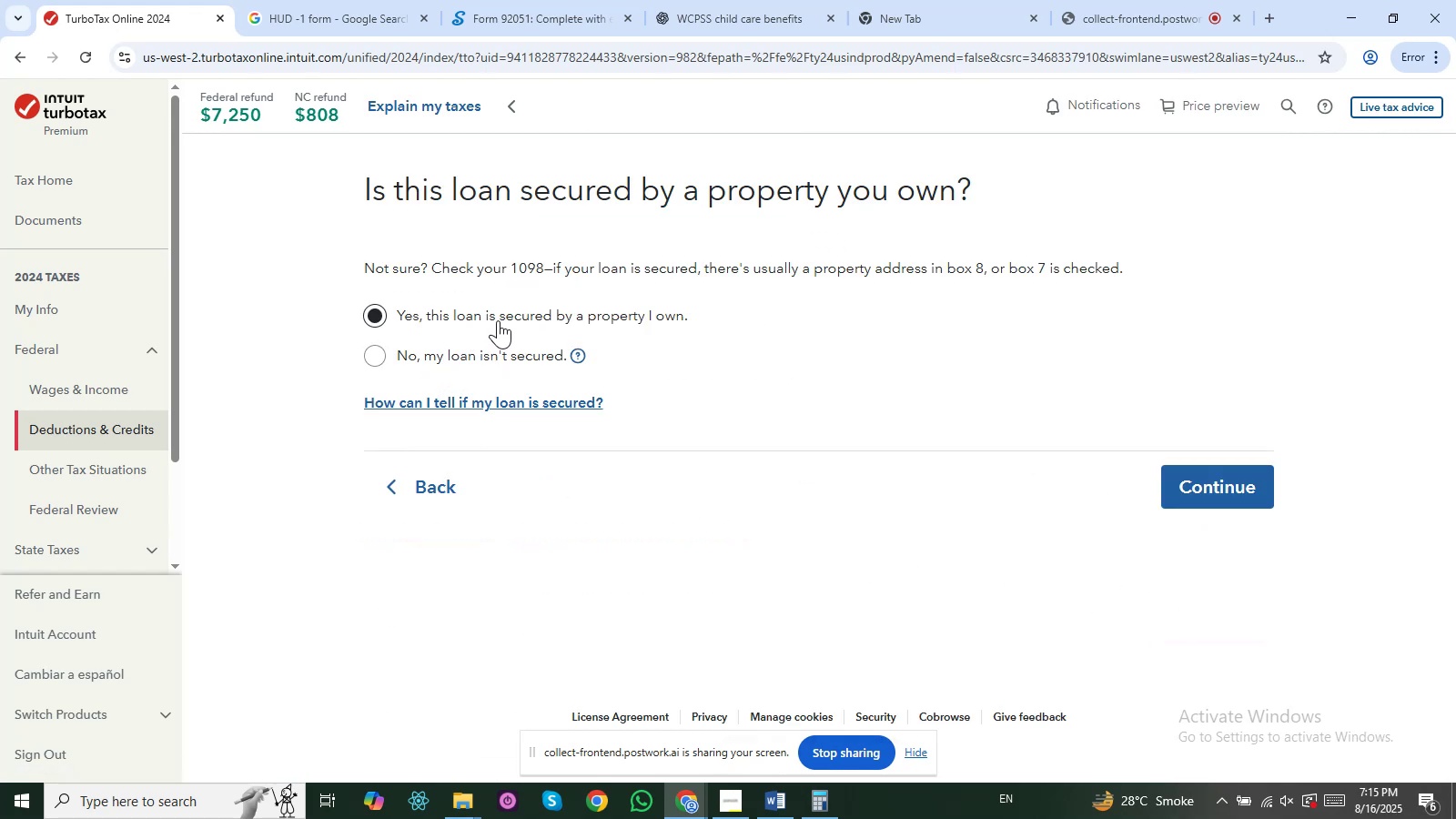 
left_click_drag(start_coordinate=[567, 745], to_coordinate=[623, 741])
 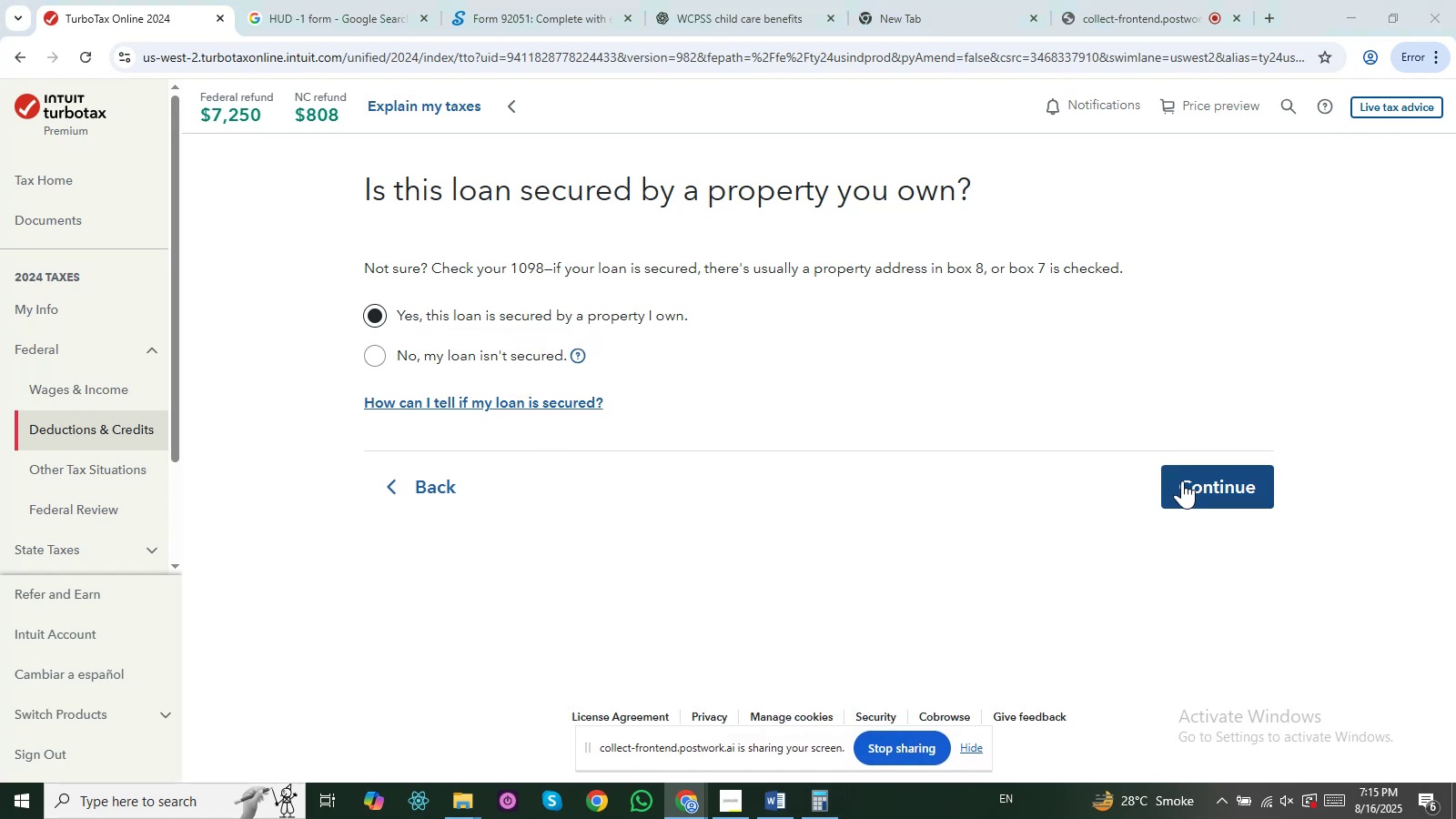 
left_click([1198, 497])
 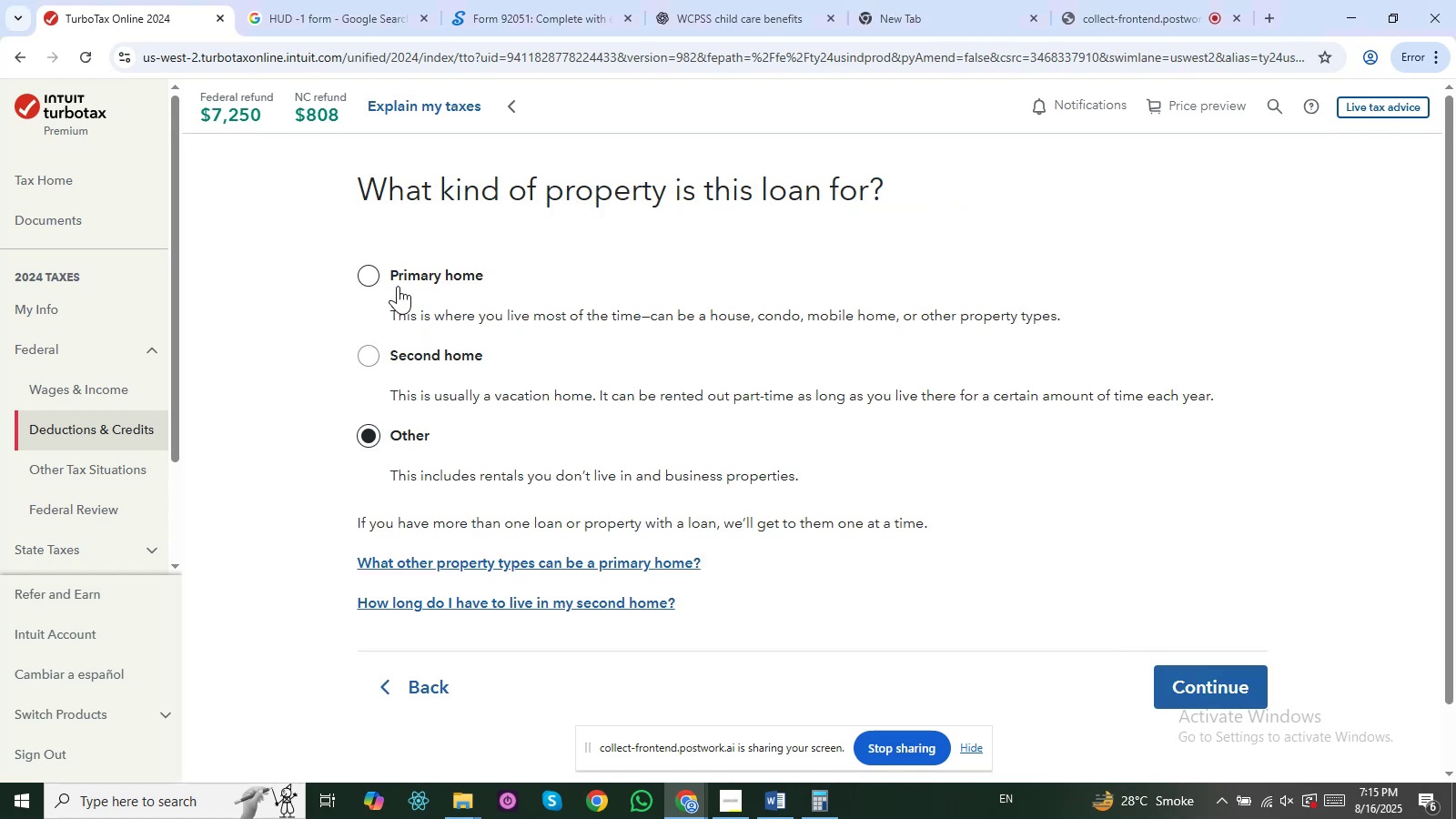 
left_click_drag(start_coordinate=[370, 314], to_coordinate=[953, 318])
 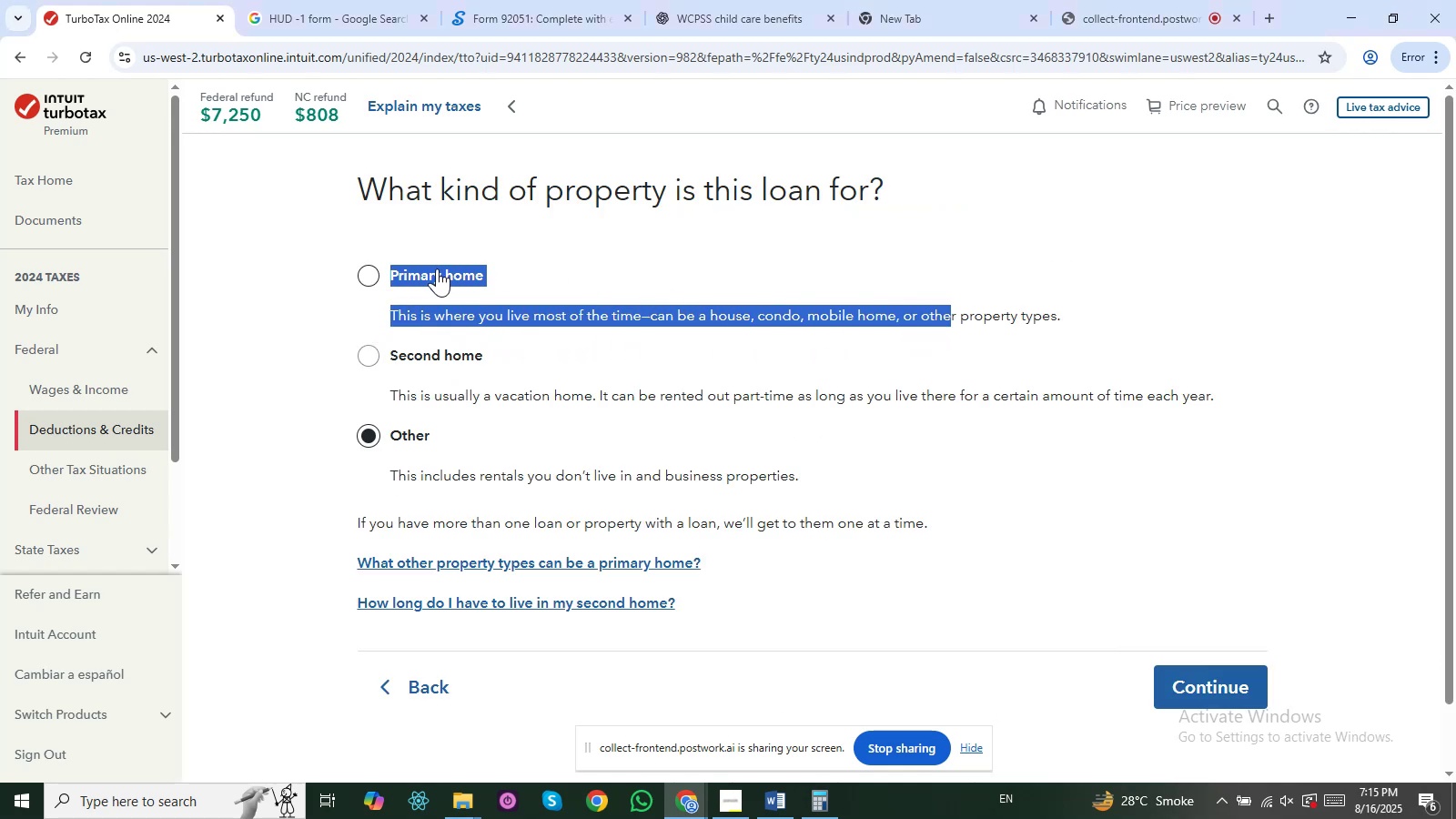 
left_click([437, 268])
 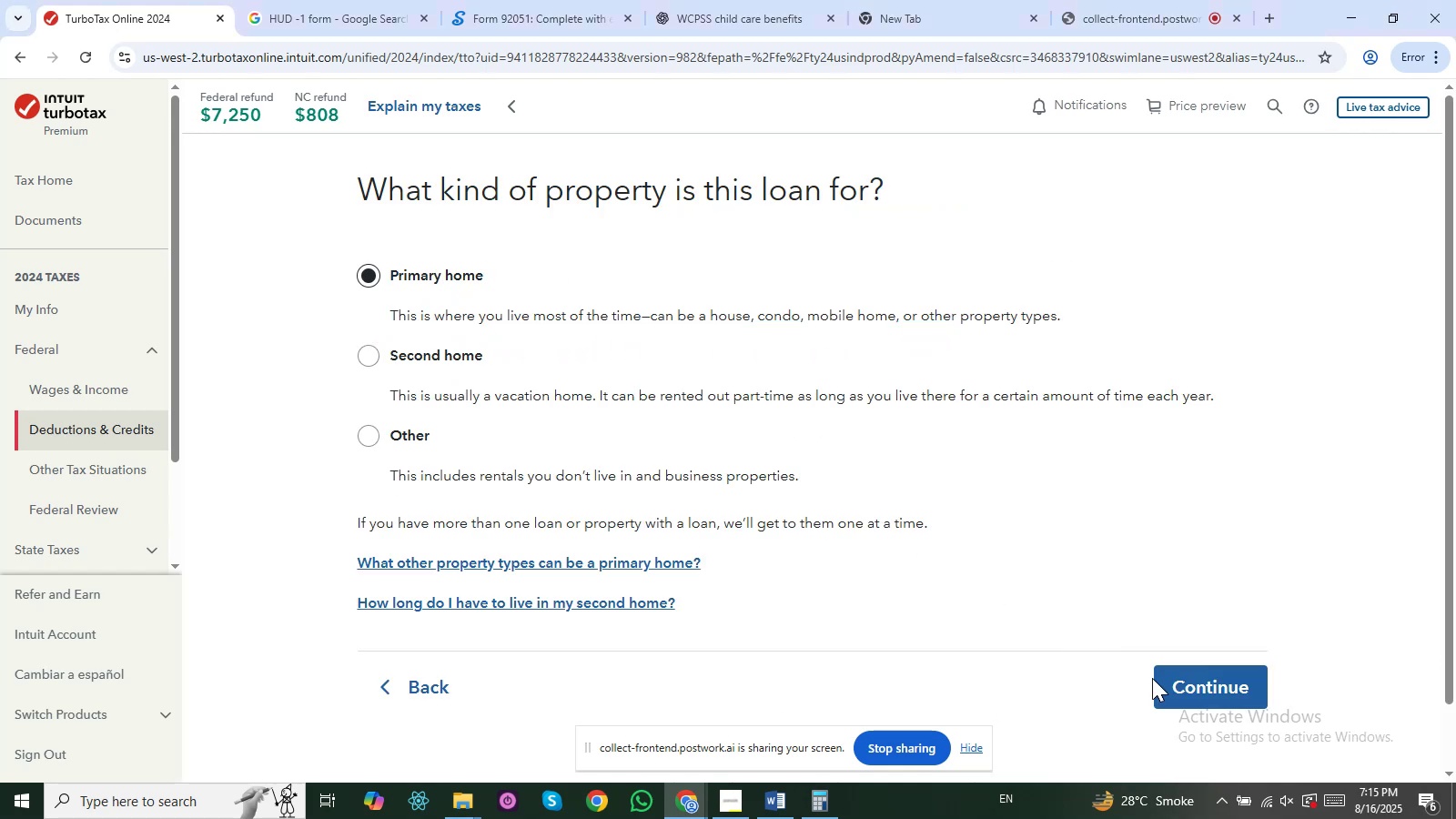 
left_click([1175, 685])
 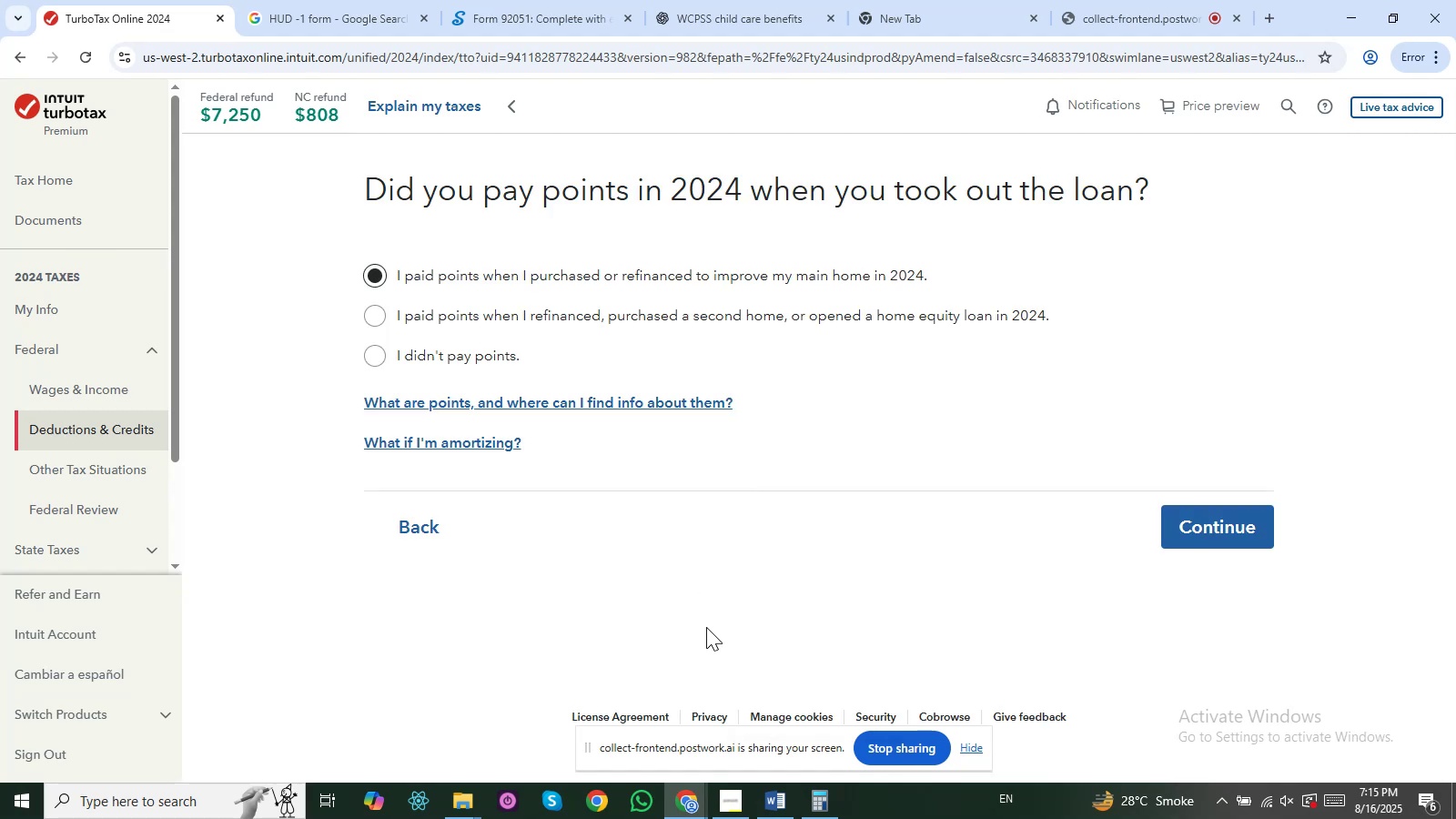 
left_click([763, 802])
 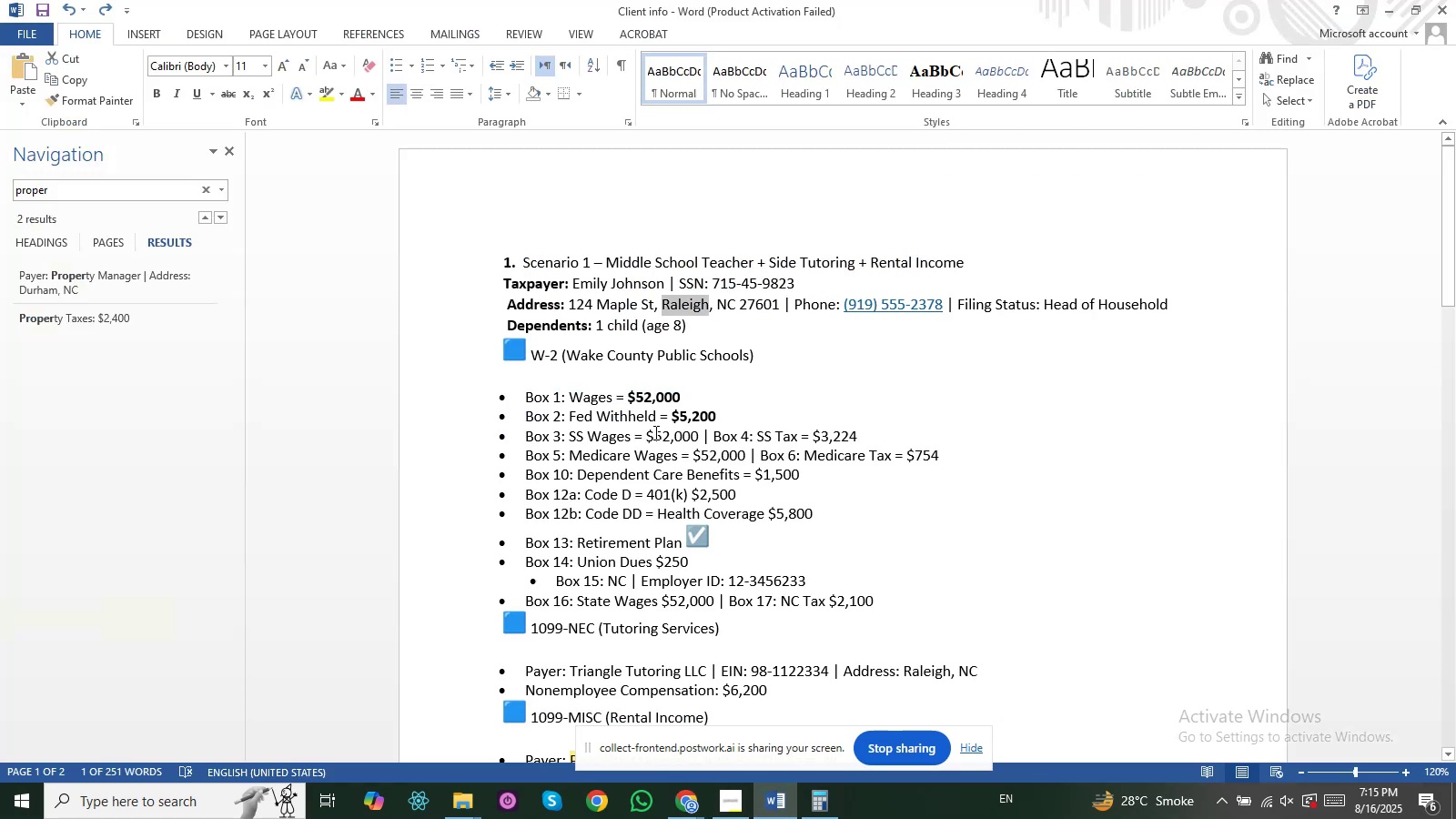 
scroll: coordinate [652, 437], scroll_direction: down, amount: 2.0
 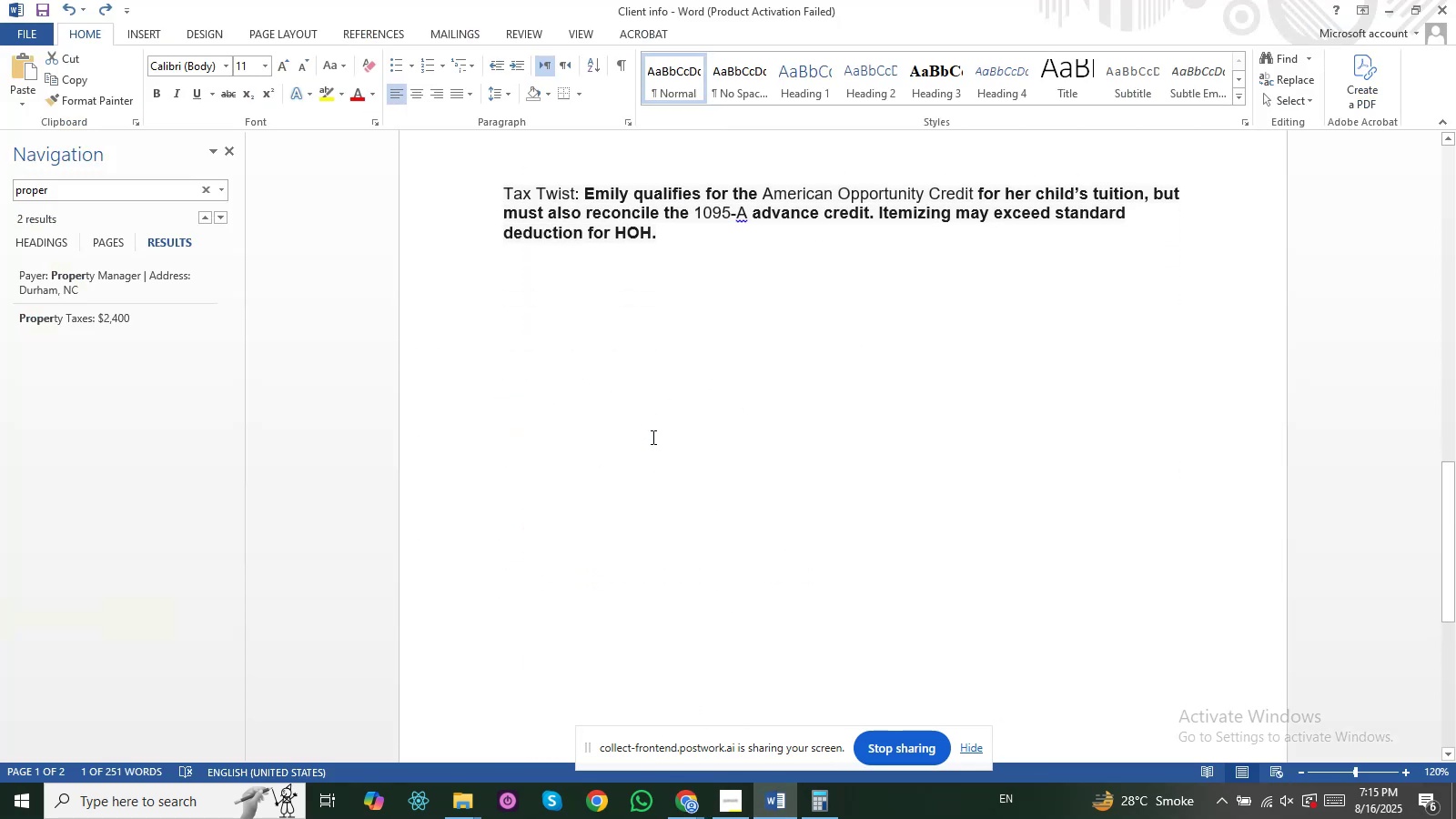 
scroll: coordinate [652, 440], scroll_direction: up, amount: 4.0
 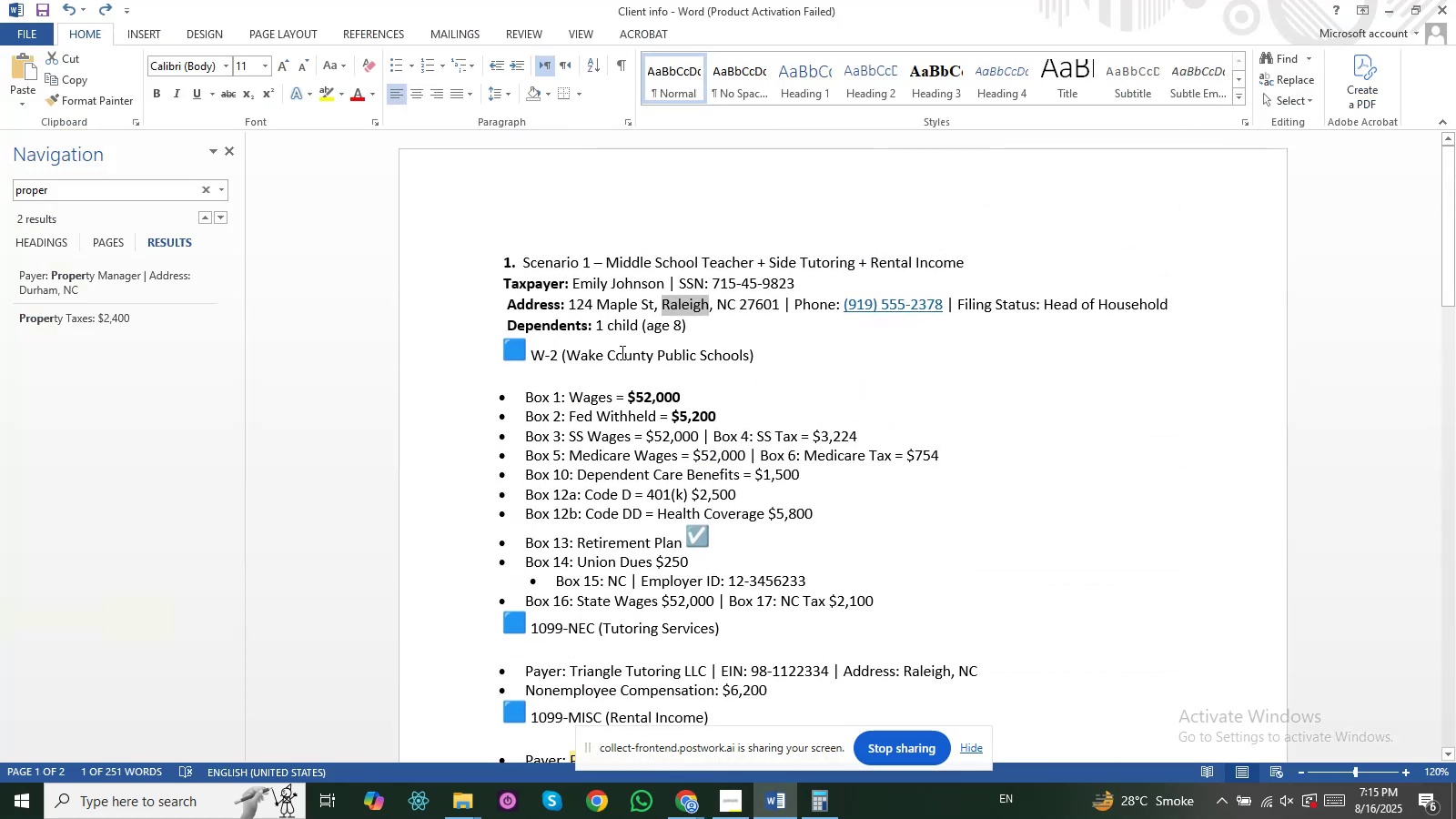 
left_click_drag(start_coordinate=[566, 275], to_coordinate=[708, 770])
 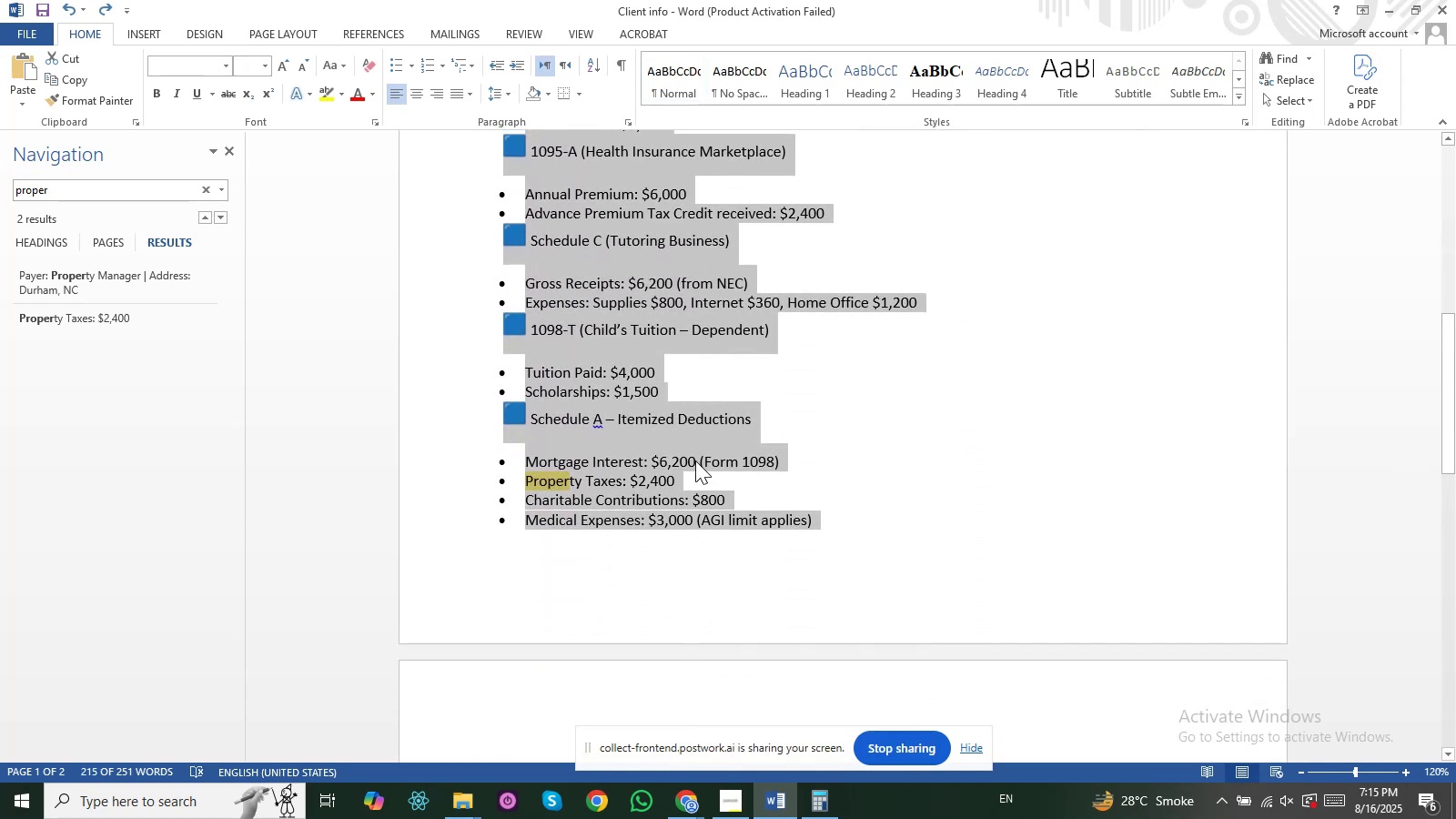 
left_click([695, 460])
 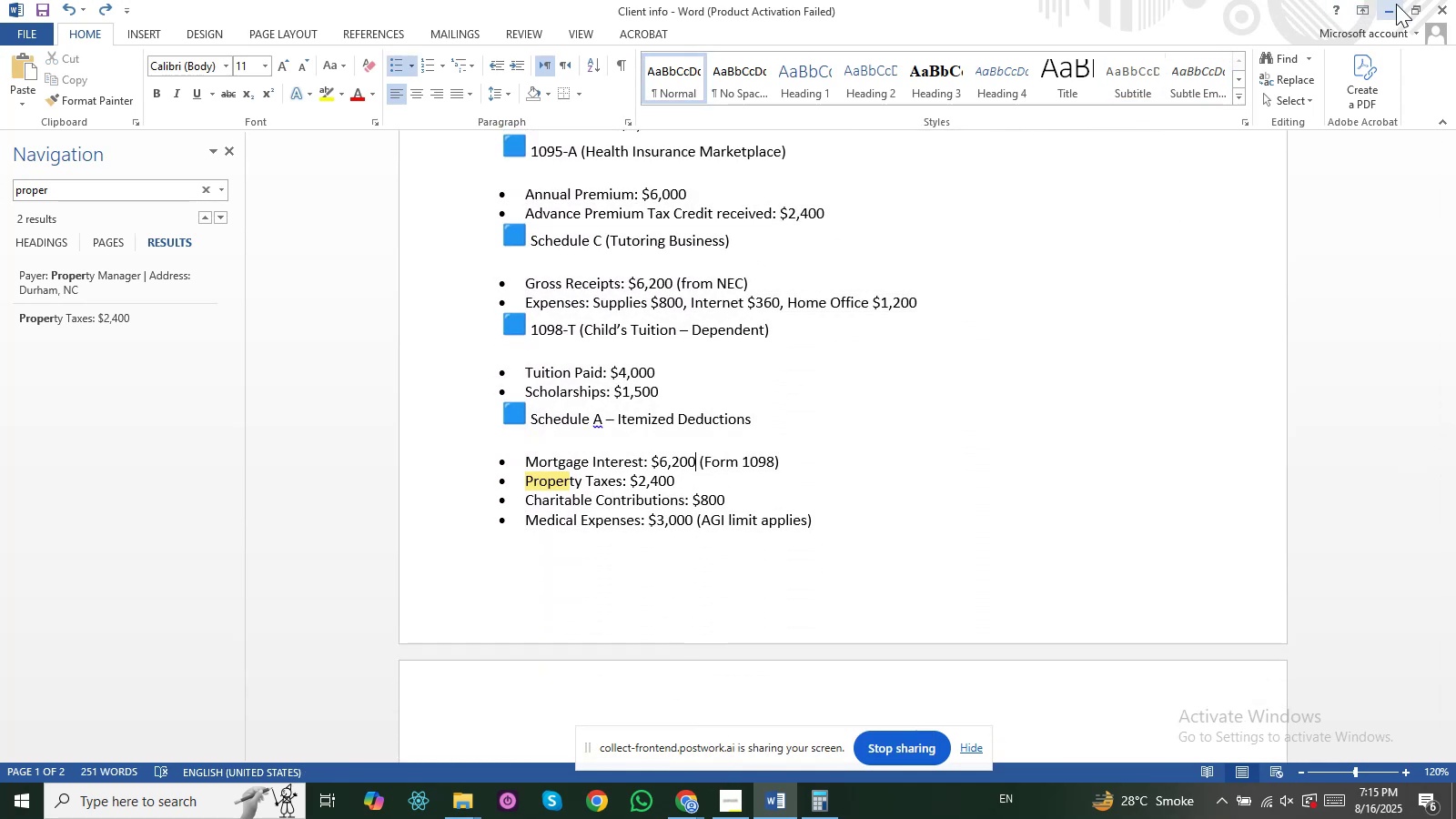 
left_click([1400, 5])
 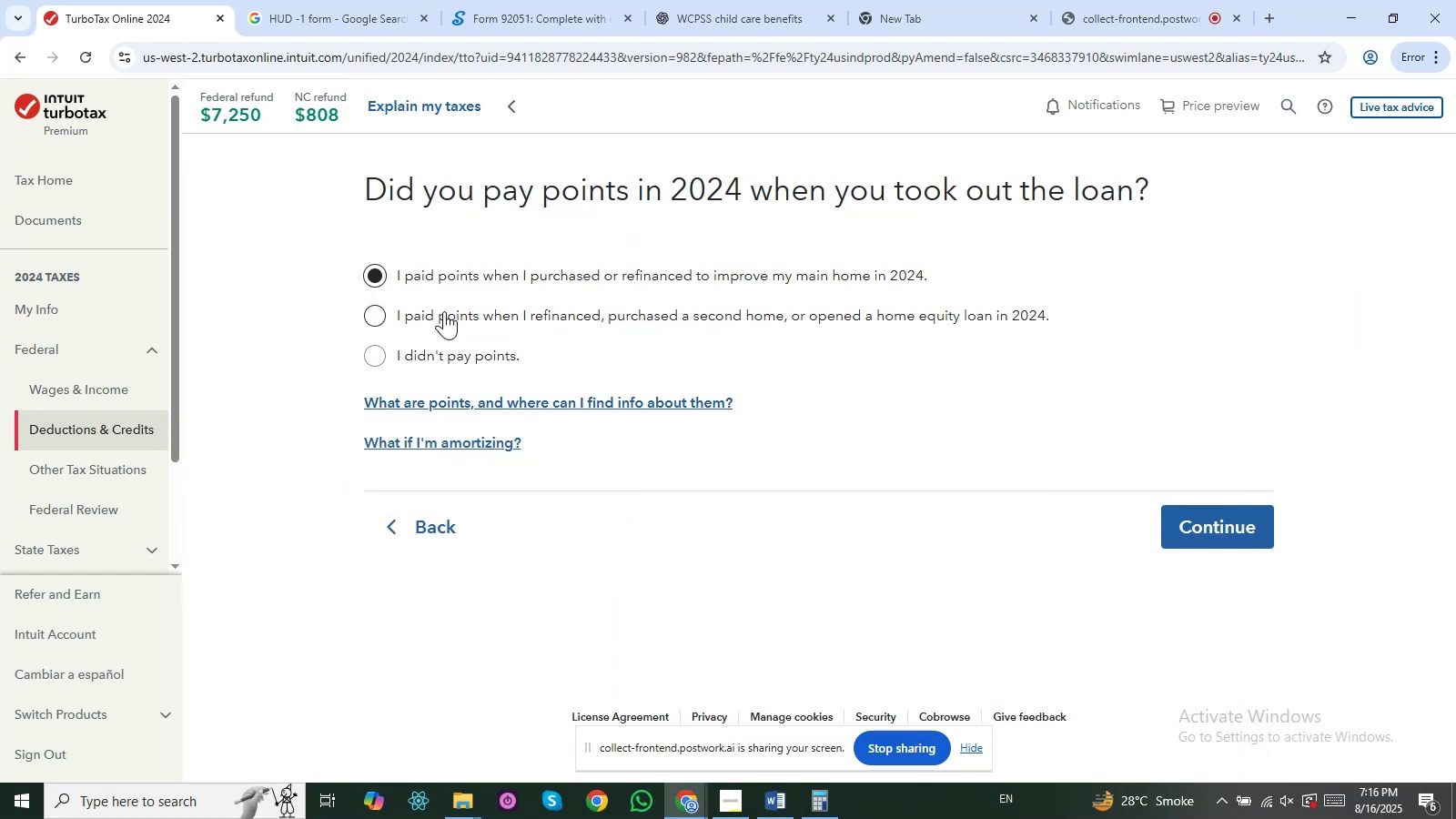 
wait(10.02)
 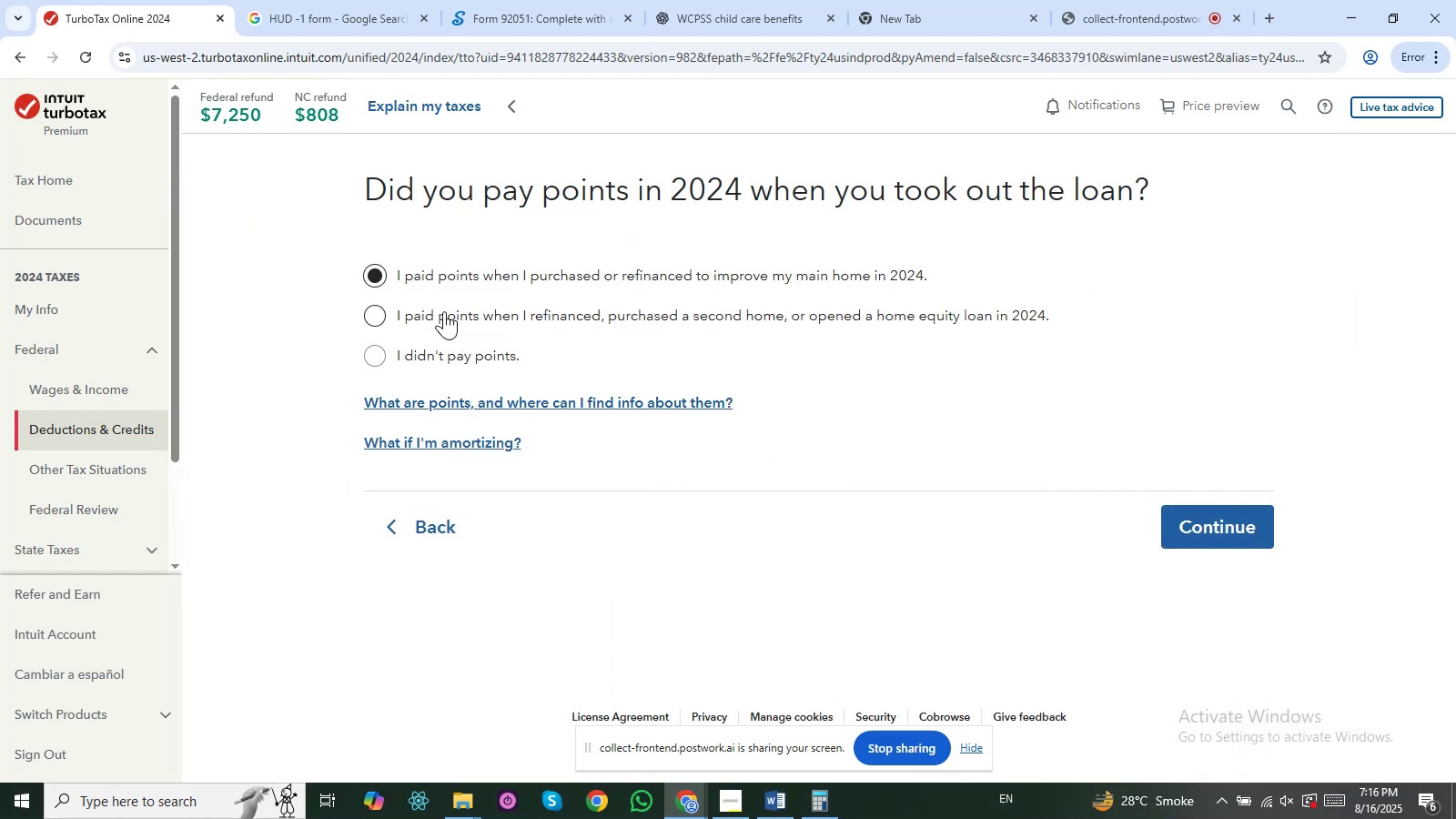 
left_click_drag(start_coordinate=[416, 254], to_coordinate=[530, 286])
 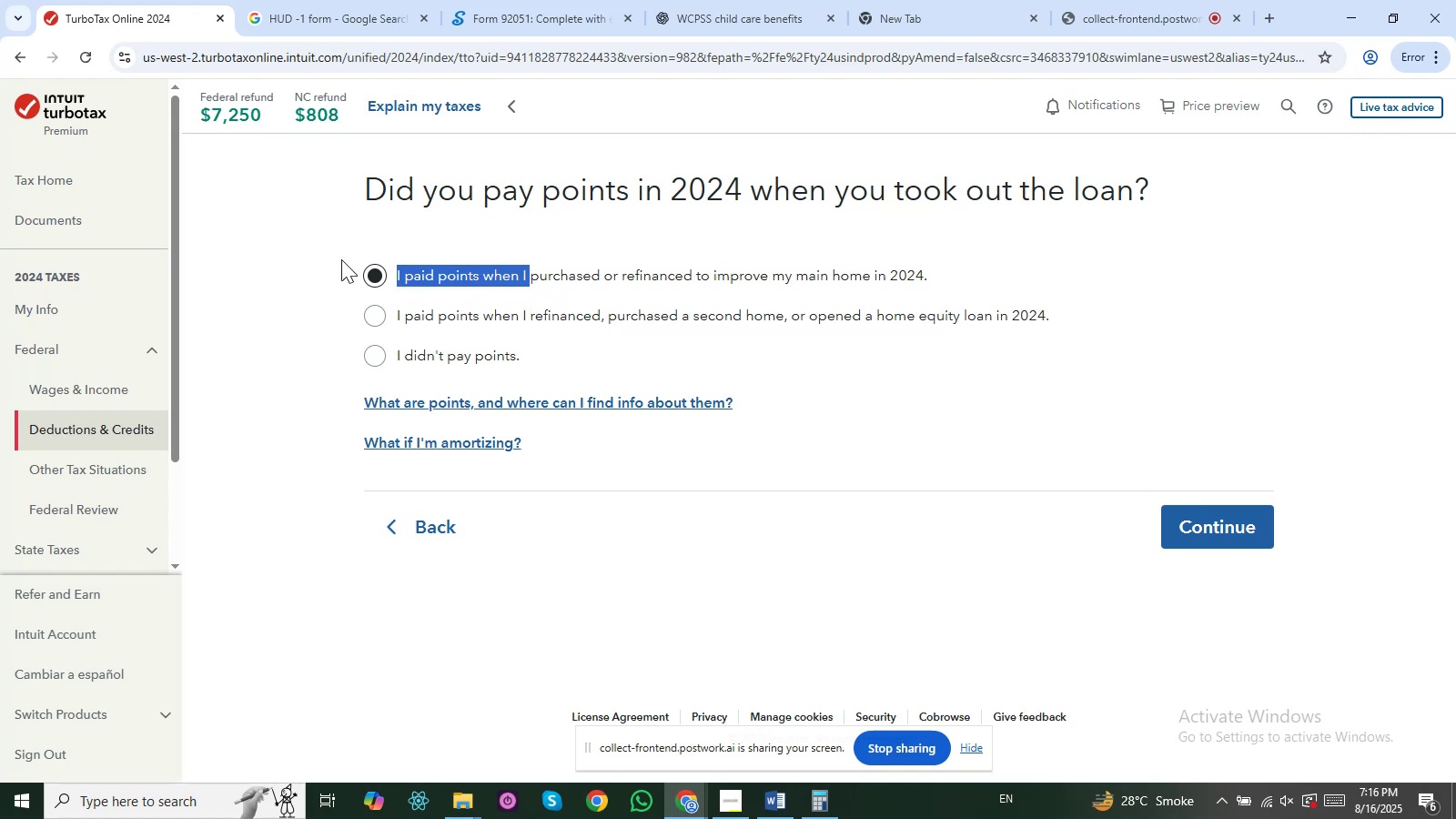 
left_click([301, 256])
 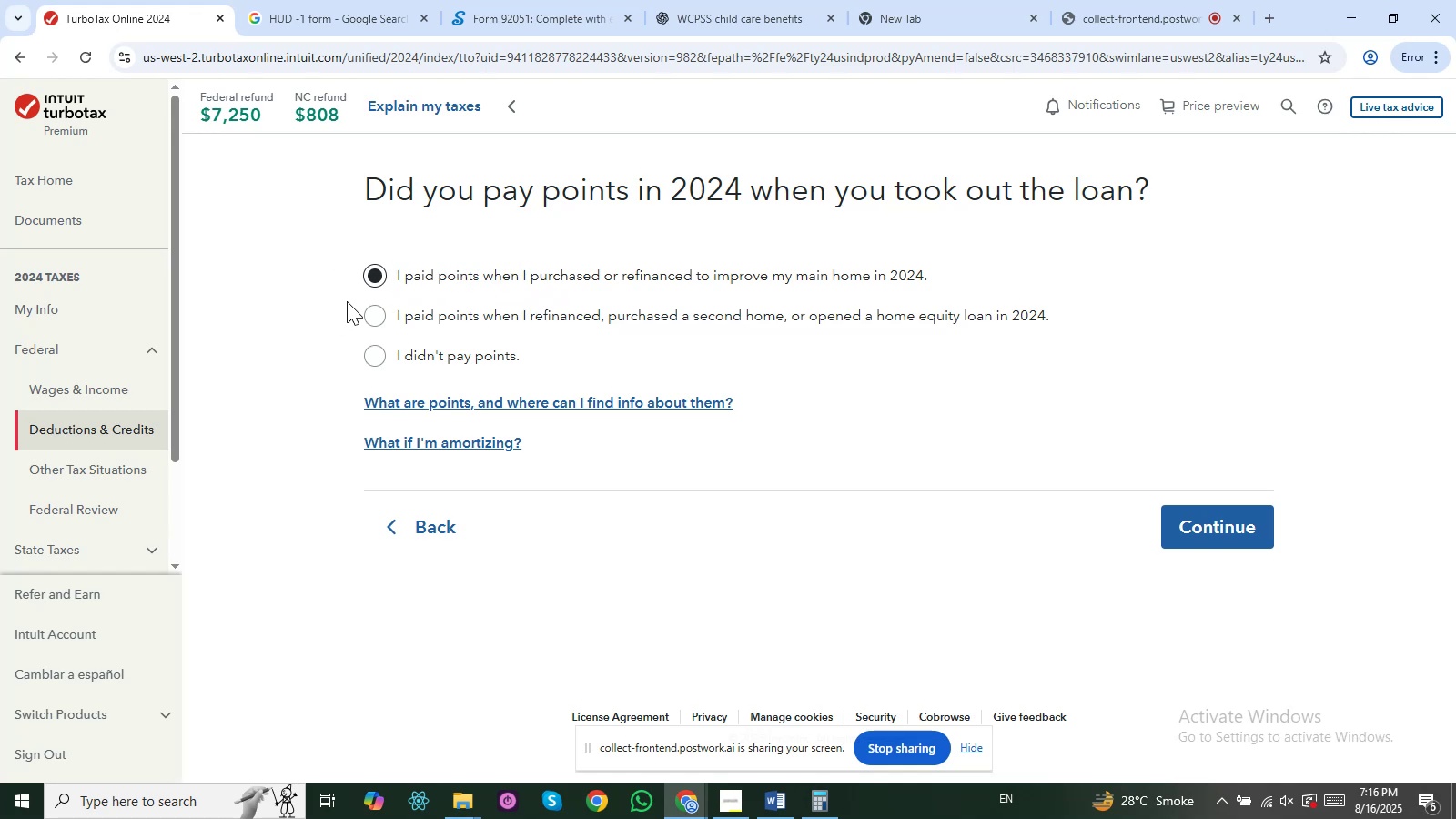 
wait(5.3)
 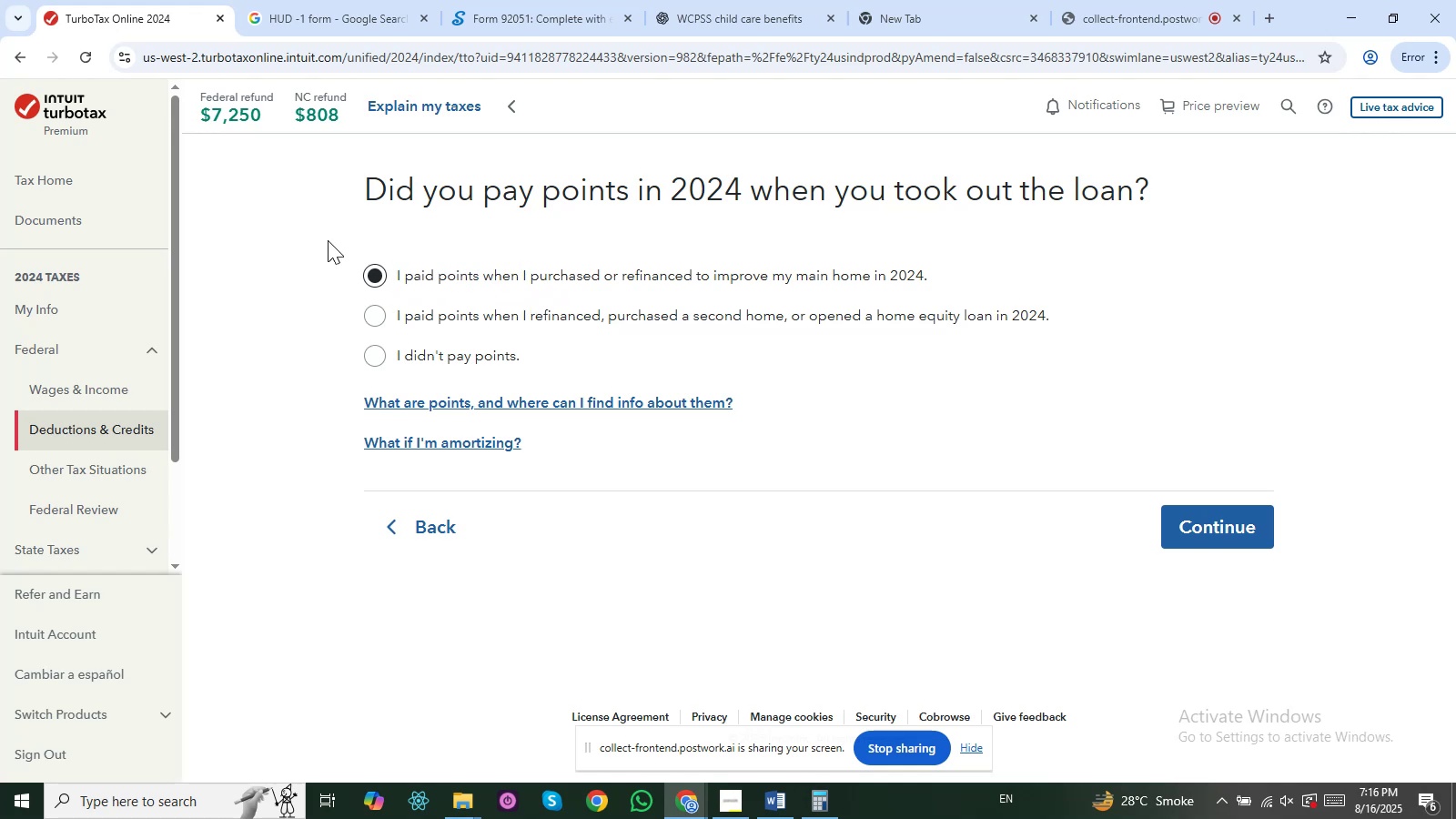 
left_click([1281, 519])
 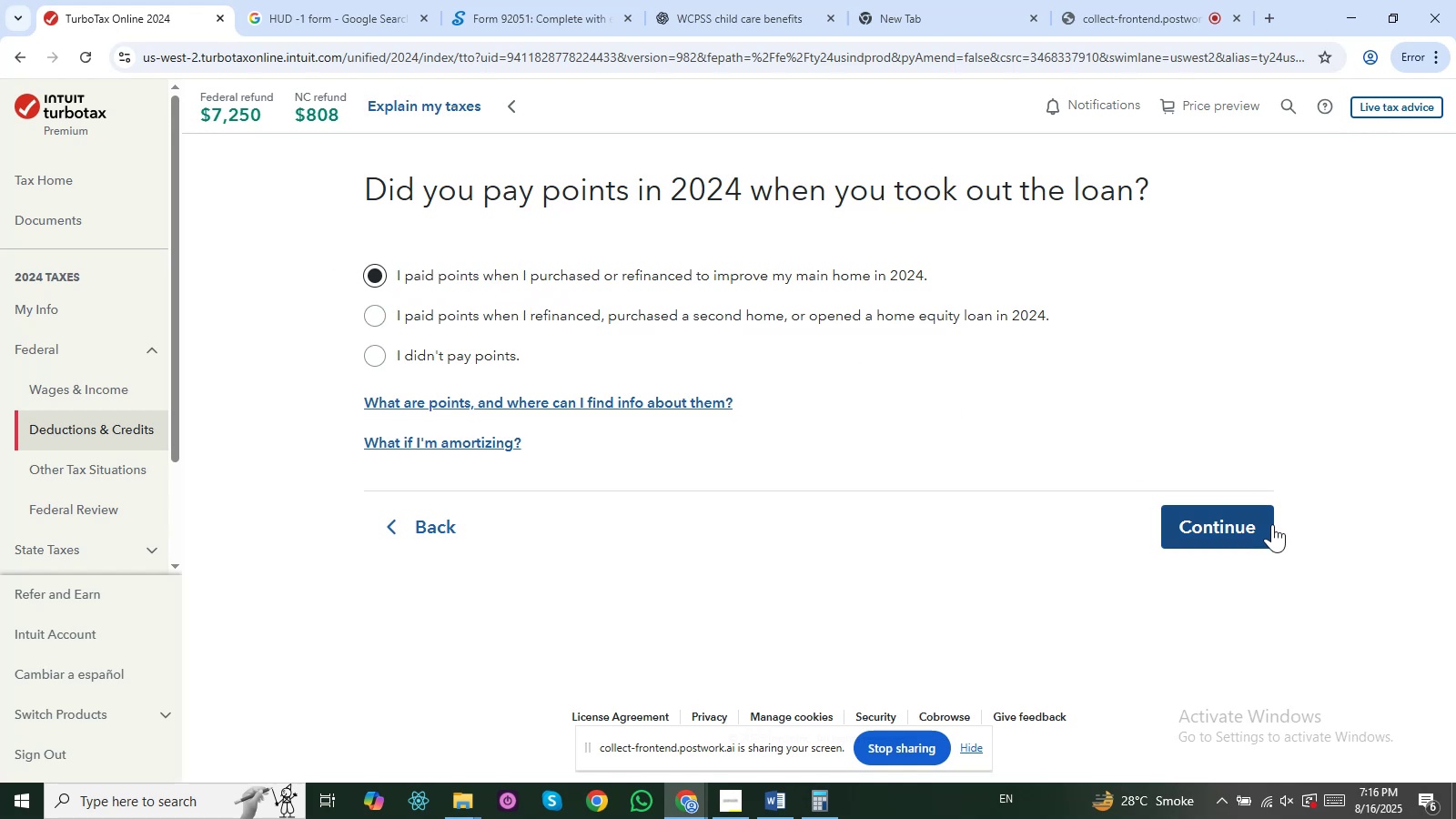 
left_click([1271, 528])
 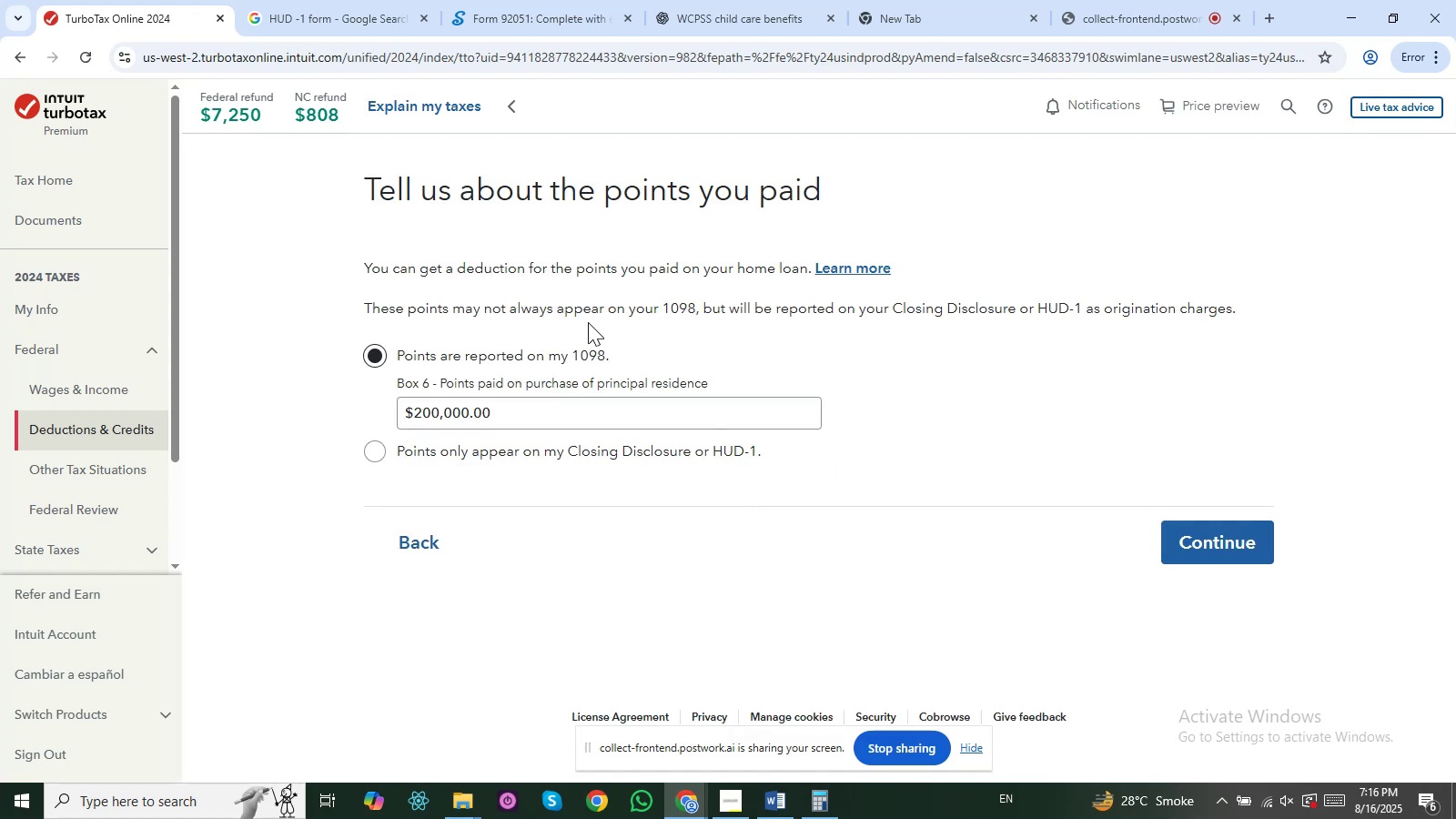 
left_click_drag(start_coordinate=[496, 406], to_coordinate=[399, 401])
 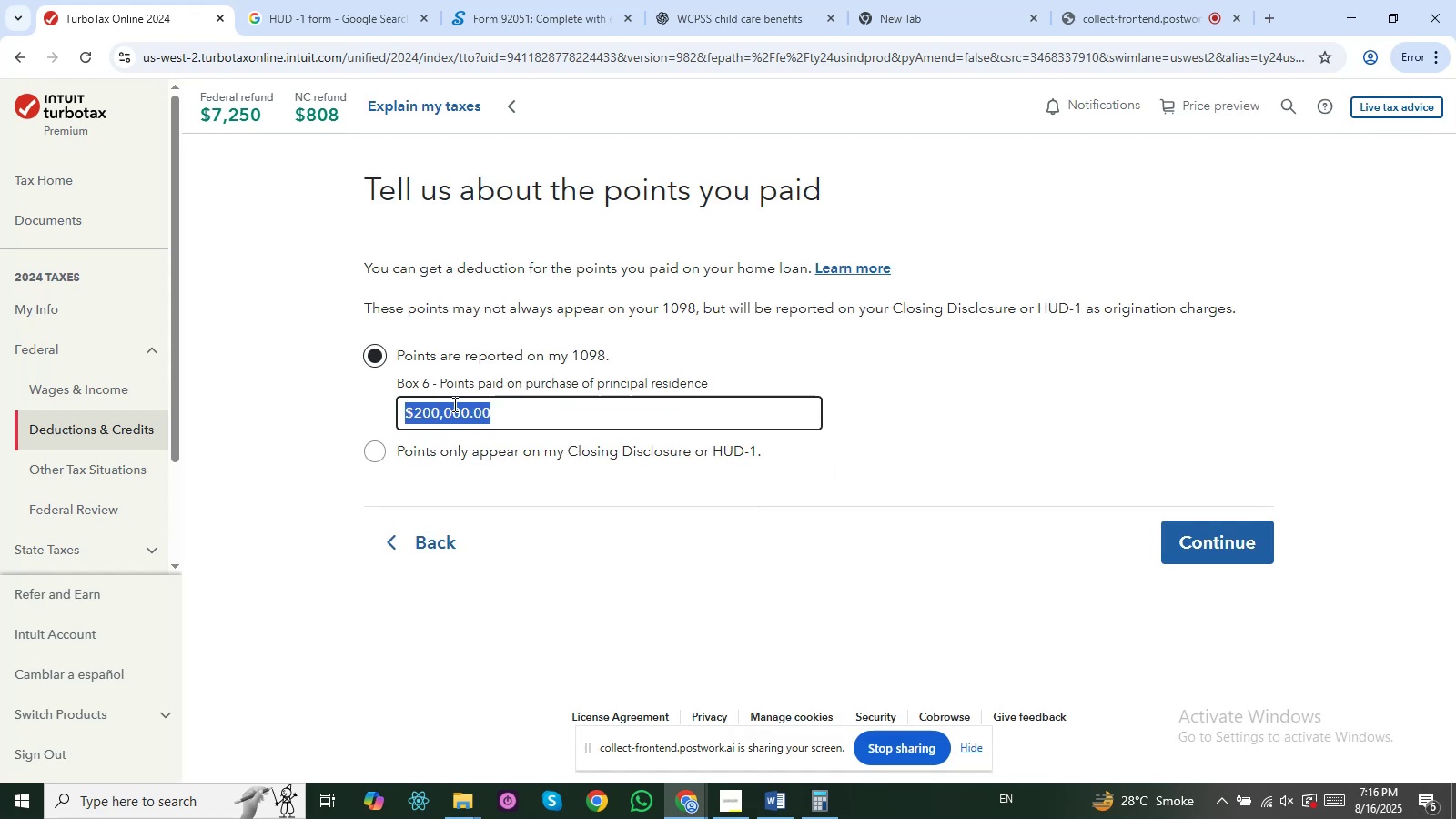 
key(Backspace)
type(64000)
 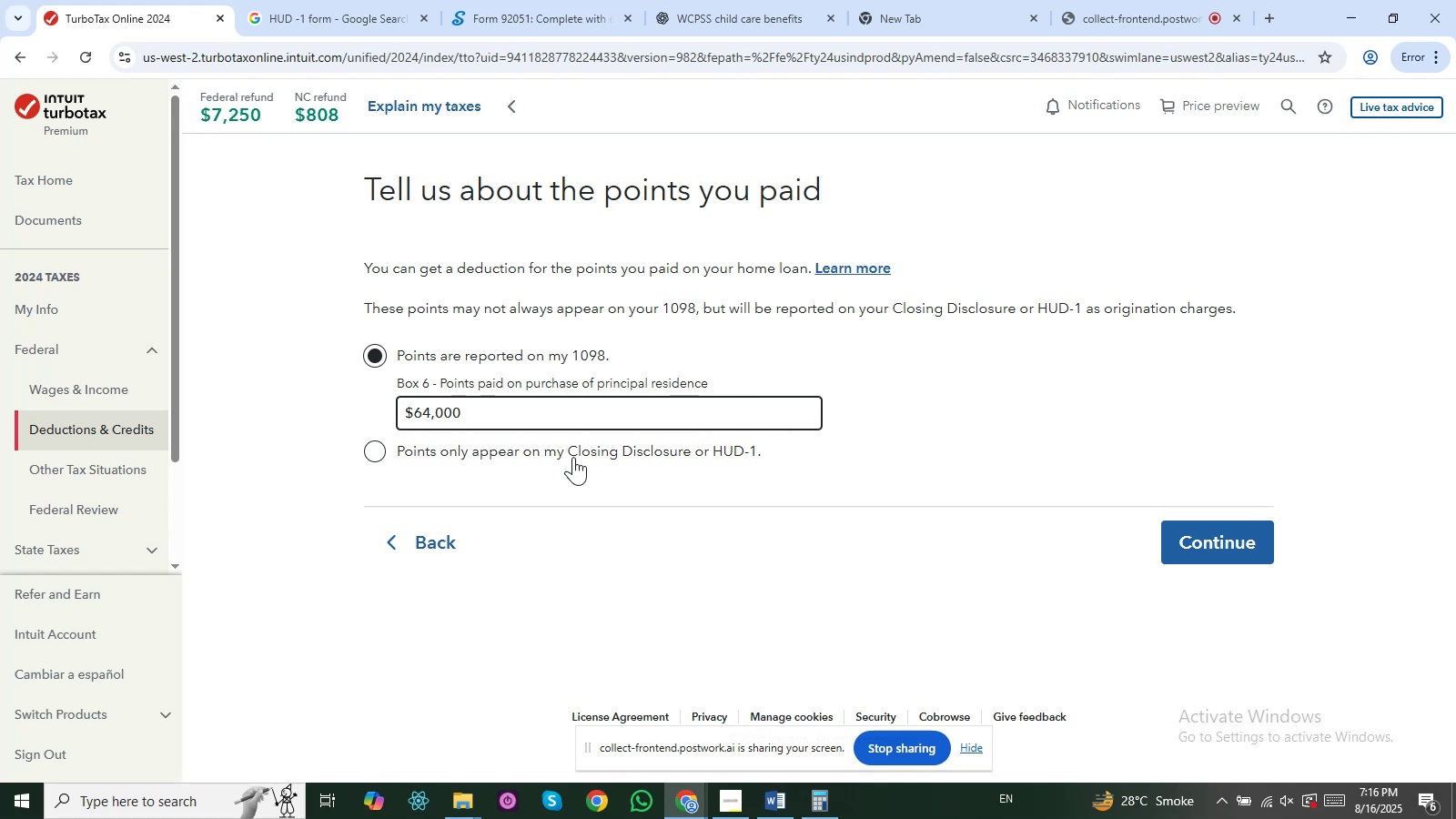 
wait(9.29)
 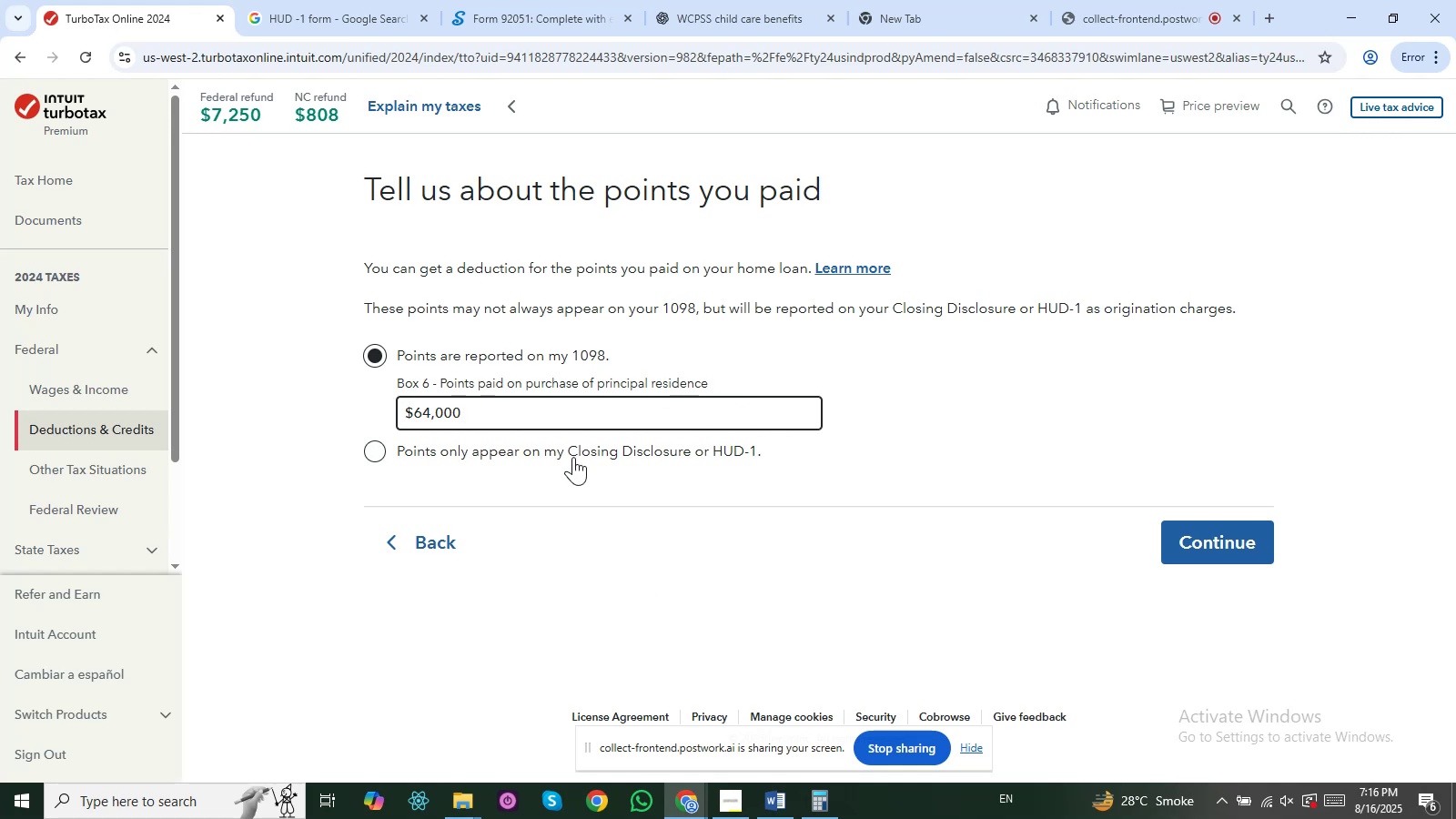 
left_click_drag(start_coordinate=[538, 417], to_coordinate=[402, 410])
 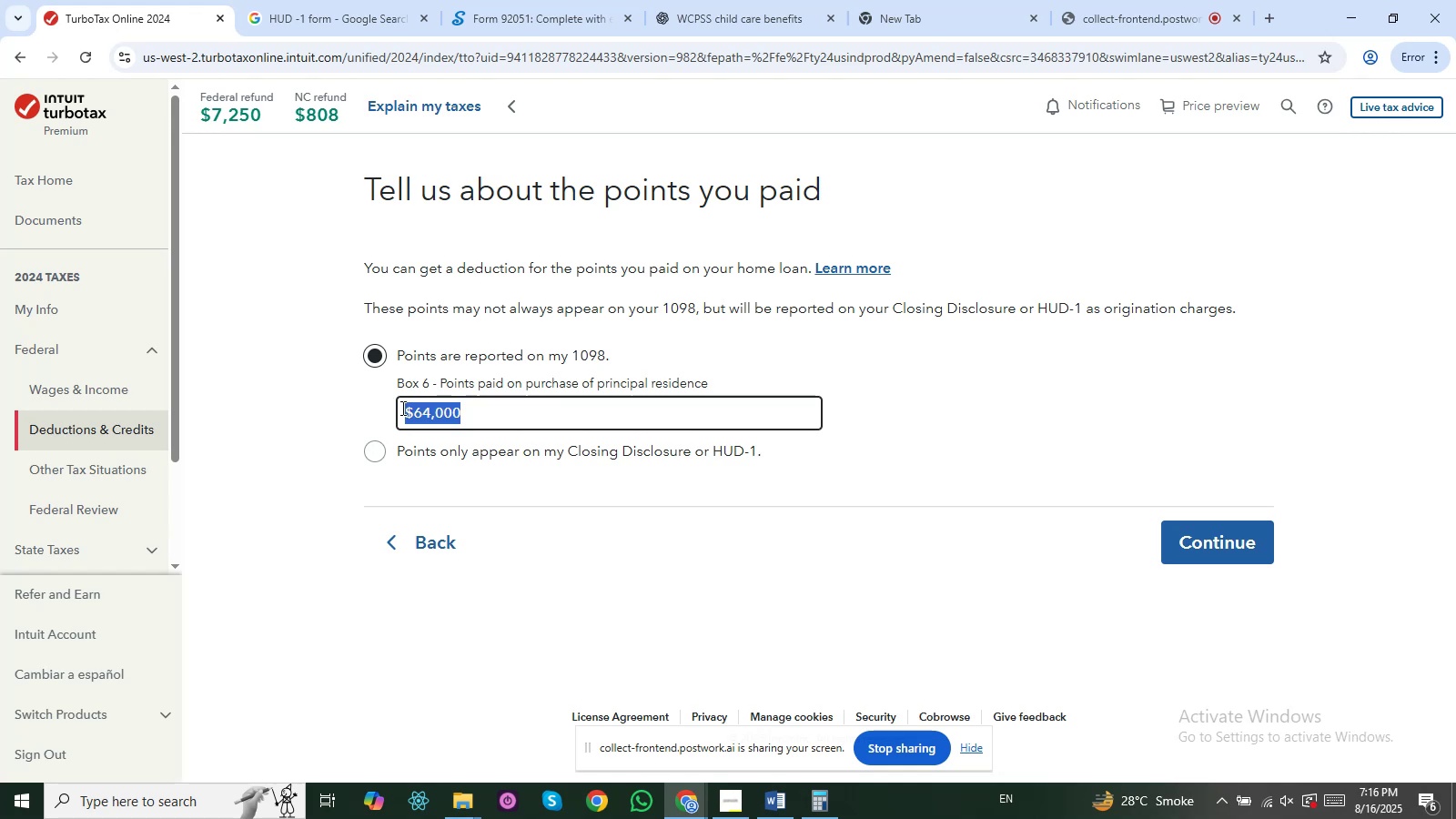 
key(Backspace)
 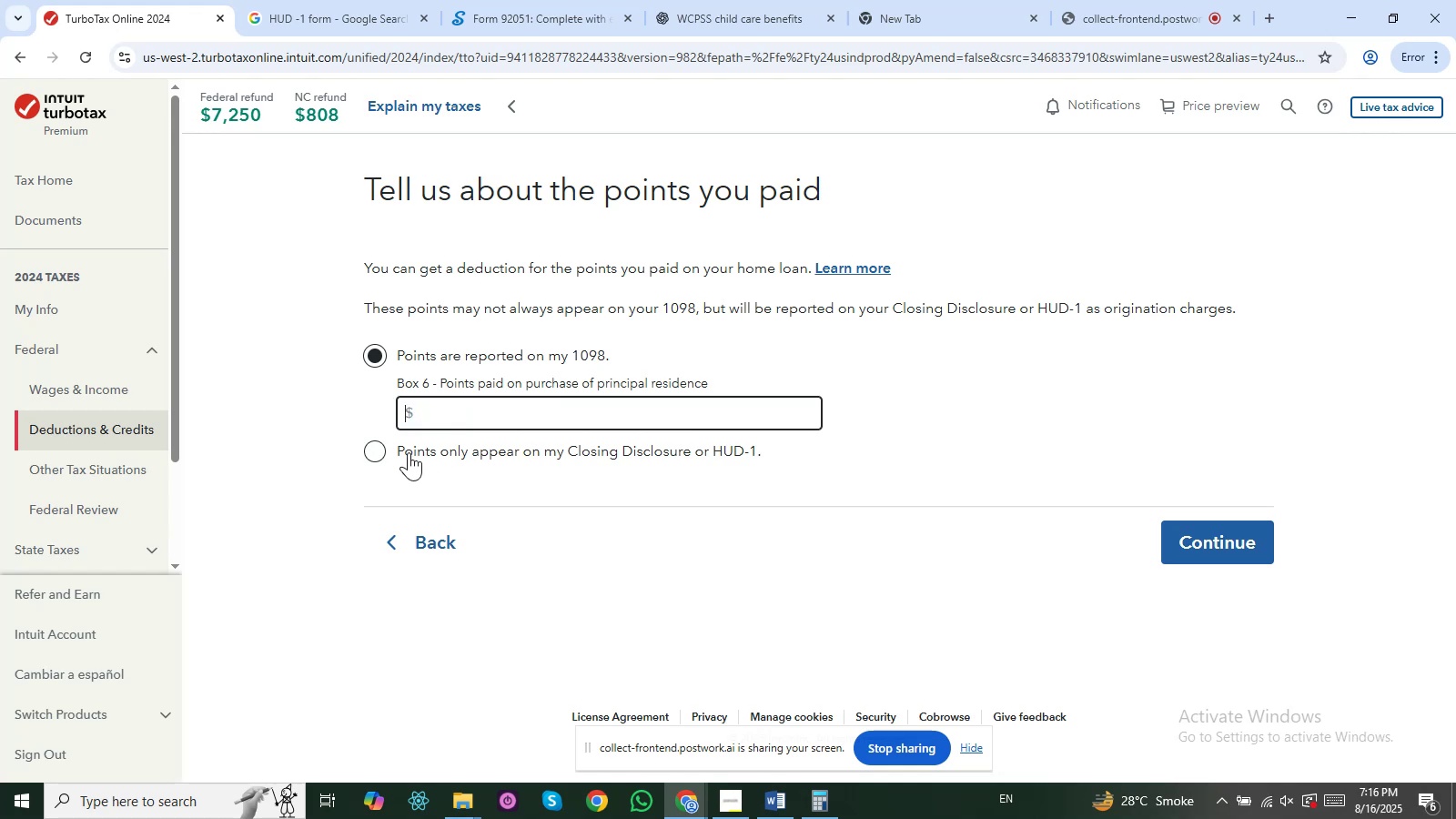 
left_click([409, 452])
 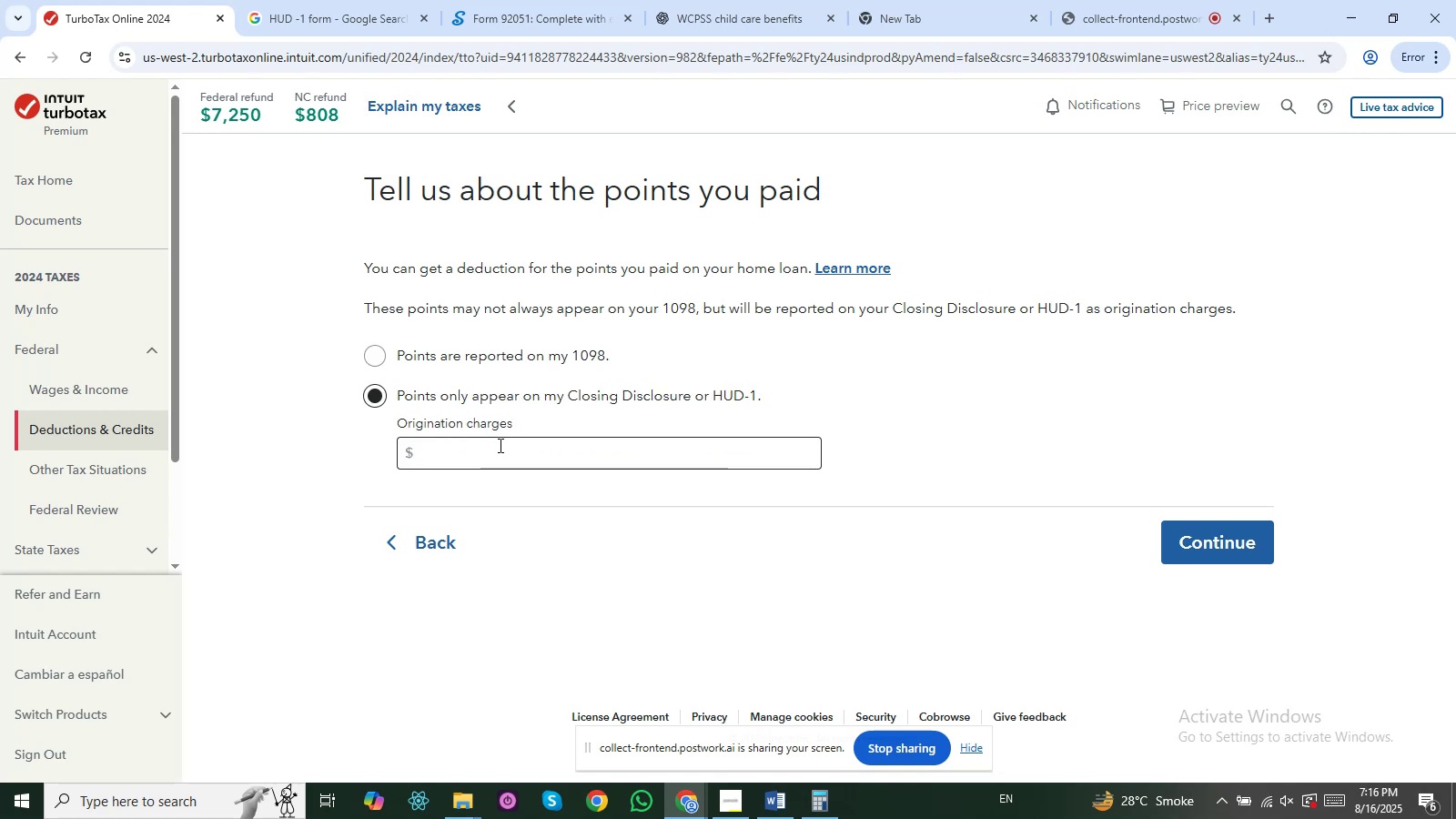 
left_click([499, 445])
 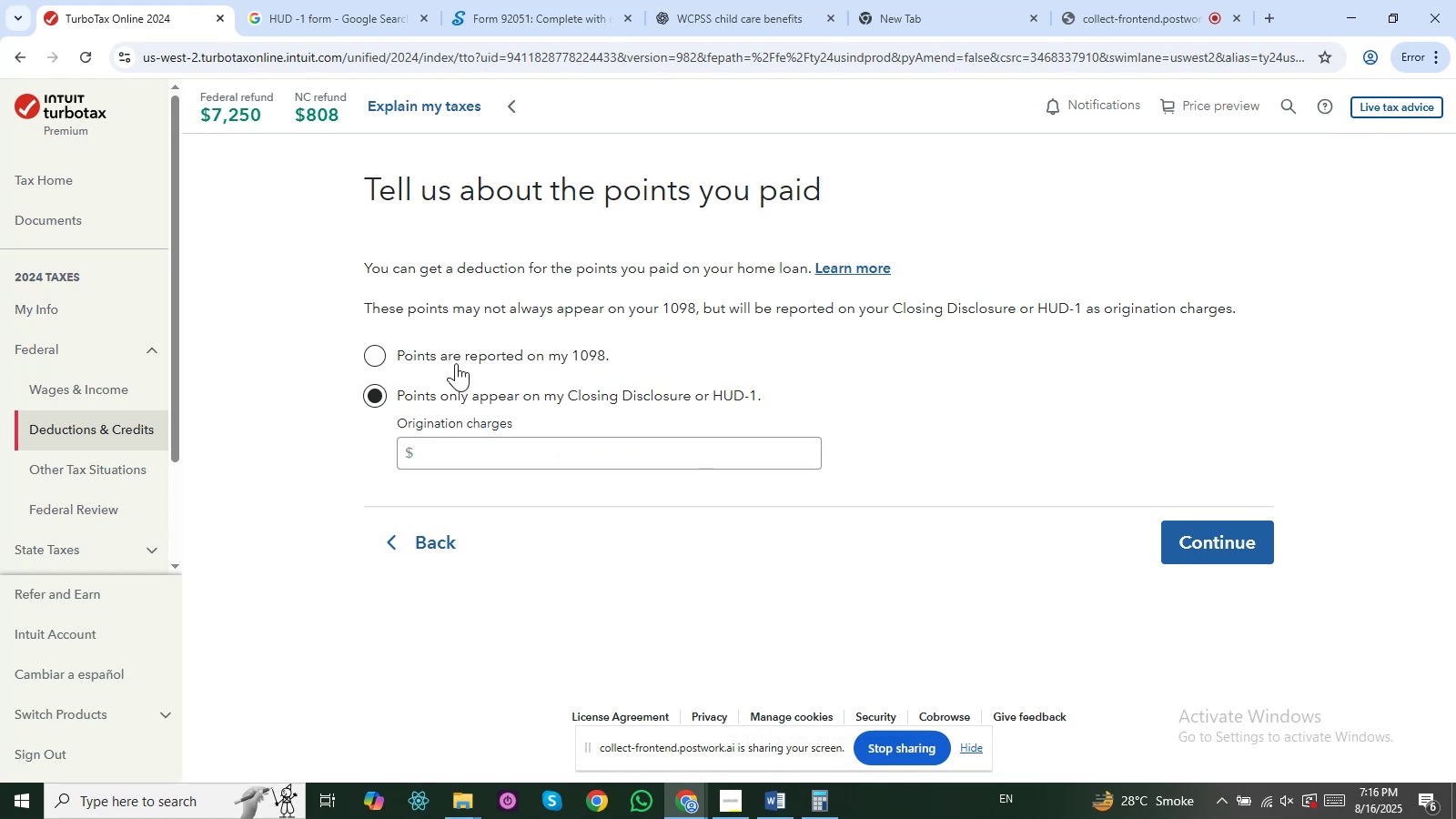 
double_click([470, 398])
 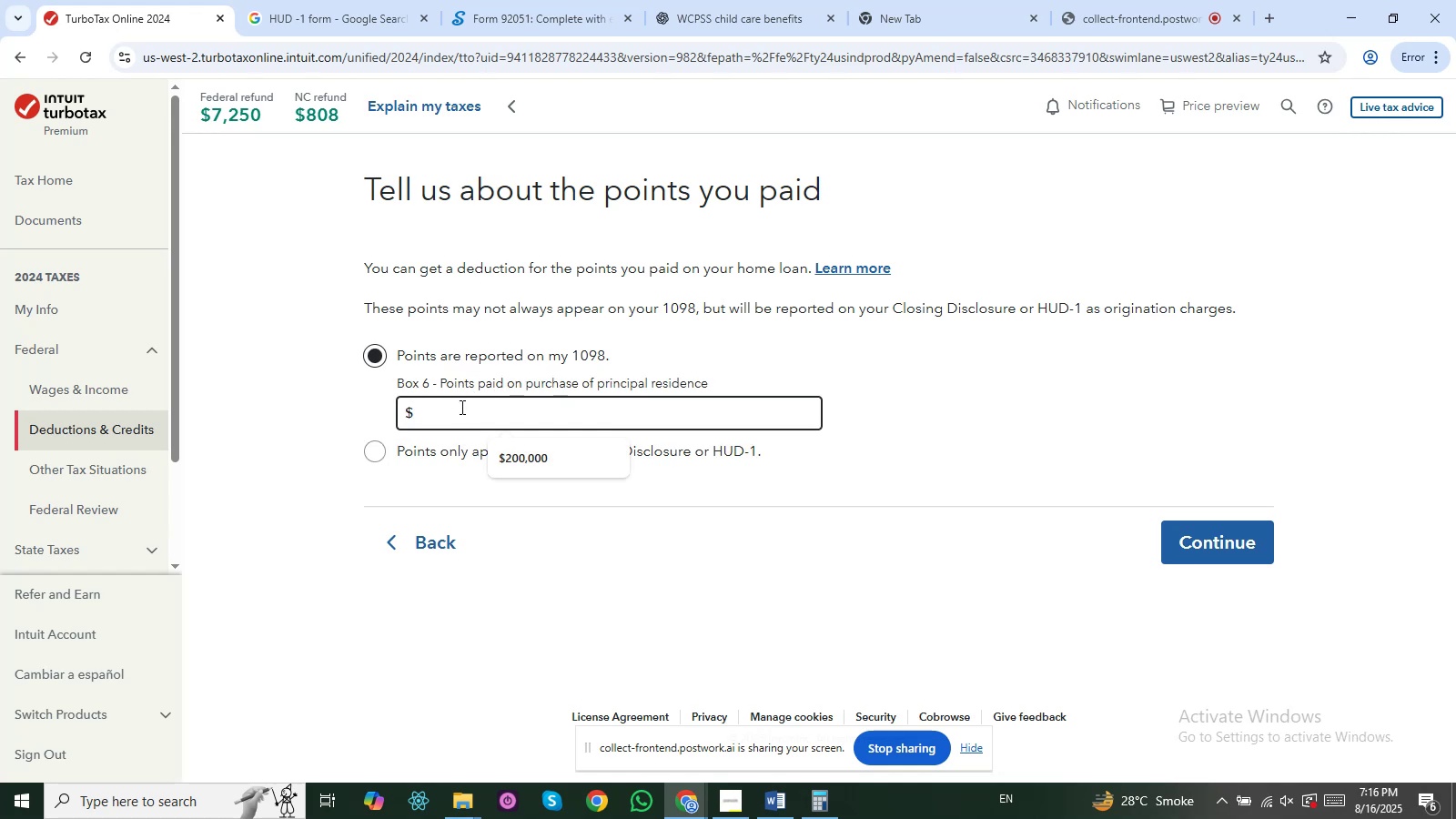 
left_click([460, 412])
 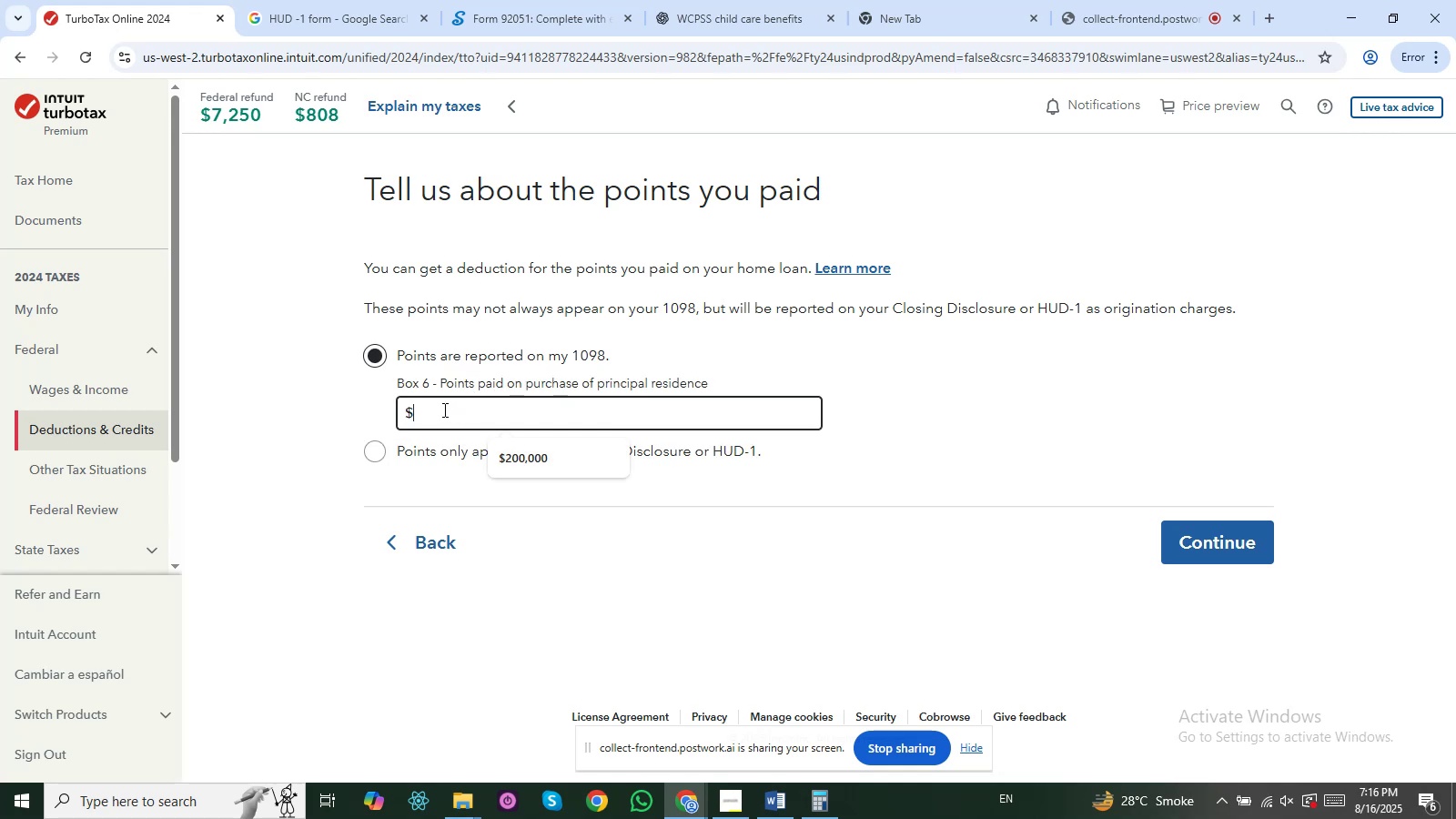 
type(64-000)
 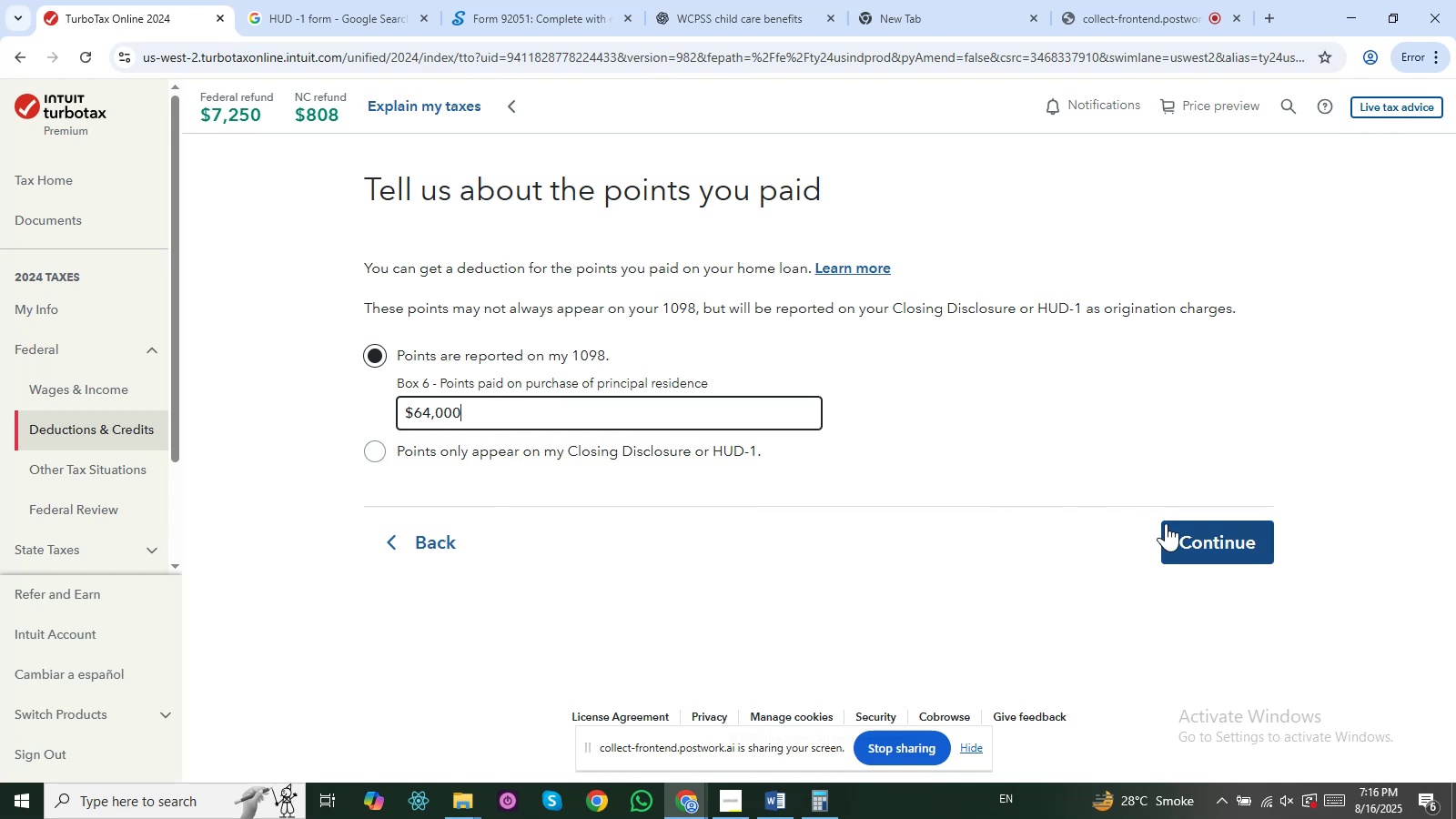 
left_click([1189, 531])
 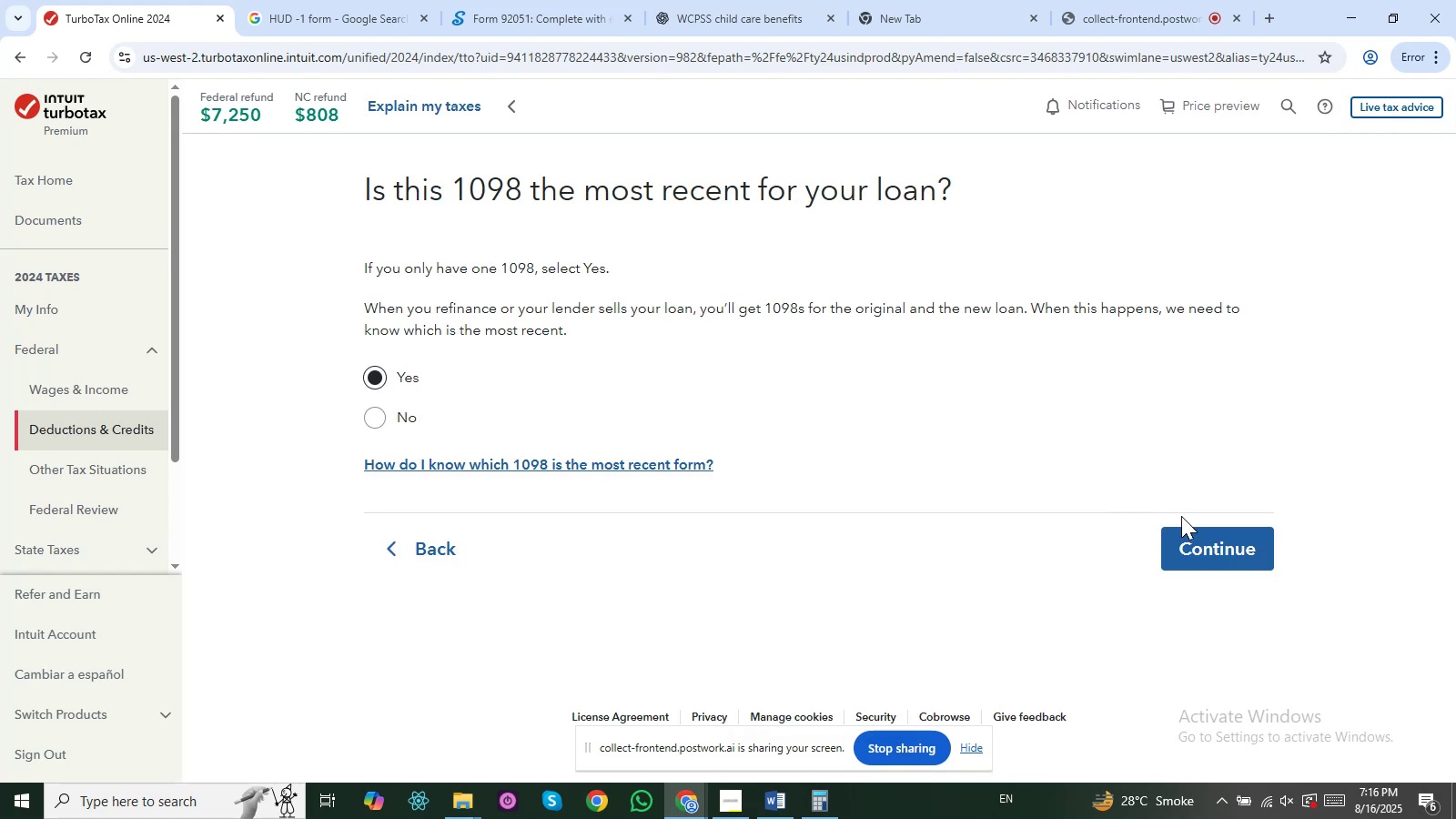 
wait(5.88)
 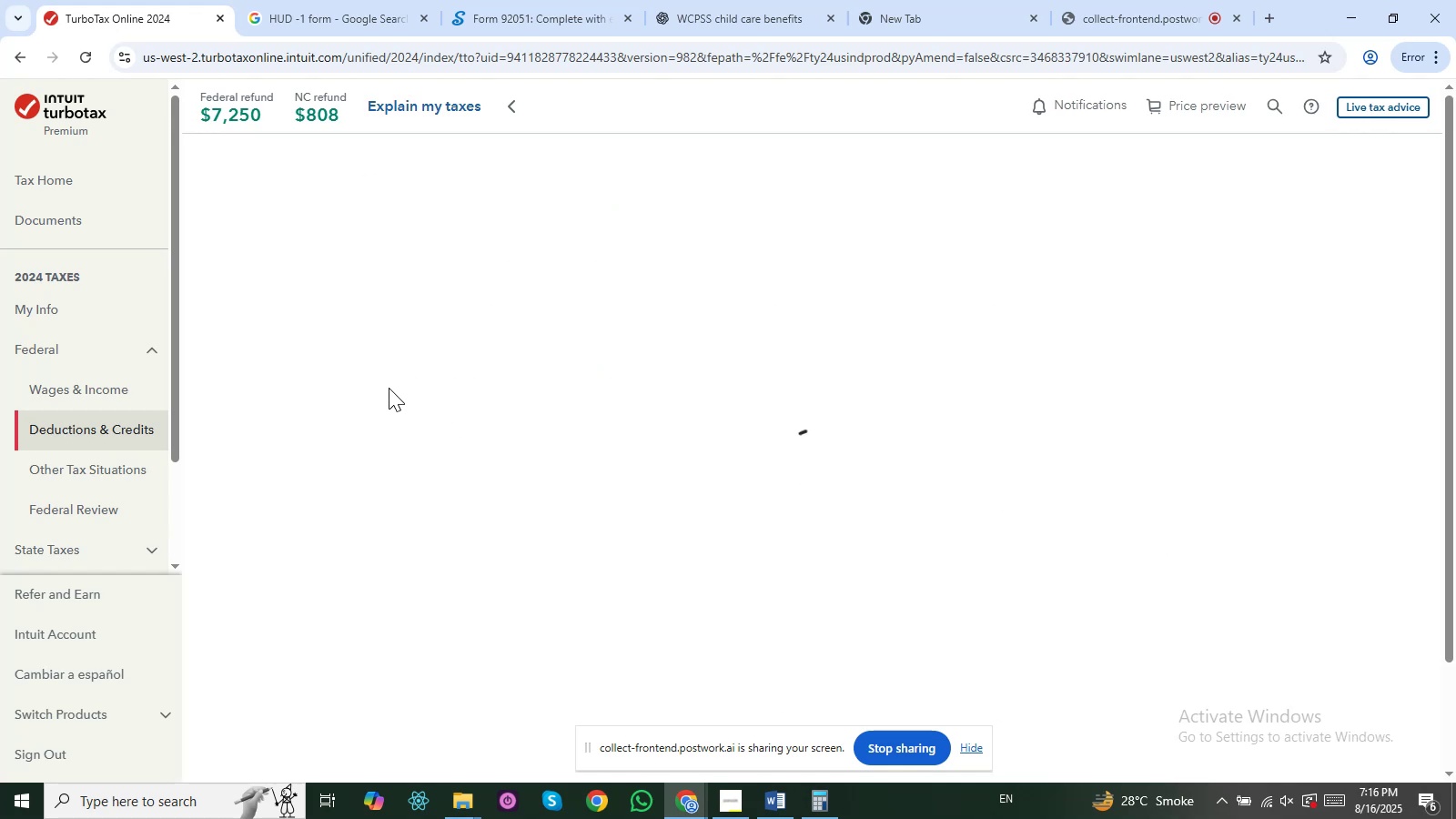 
left_click_drag(start_coordinate=[408, 323], to_coordinate=[525, 330])
 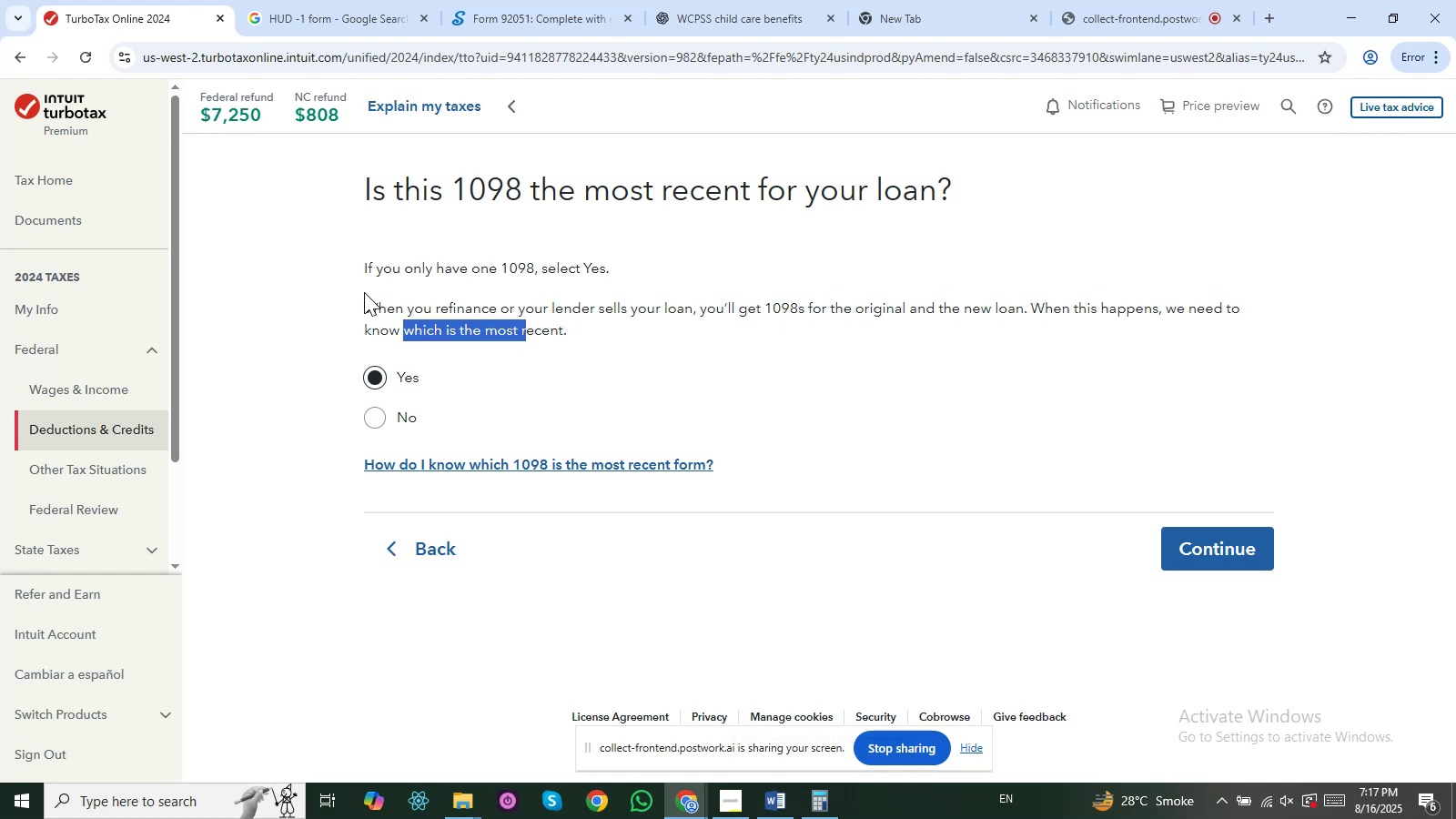 
left_click_drag(start_coordinate=[362, 280], to_coordinate=[363, 268])
 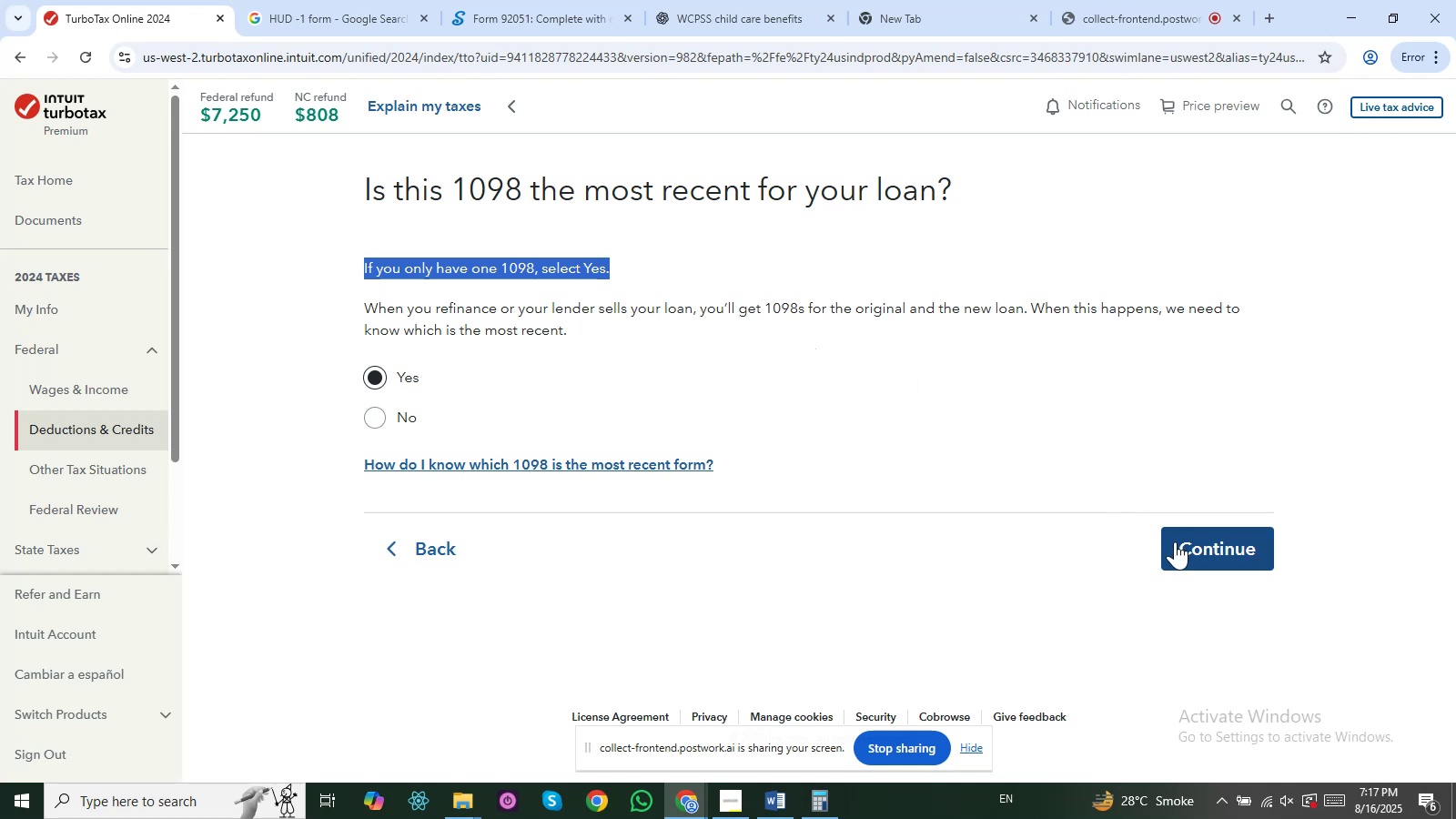 
left_click([1175, 541])
 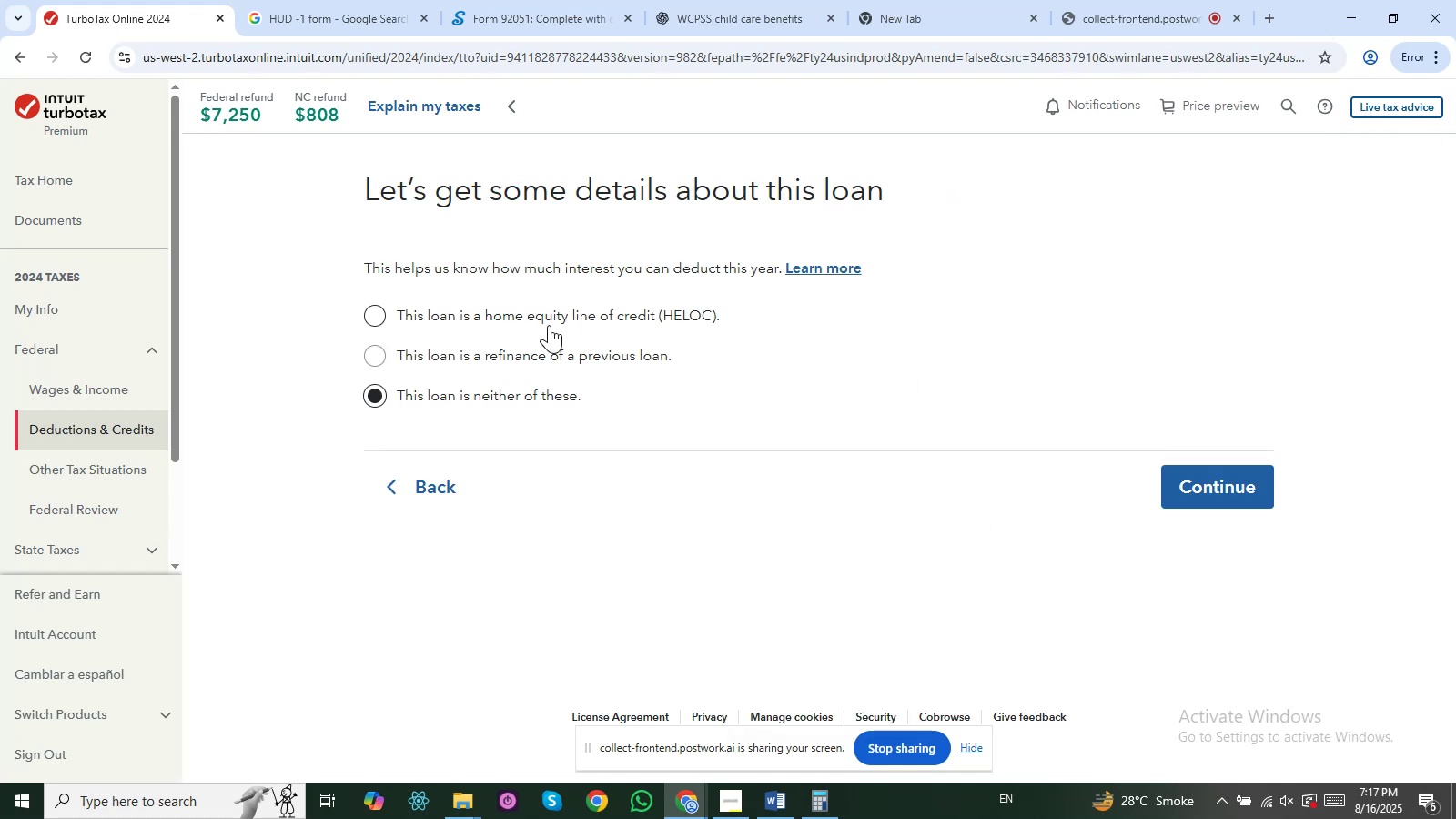 
left_click_drag(start_coordinate=[334, 291], to_coordinate=[651, 318])
 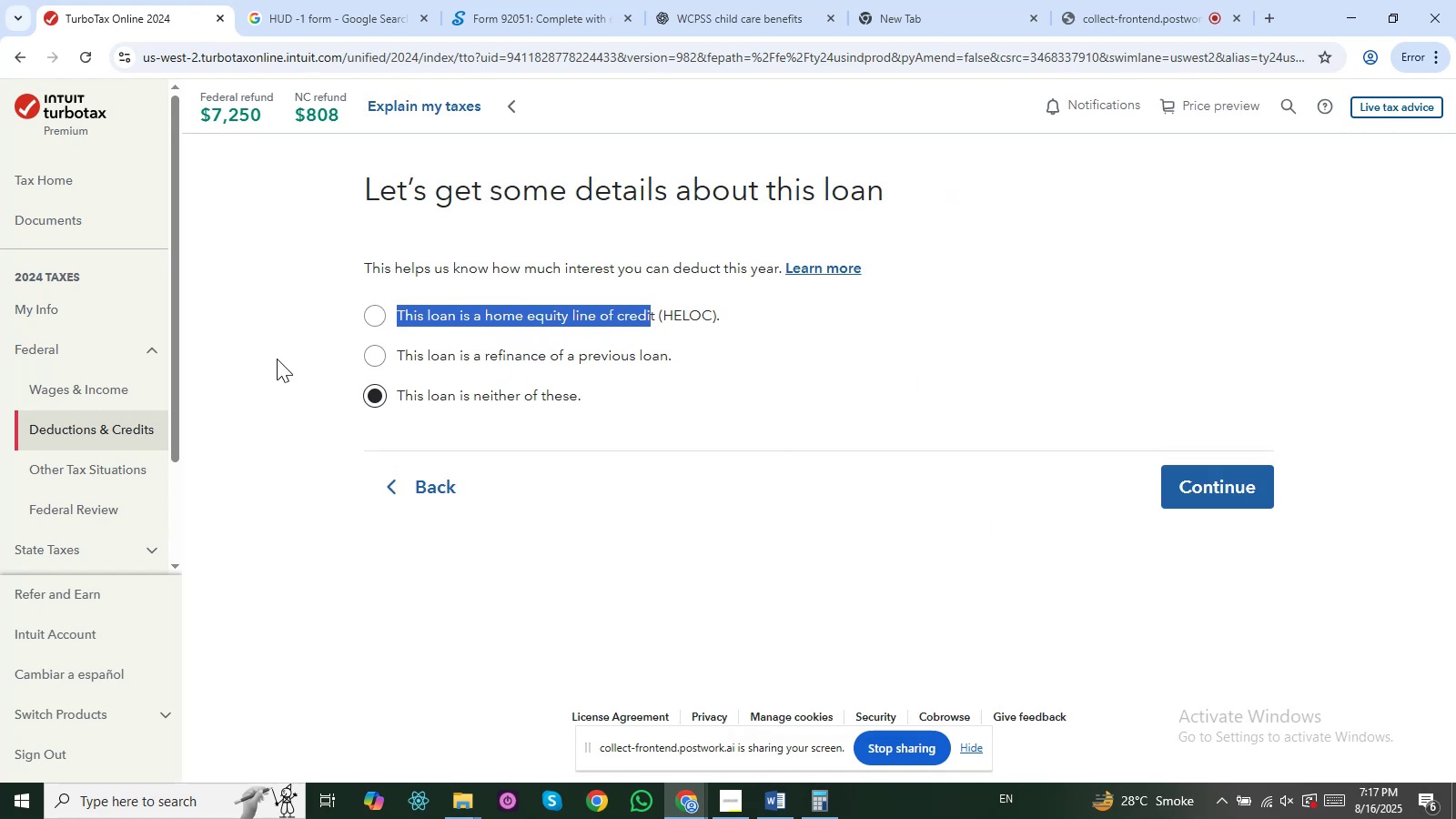 
left_click_drag(start_coordinate=[278, 339], to_coordinate=[677, 353])
 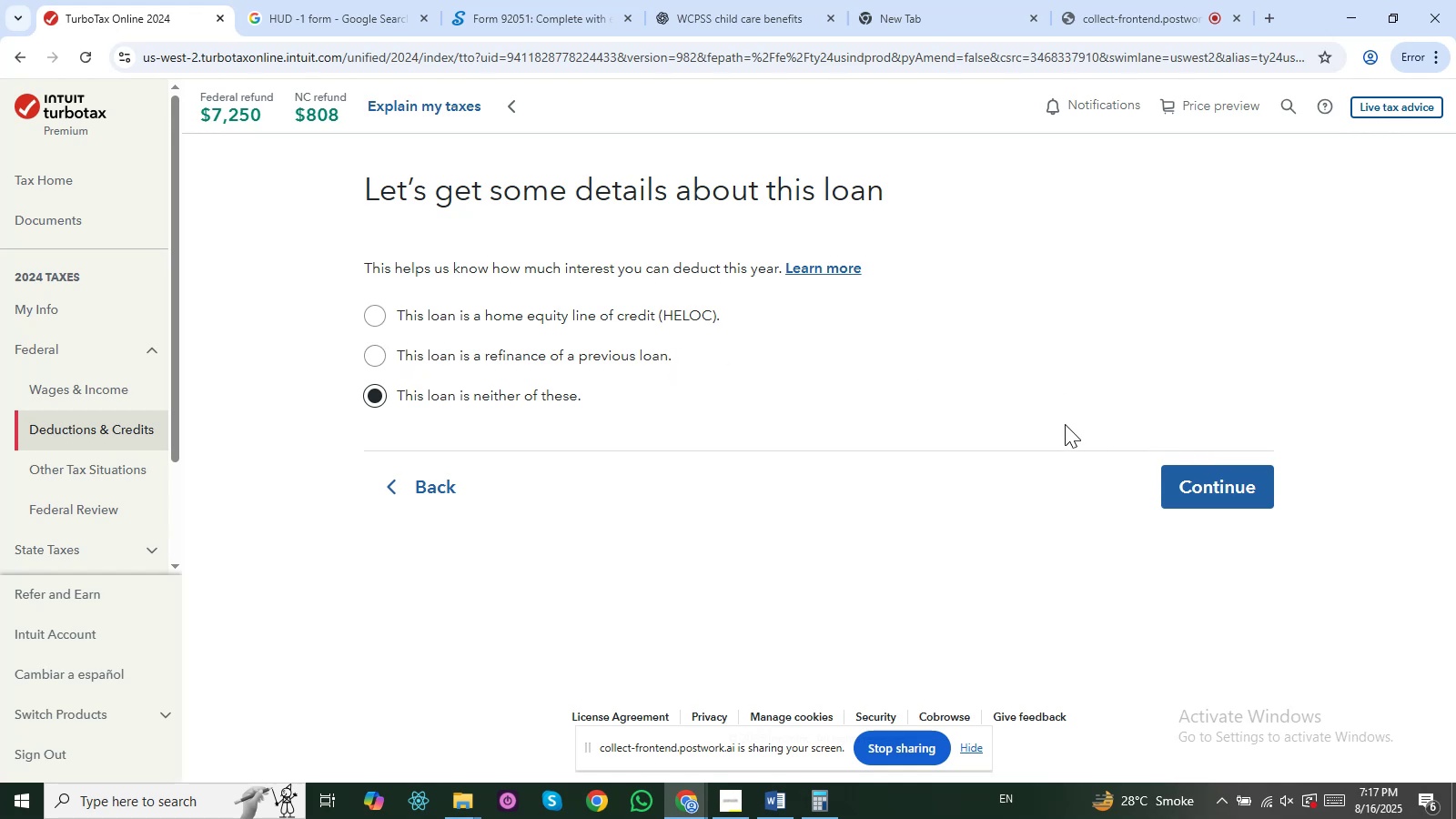 
left_click([1247, 467])
 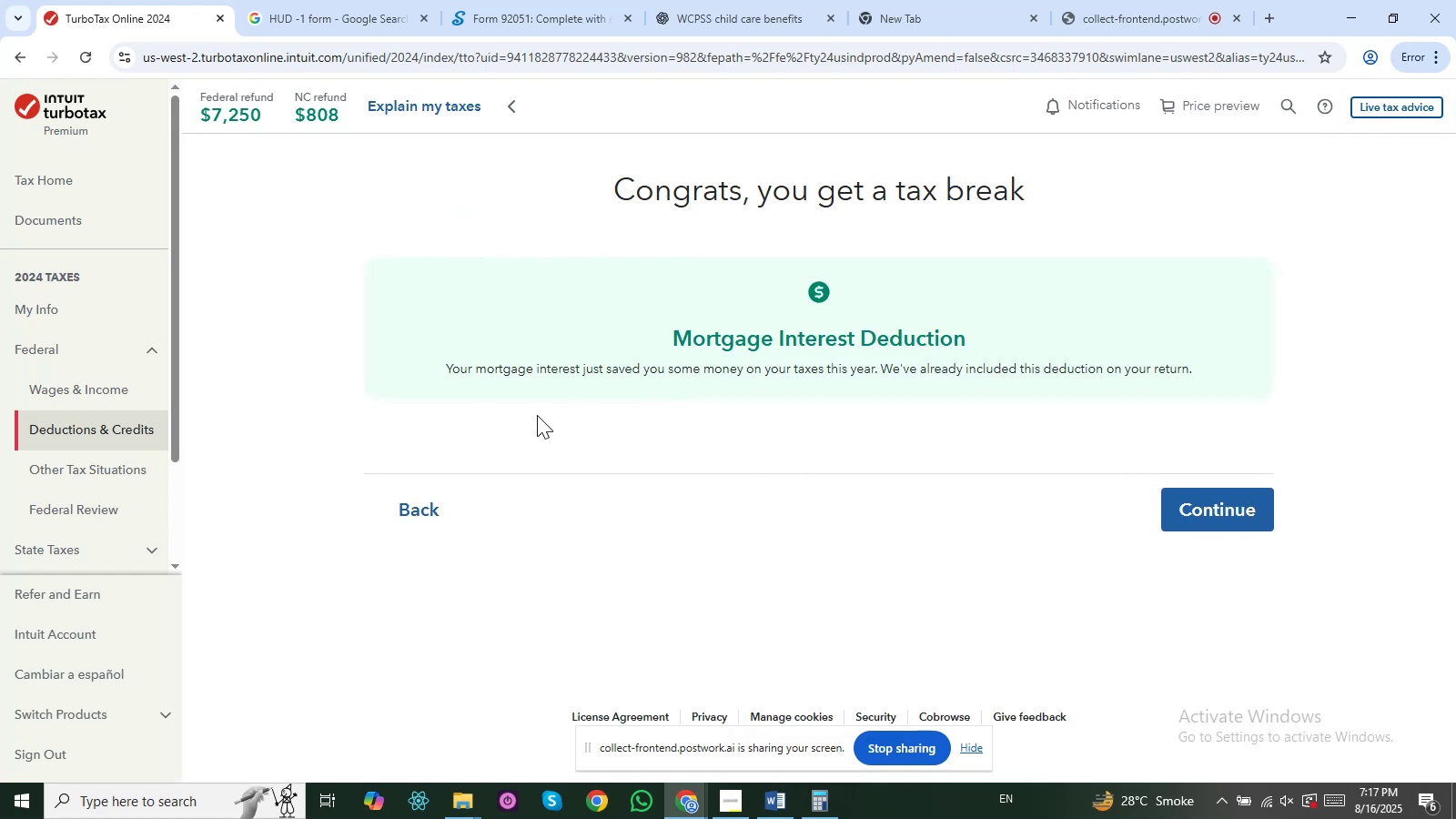 
left_click_drag(start_coordinate=[652, 341], to_coordinate=[983, 341])
 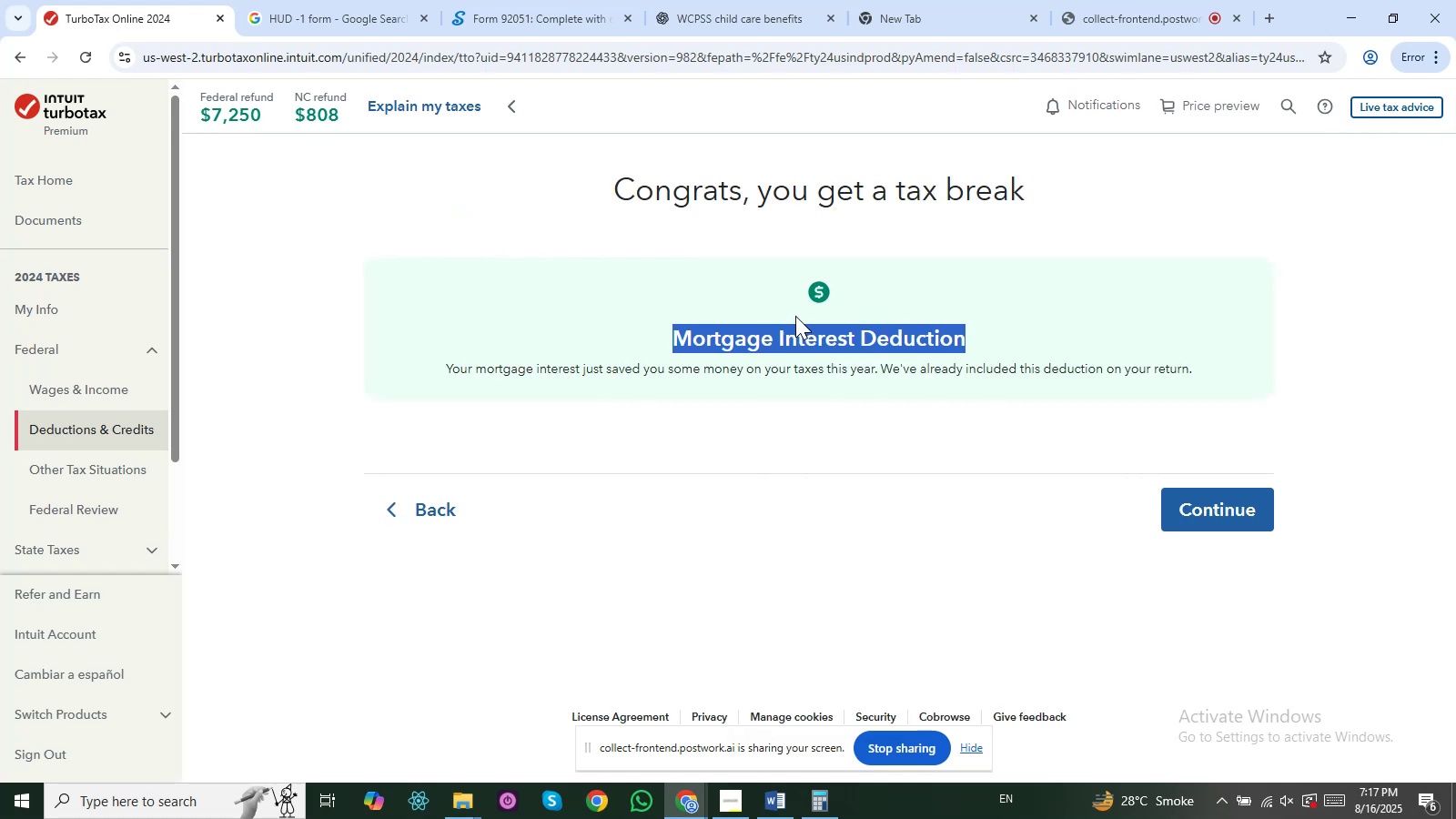 
left_click([804, 310])
 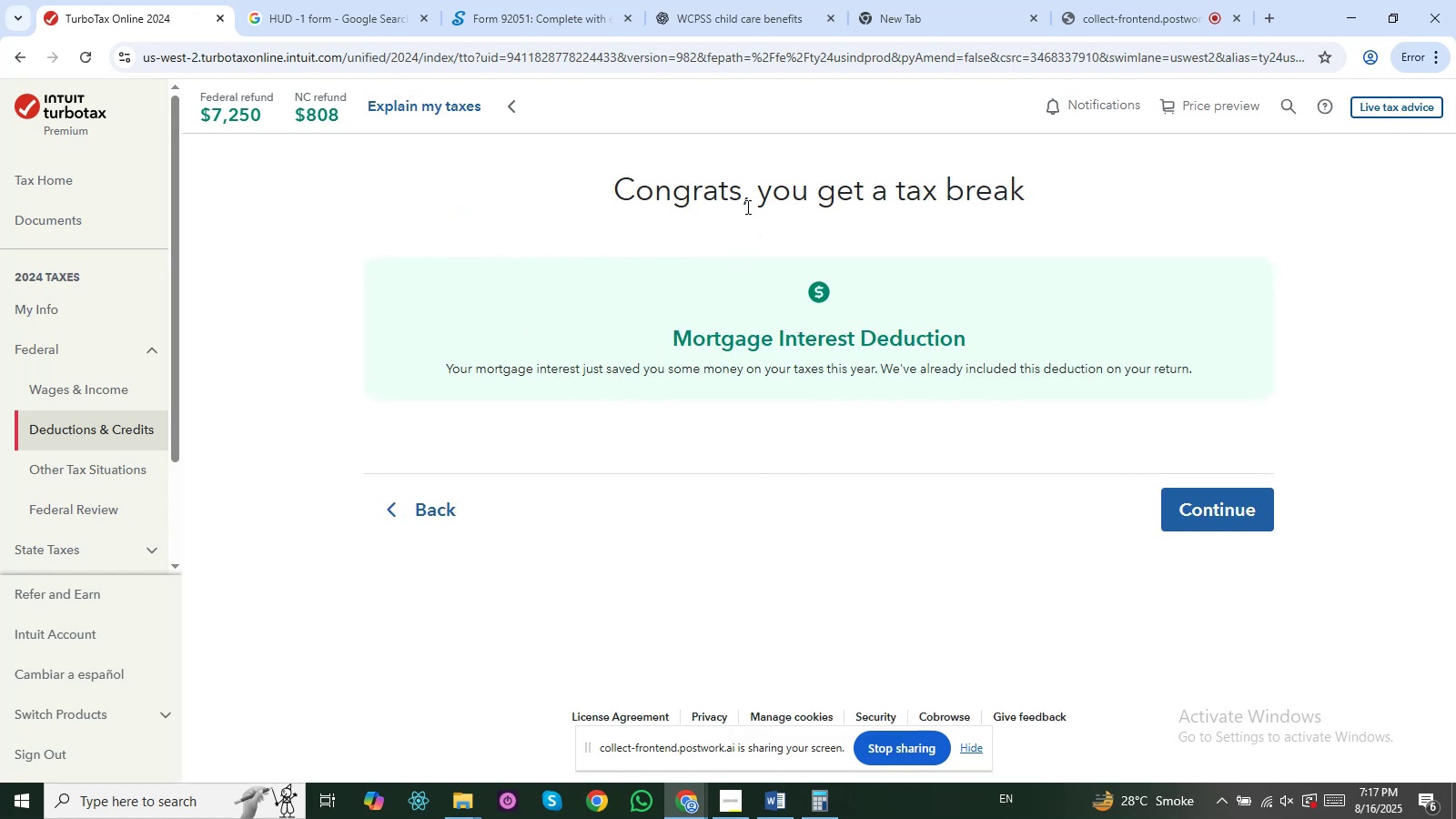 
left_click_drag(start_coordinate=[749, 199], to_coordinate=[986, 199])
 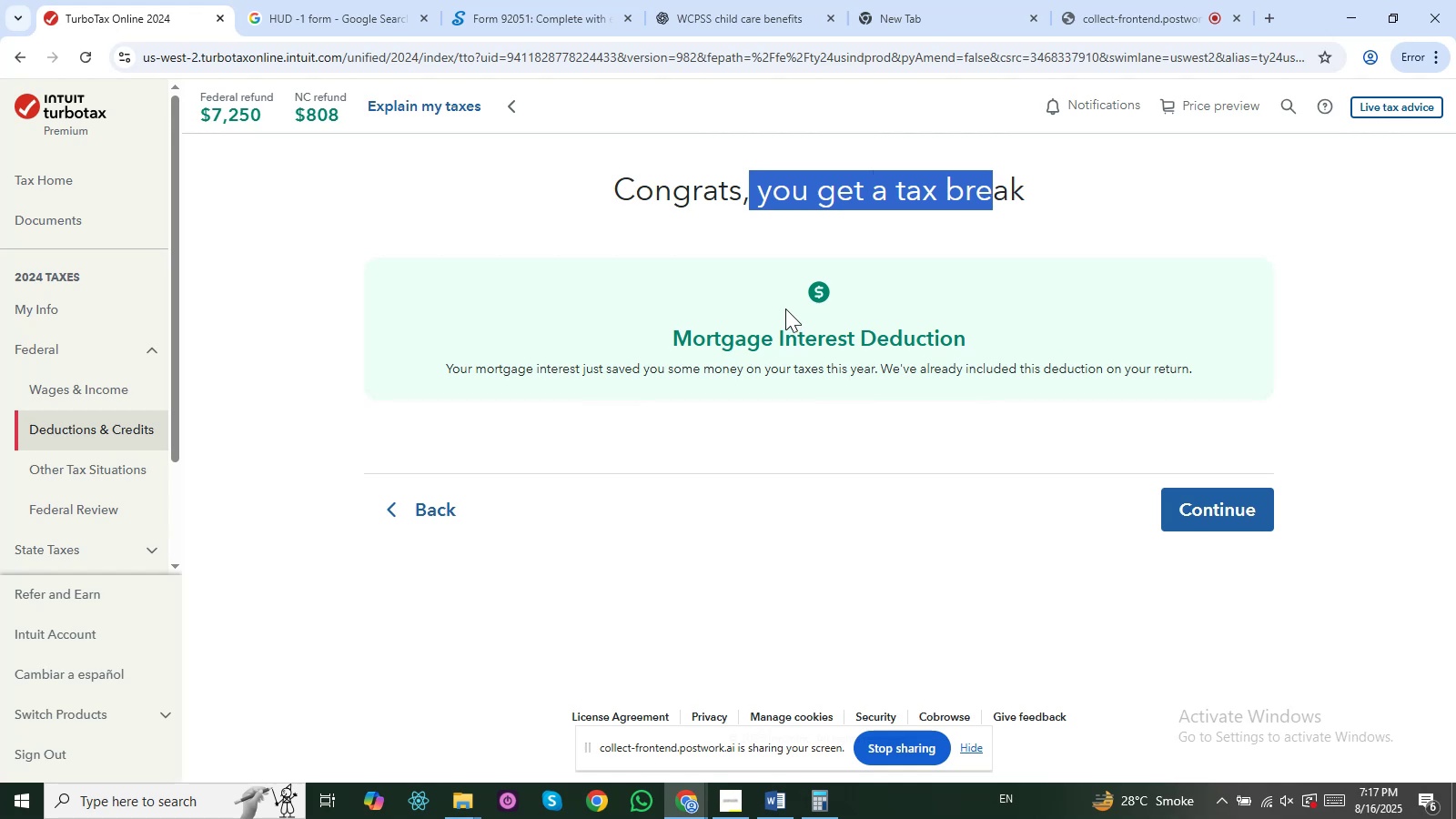 
left_click_drag(start_coordinate=[786, 298], to_coordinate=[850, 298])
 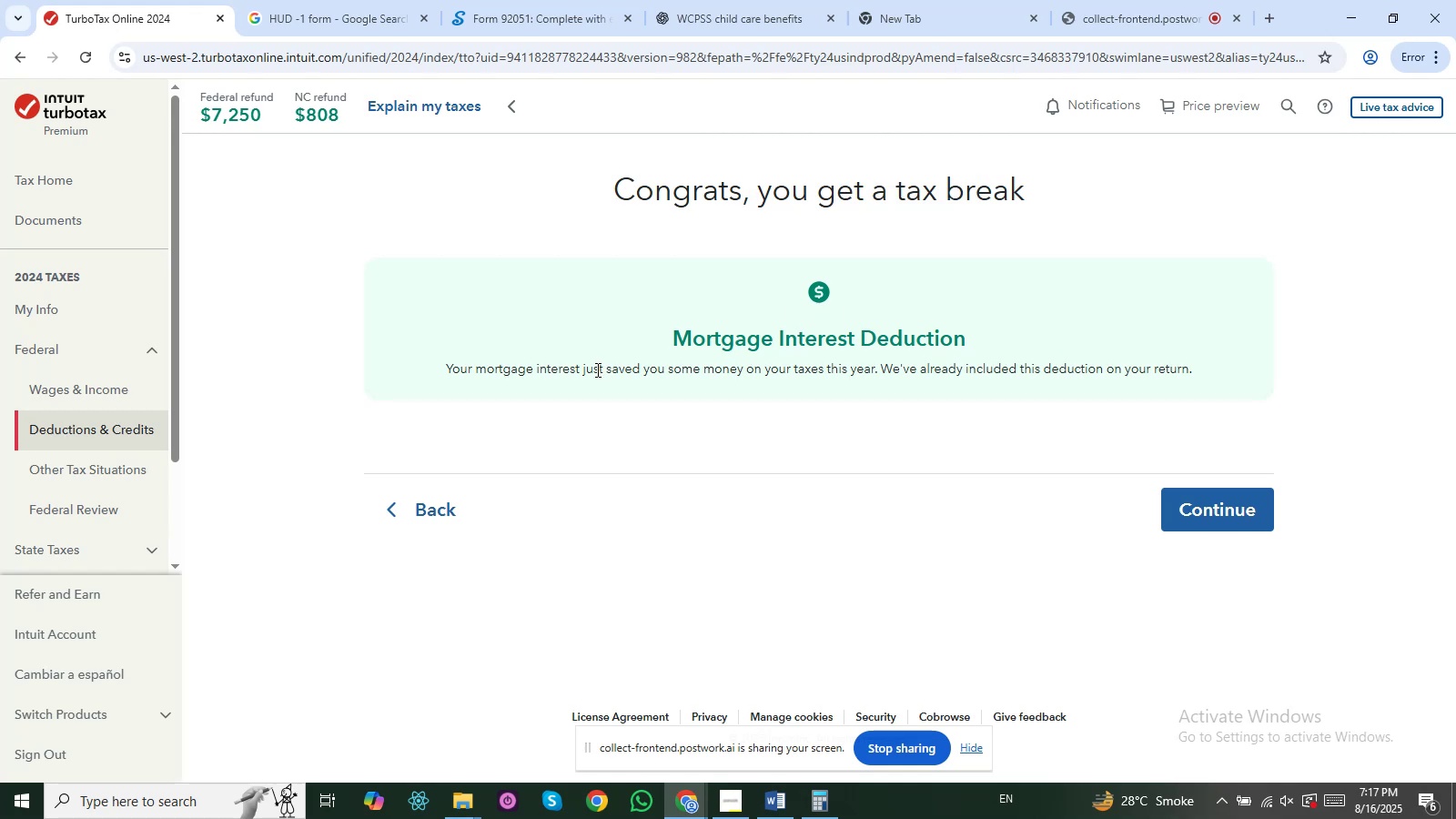 
left_click_drag(start_coordinate=[590, 371], to_coordinate=[1113, 391])
 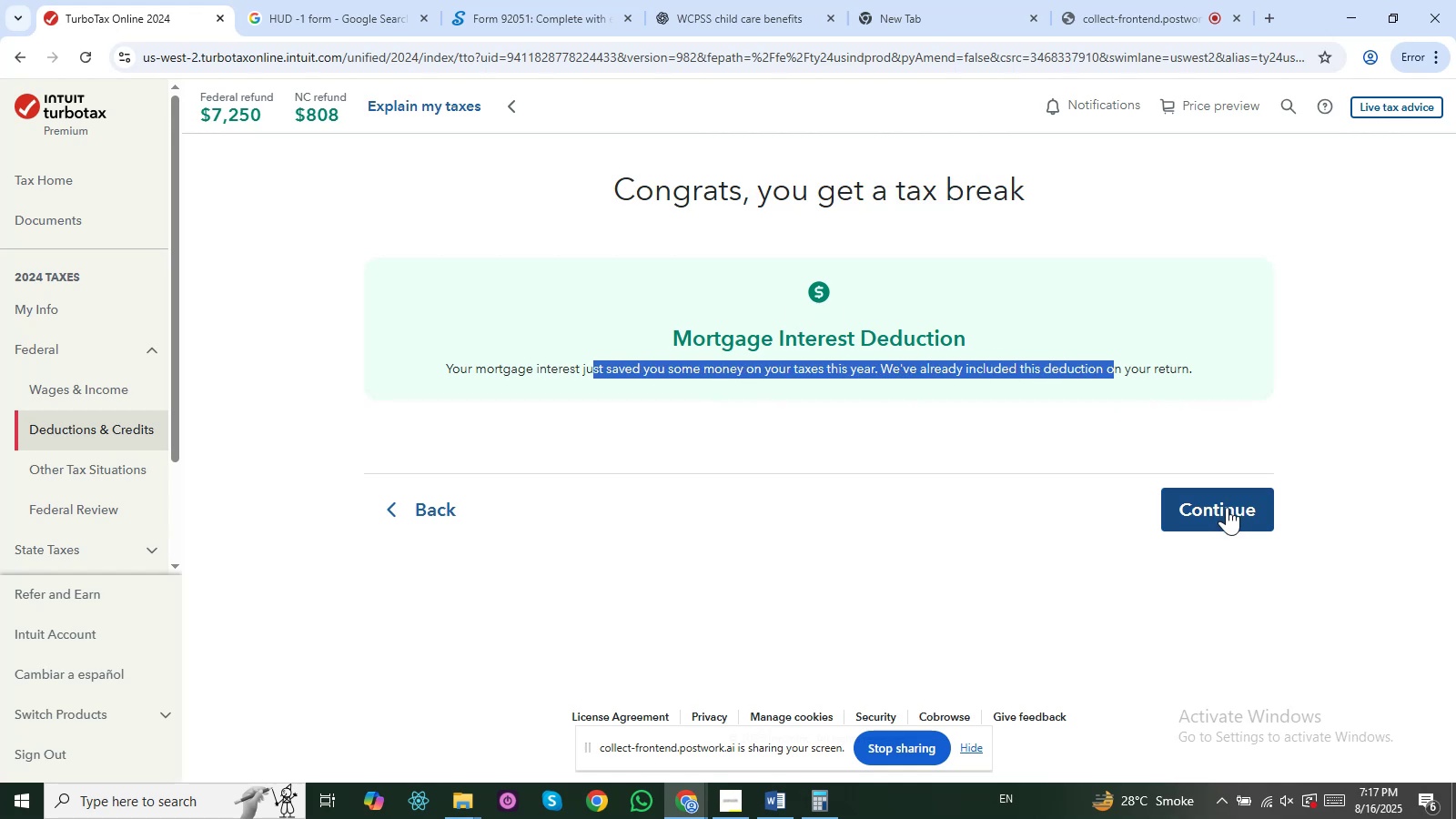 
left_click([1227, 508])
 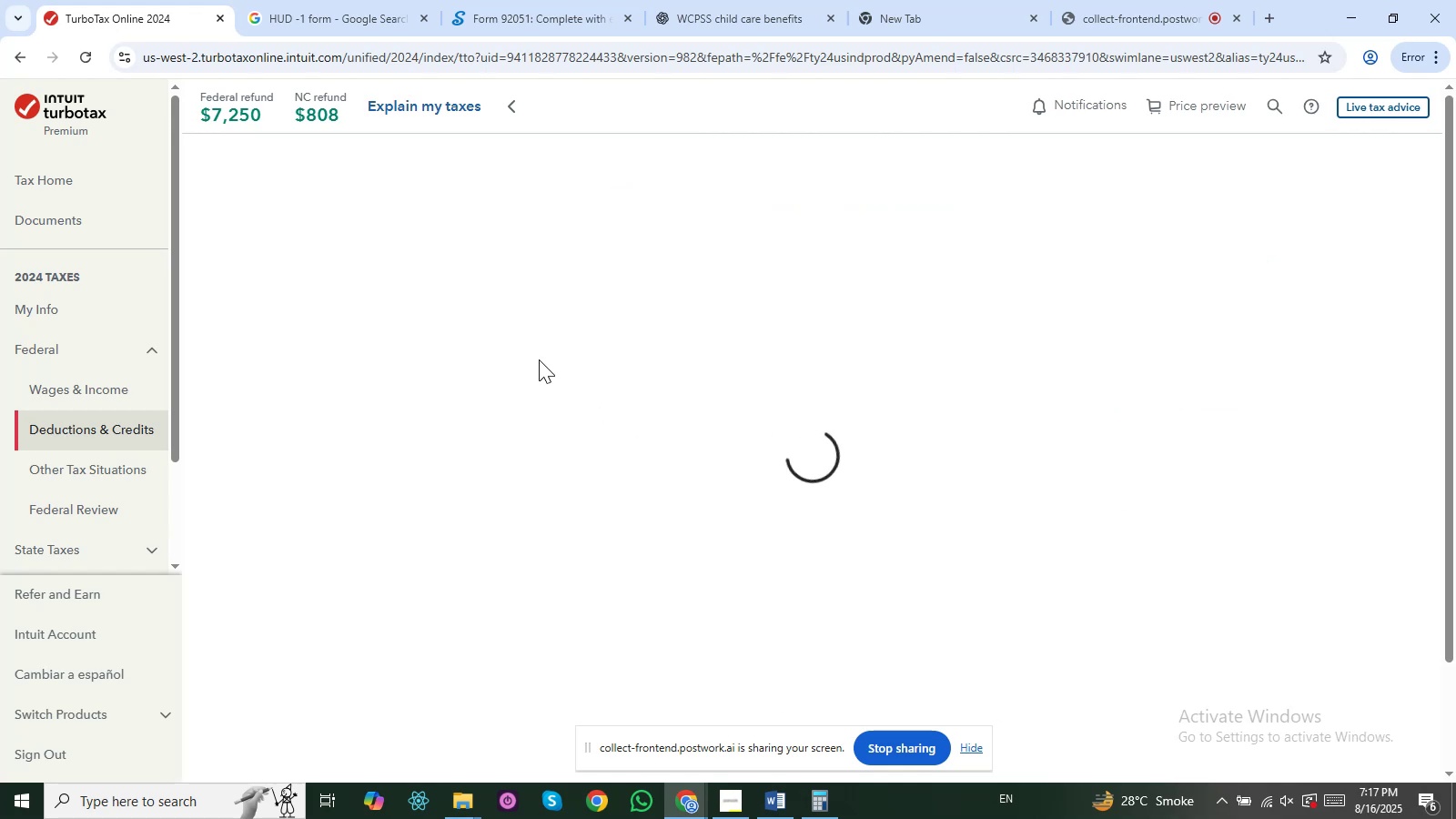 
mouse_move([472, 321])
 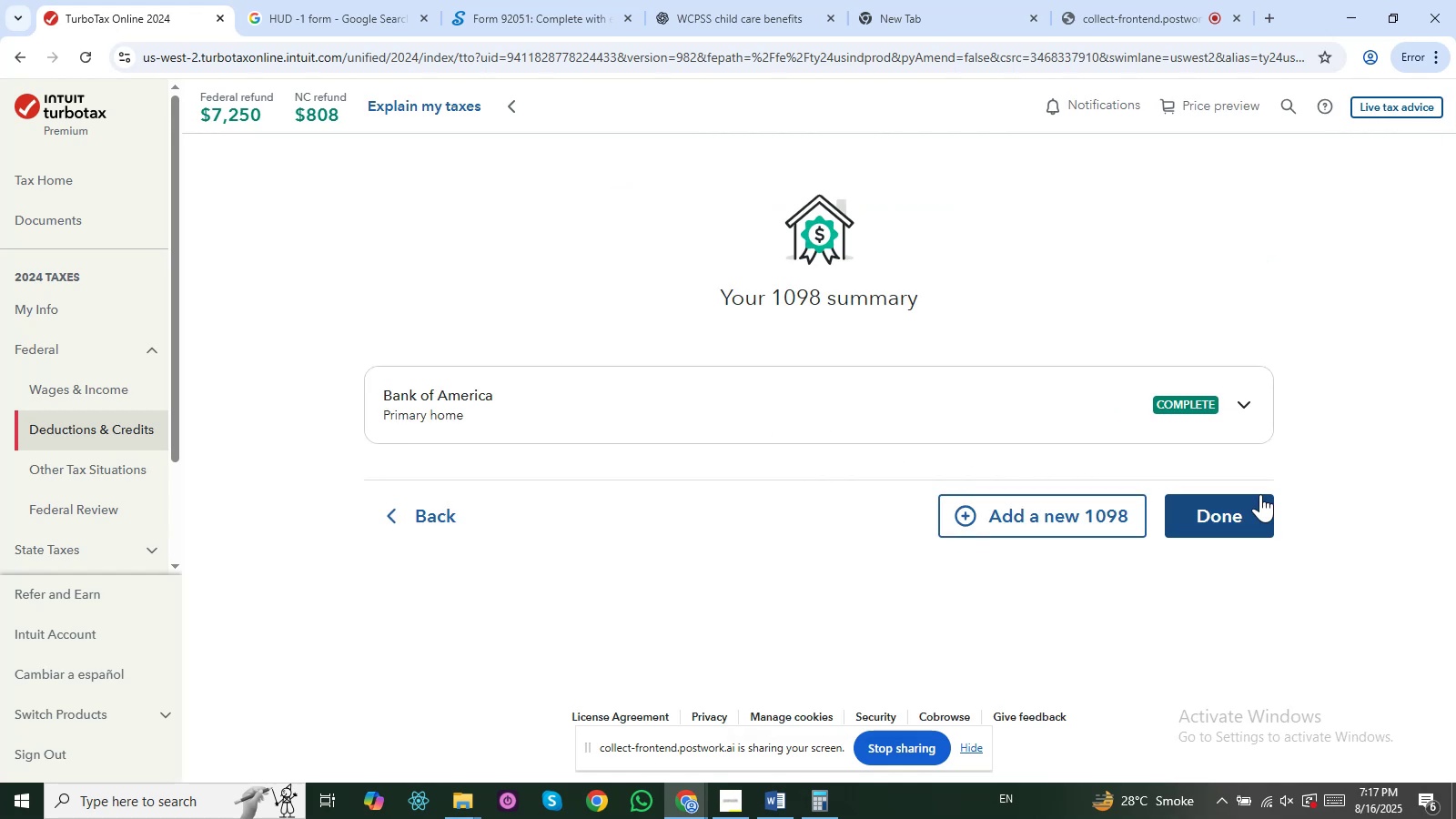 
left_click([1239, 503])
 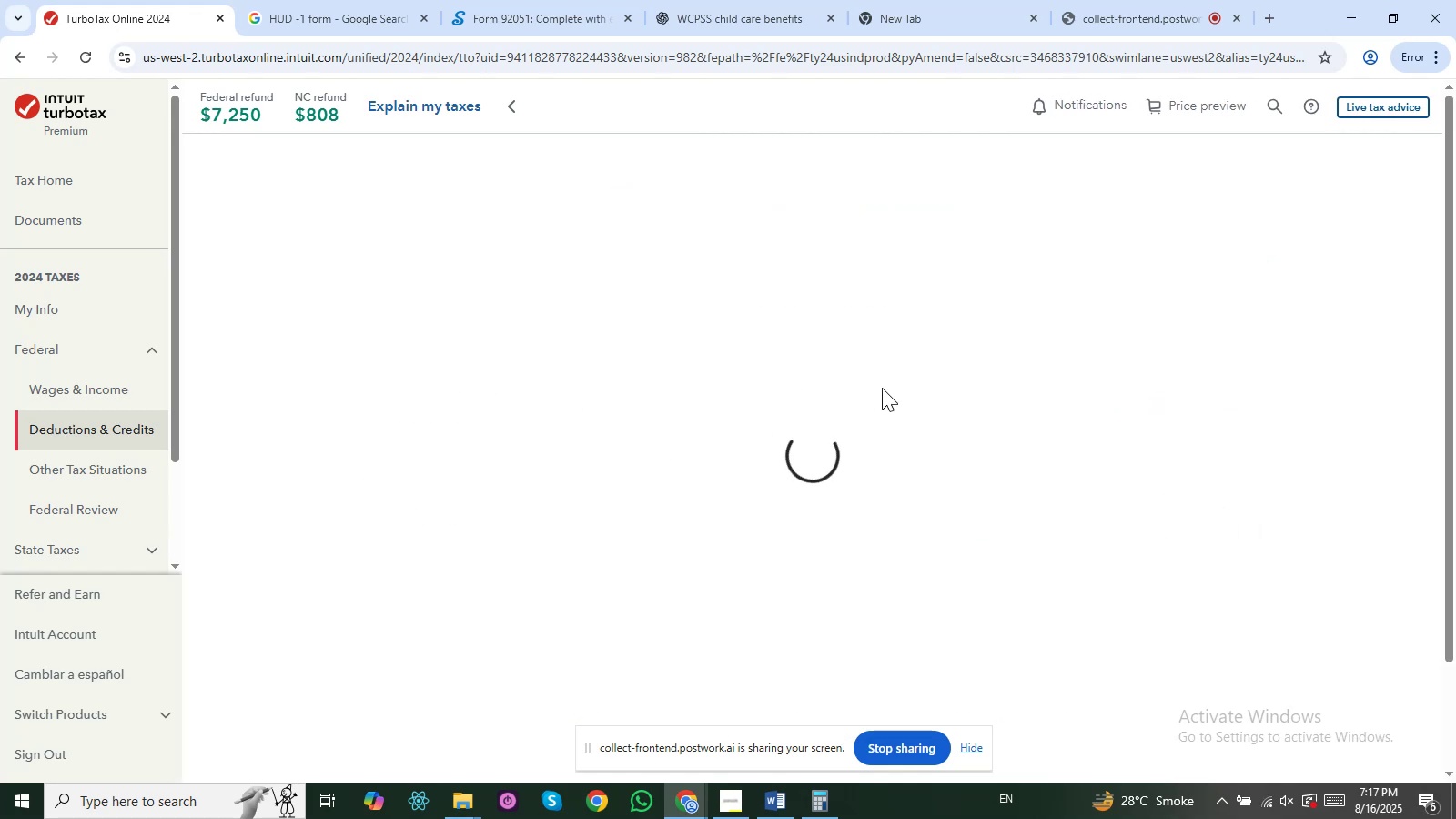 
left_click_drag(start_coordinate=[1053, 399], to_coordinate=[1127, 399])
 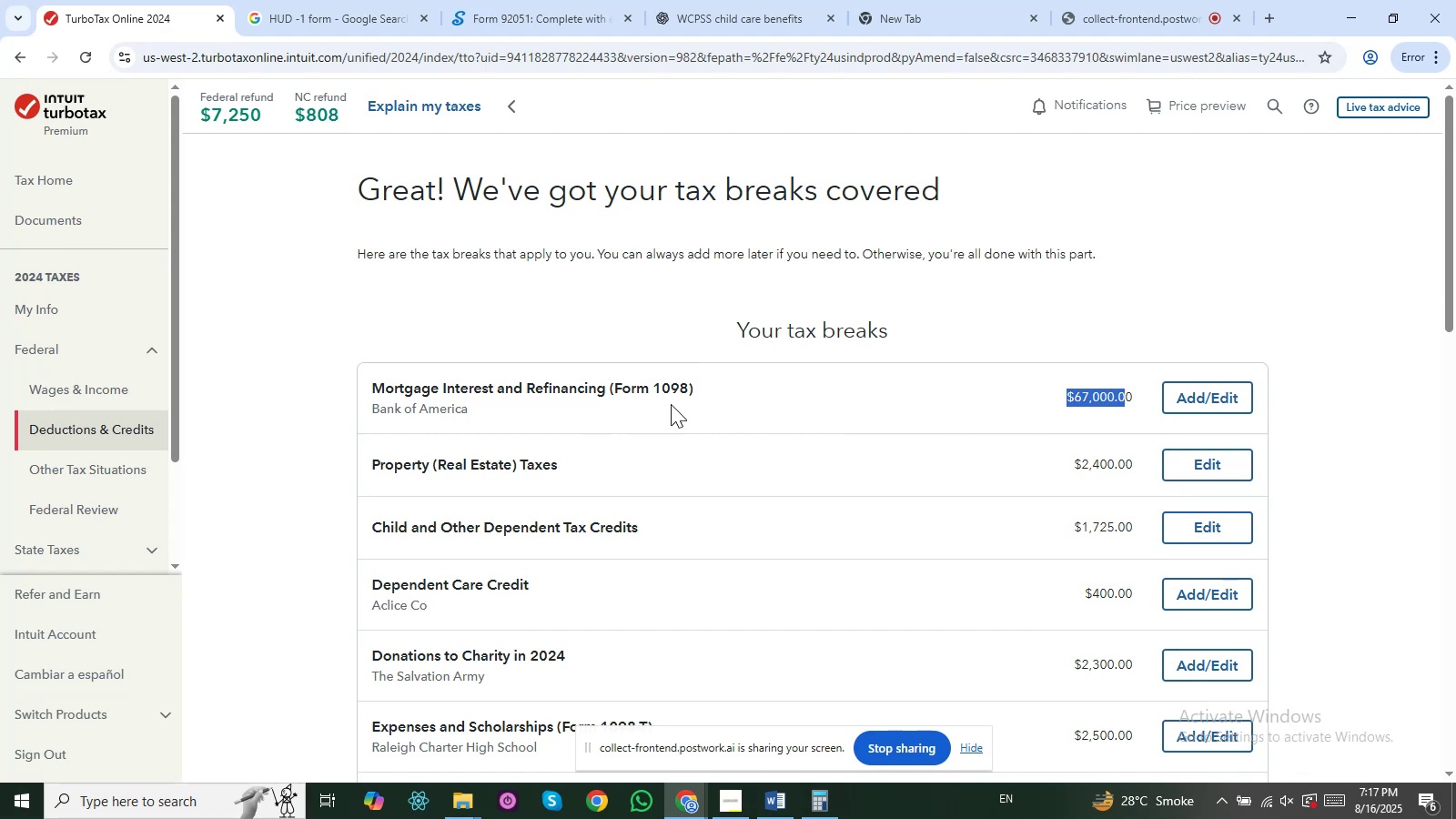 
left_click_drag(start_coordinate=[752, 402], to_coordinate=[450, 404])
 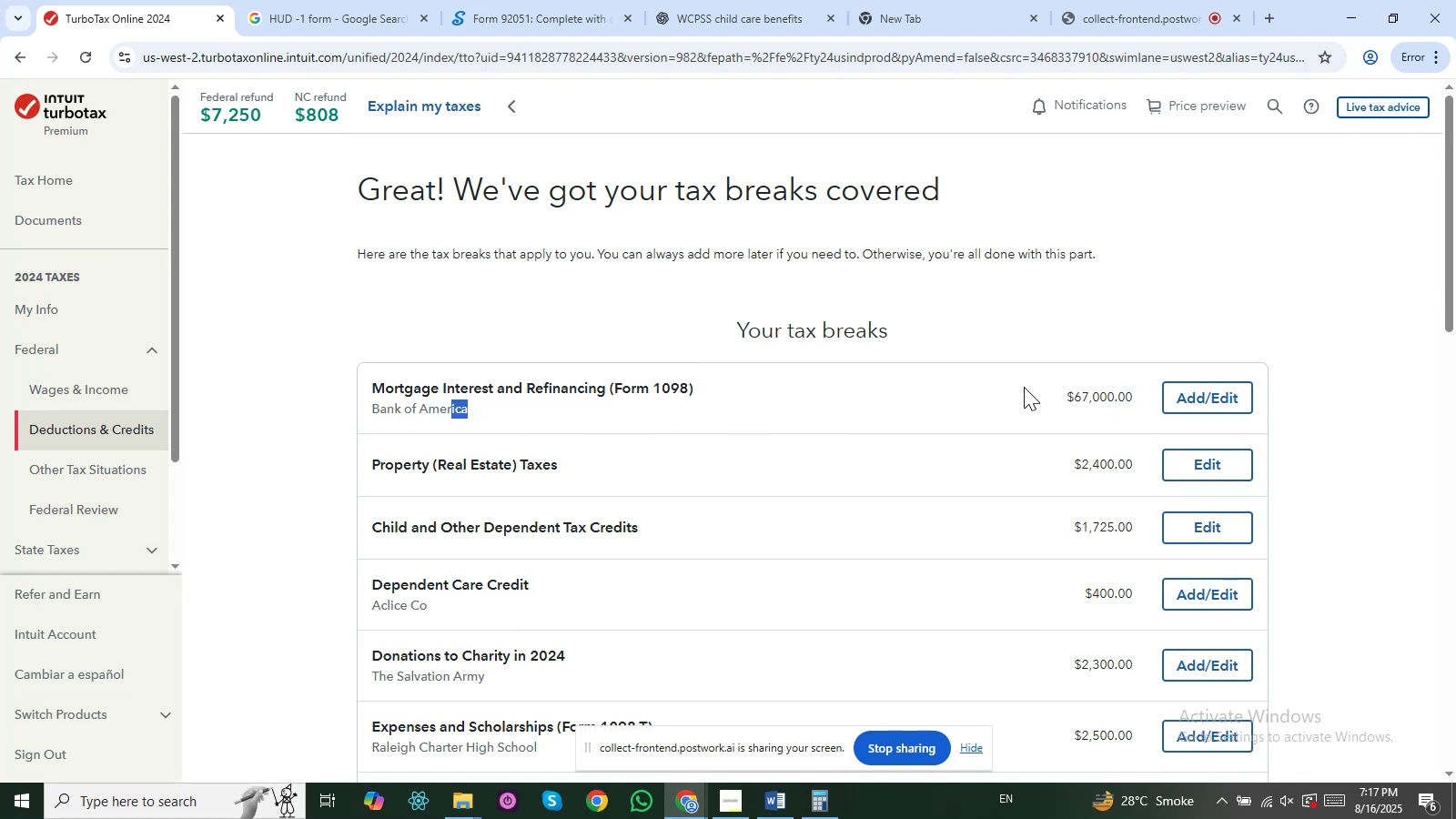 
scroll: coordinate [1041, 398], scroll_direction: down, amount: 2.0
 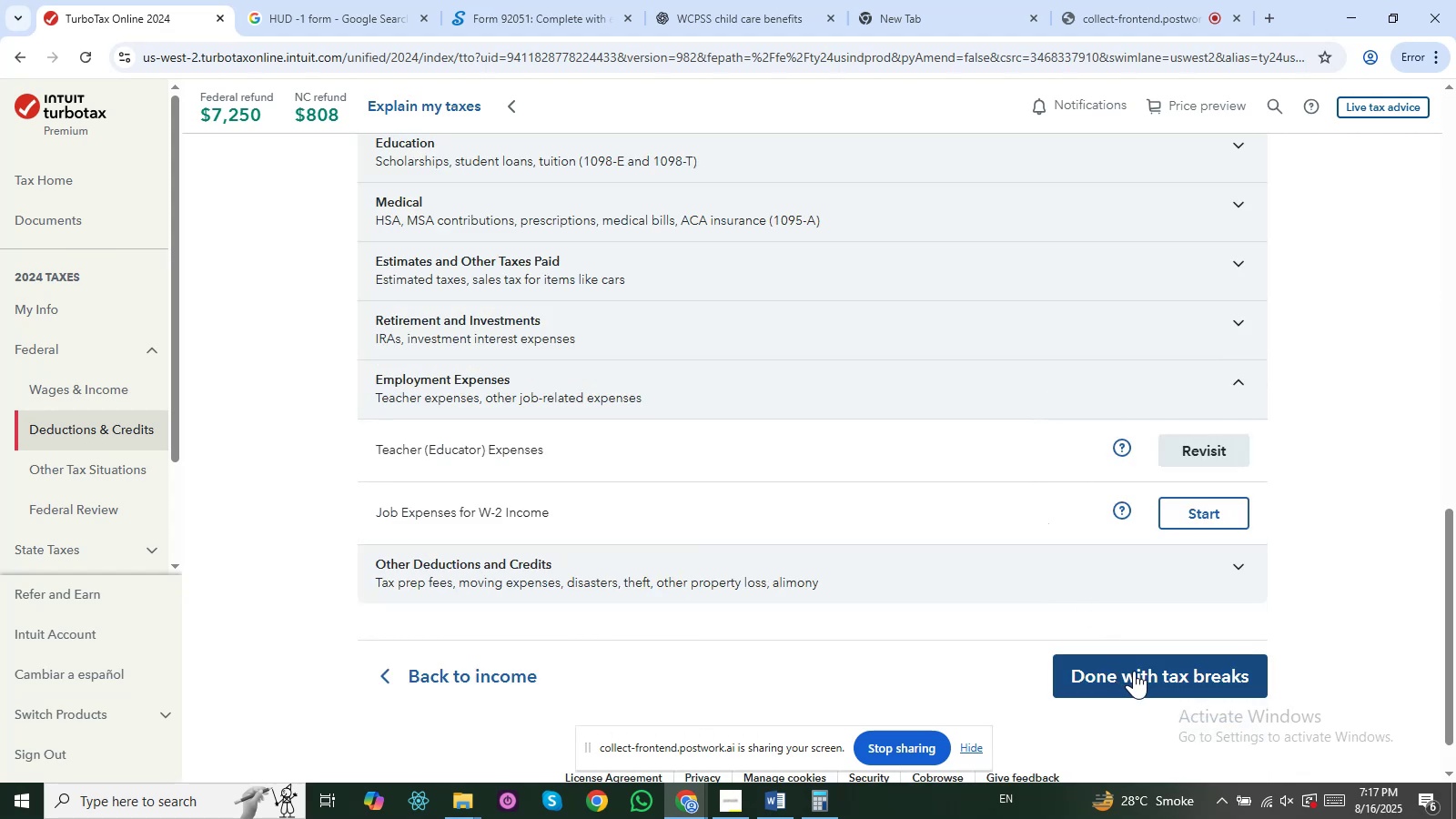 
left_click([1137, 671])
 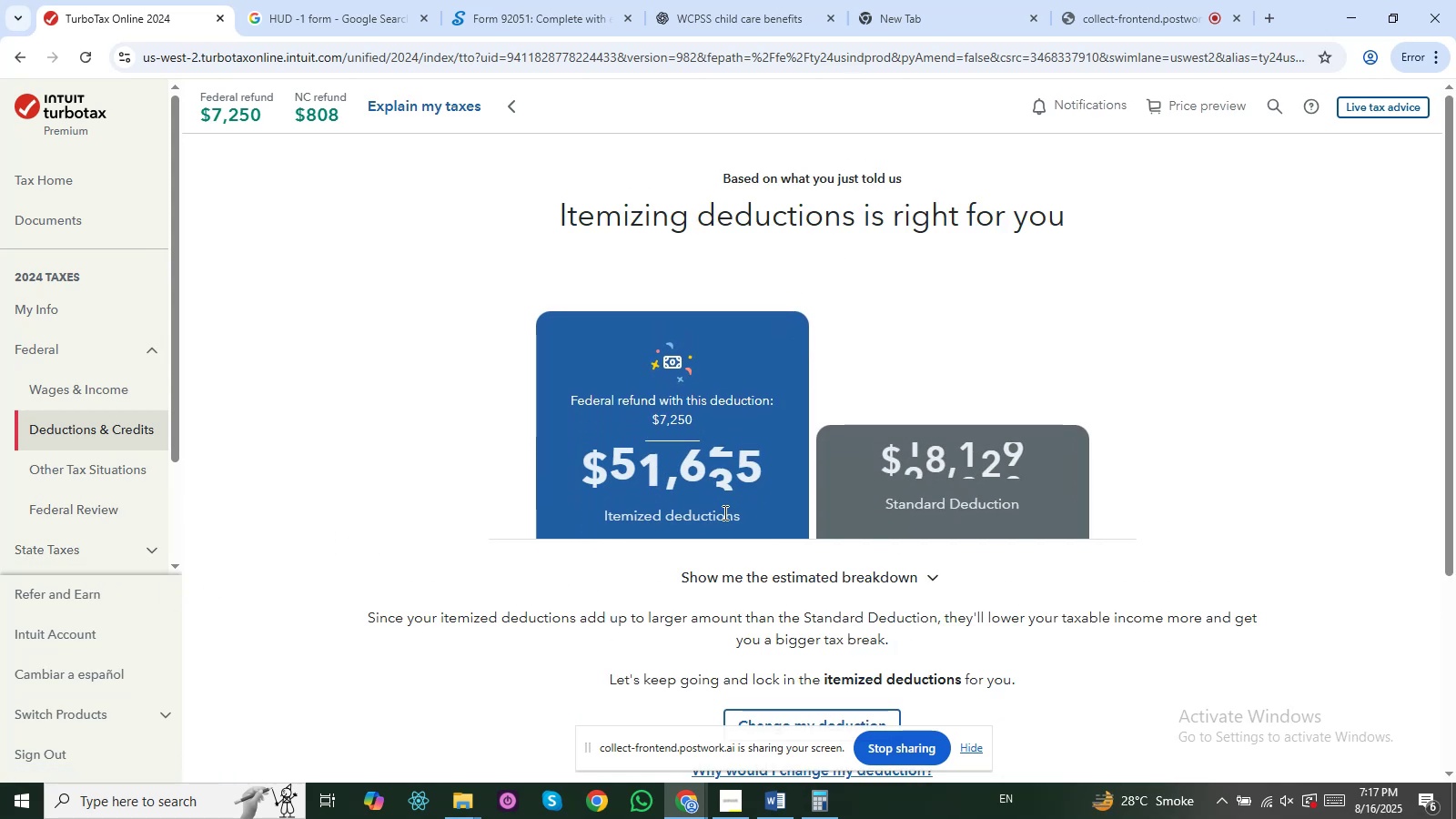 
wait(7.07)
 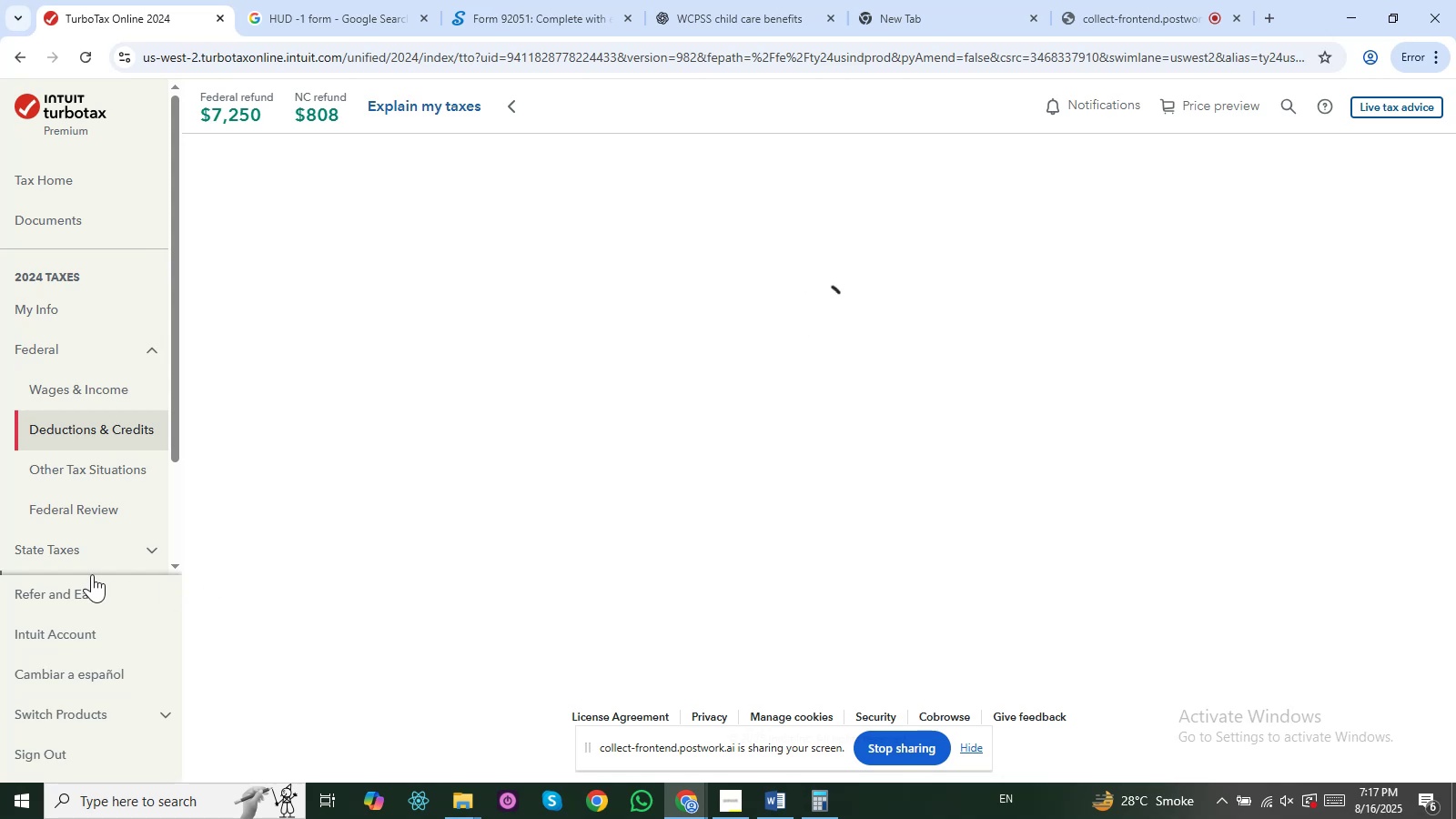 
left_click_drag(start_coordinate=[610, 517], to_coordinate=[743, 519])
 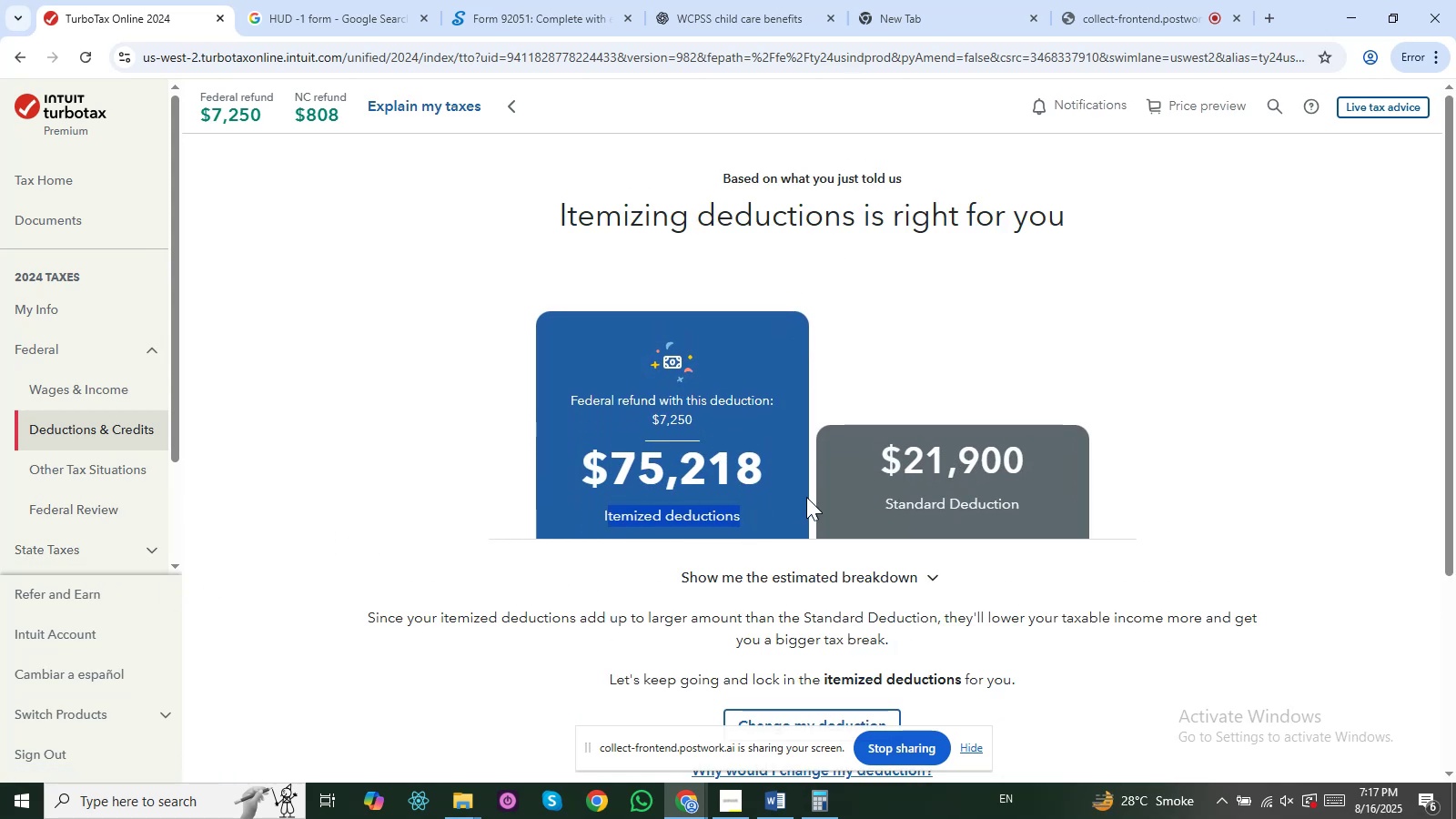 
scroll: coordinate [823, 500], scroll_direction: down, amount: 1.0
 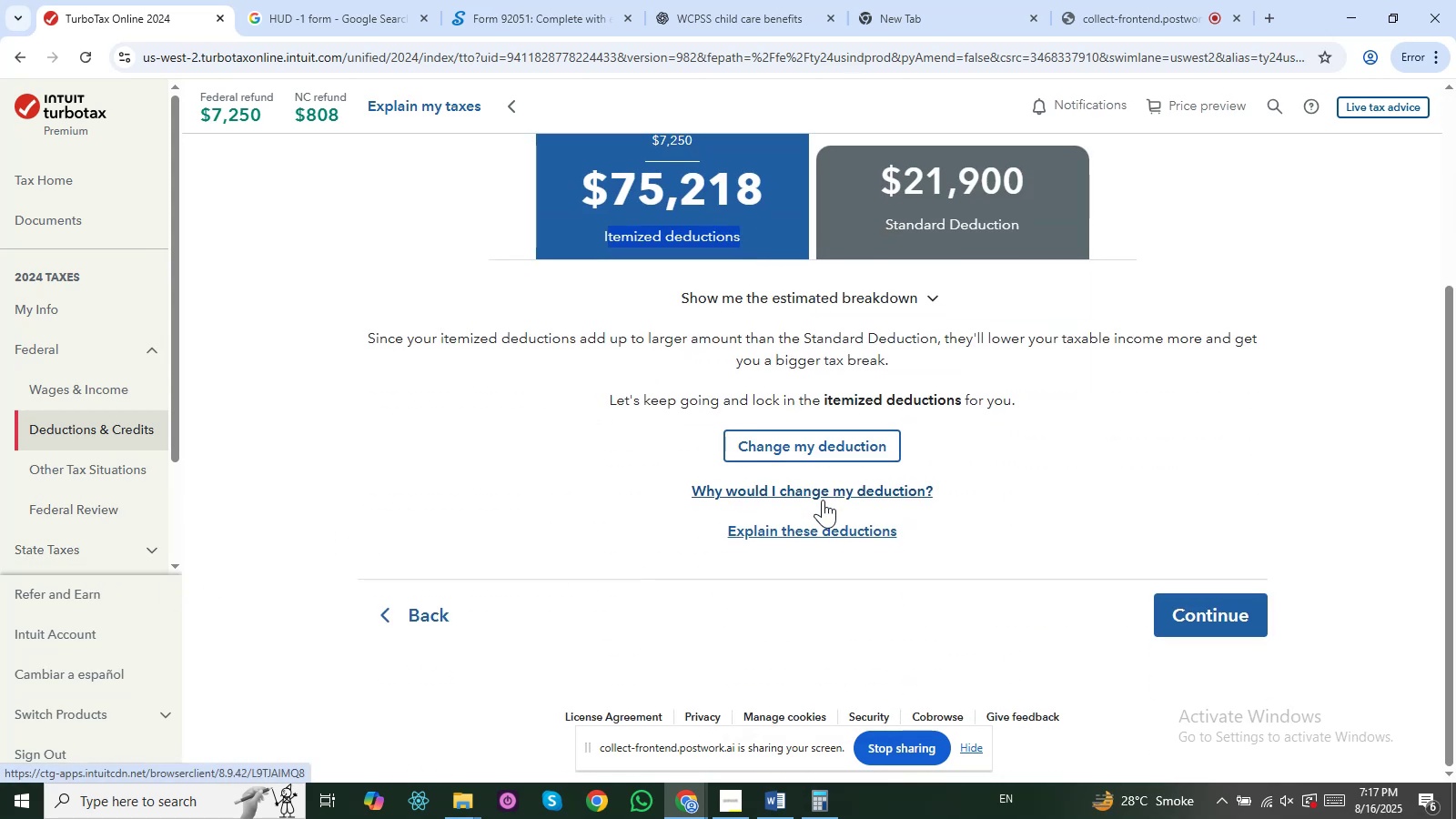 
scroll: coordinate [823, 500], scroll_direction: up, amount: 1.0
 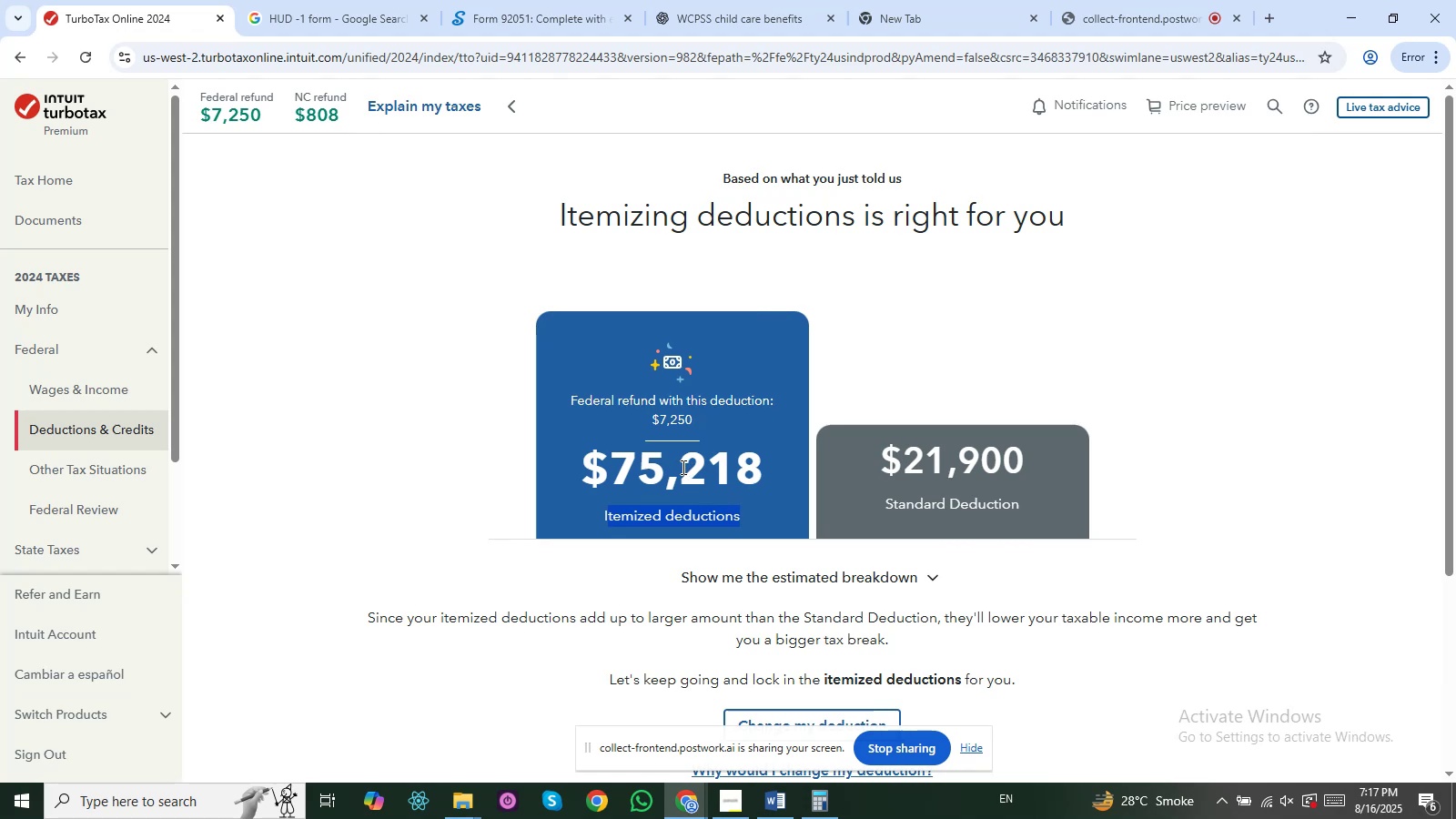 
scroll: coordinate [718, 487], scroll_direction: down, amount: 1.0
 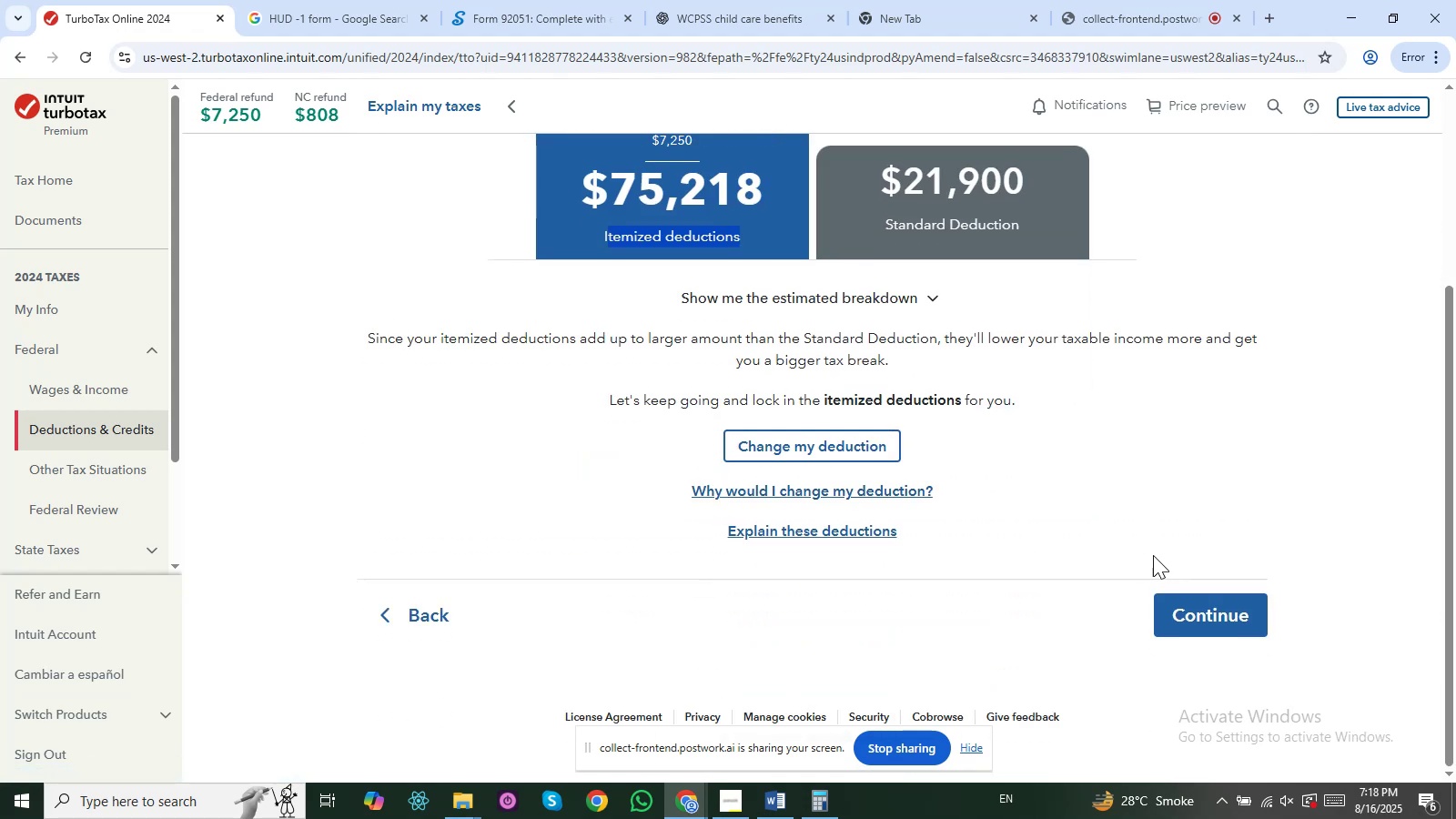 
double_click([1196, 616])
 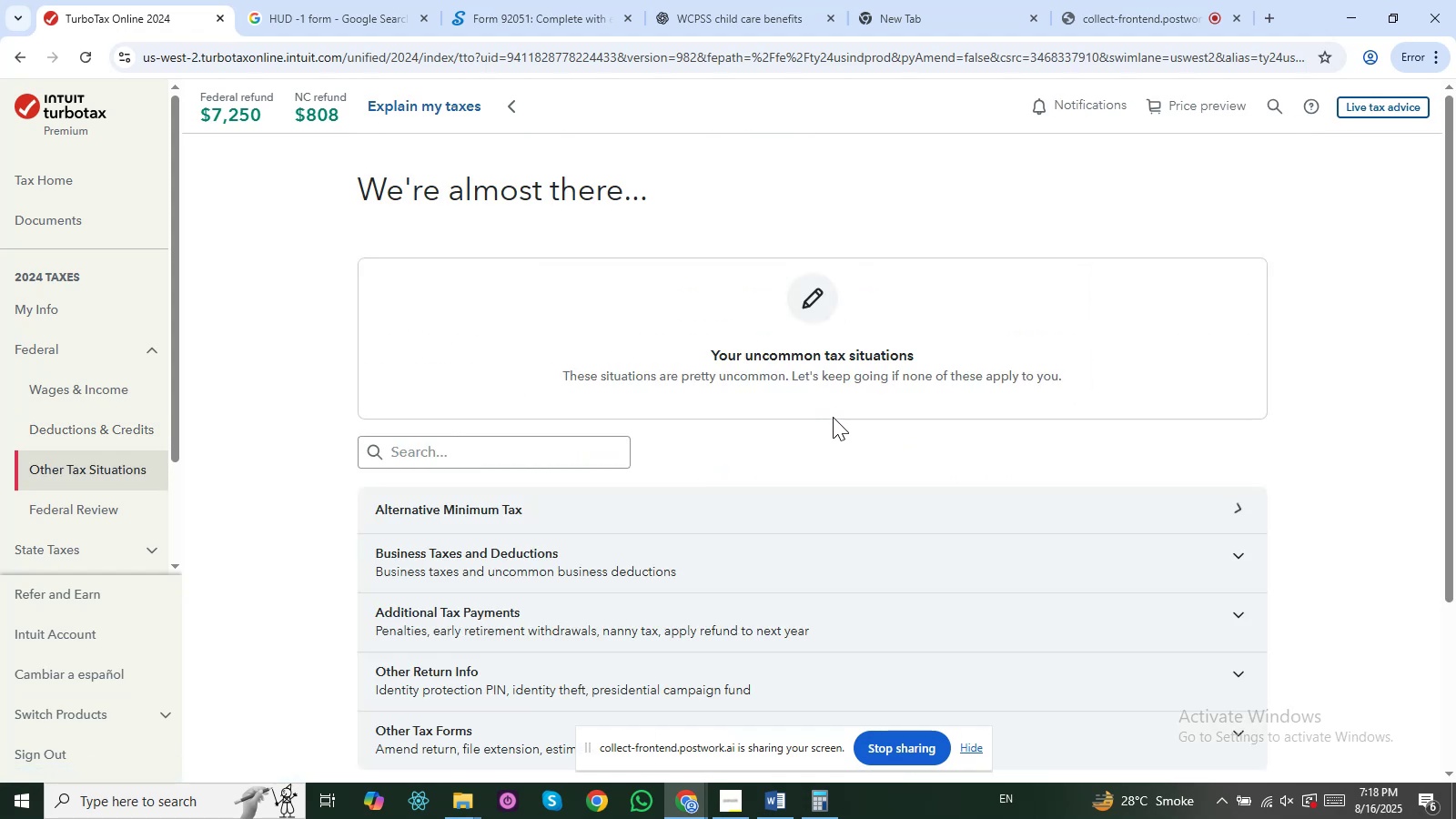 
wait(6.29)
 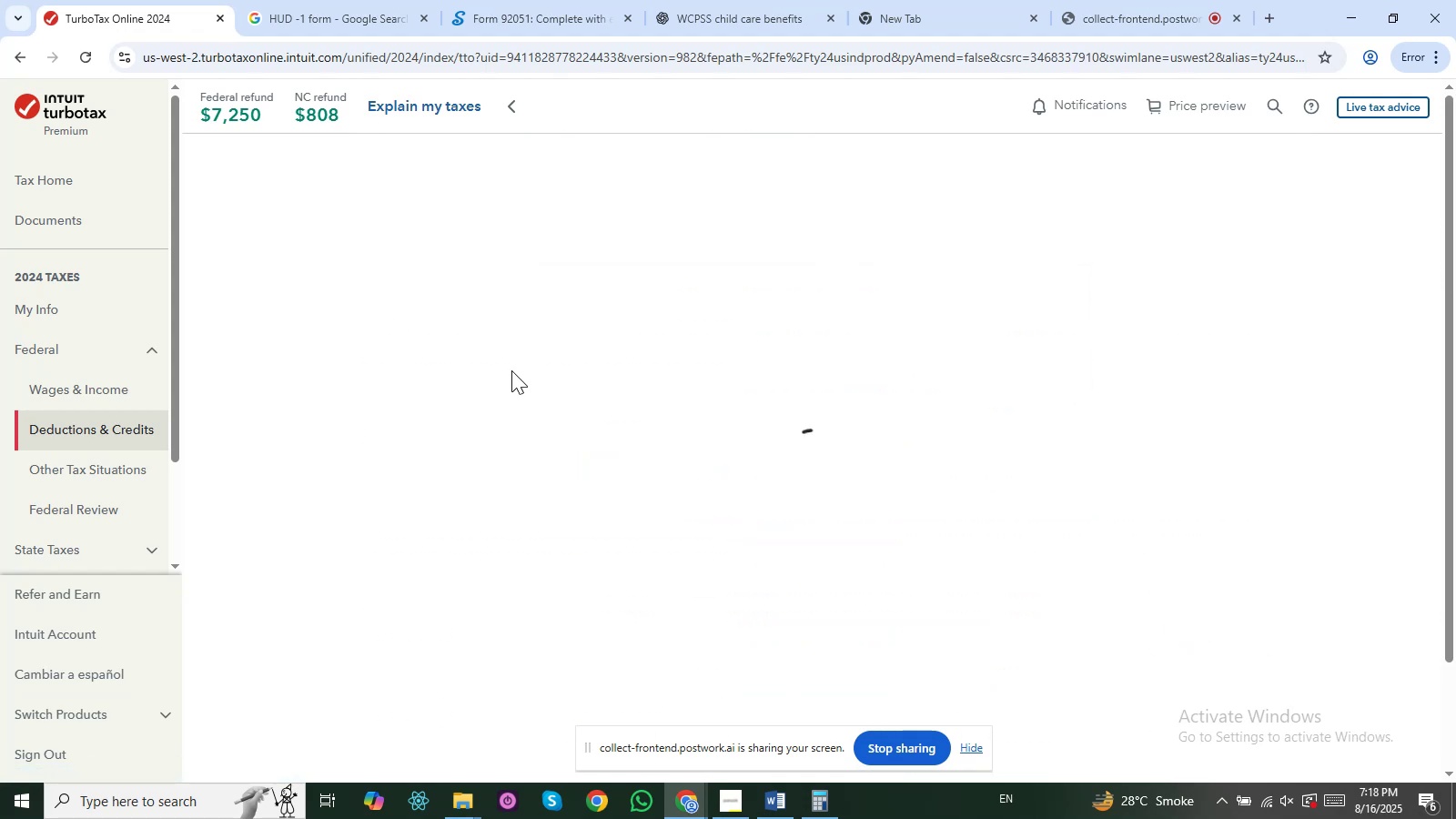 
scroll: coordinate [688, 484], scroll_direction: down, amount: 2.0
 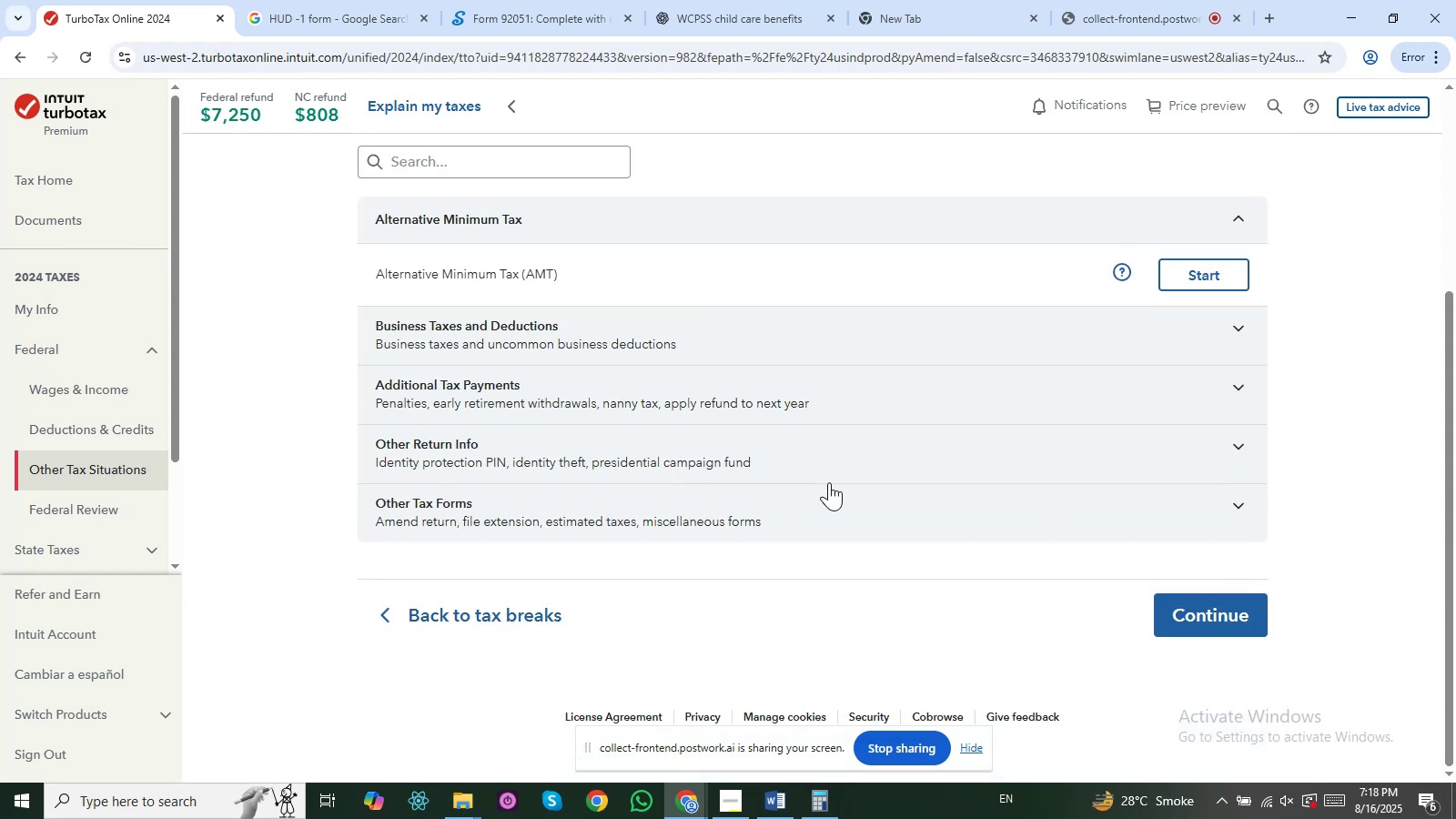 
scroll: coordinate [814, 477], scroll_direction: up, amount: 1.0
 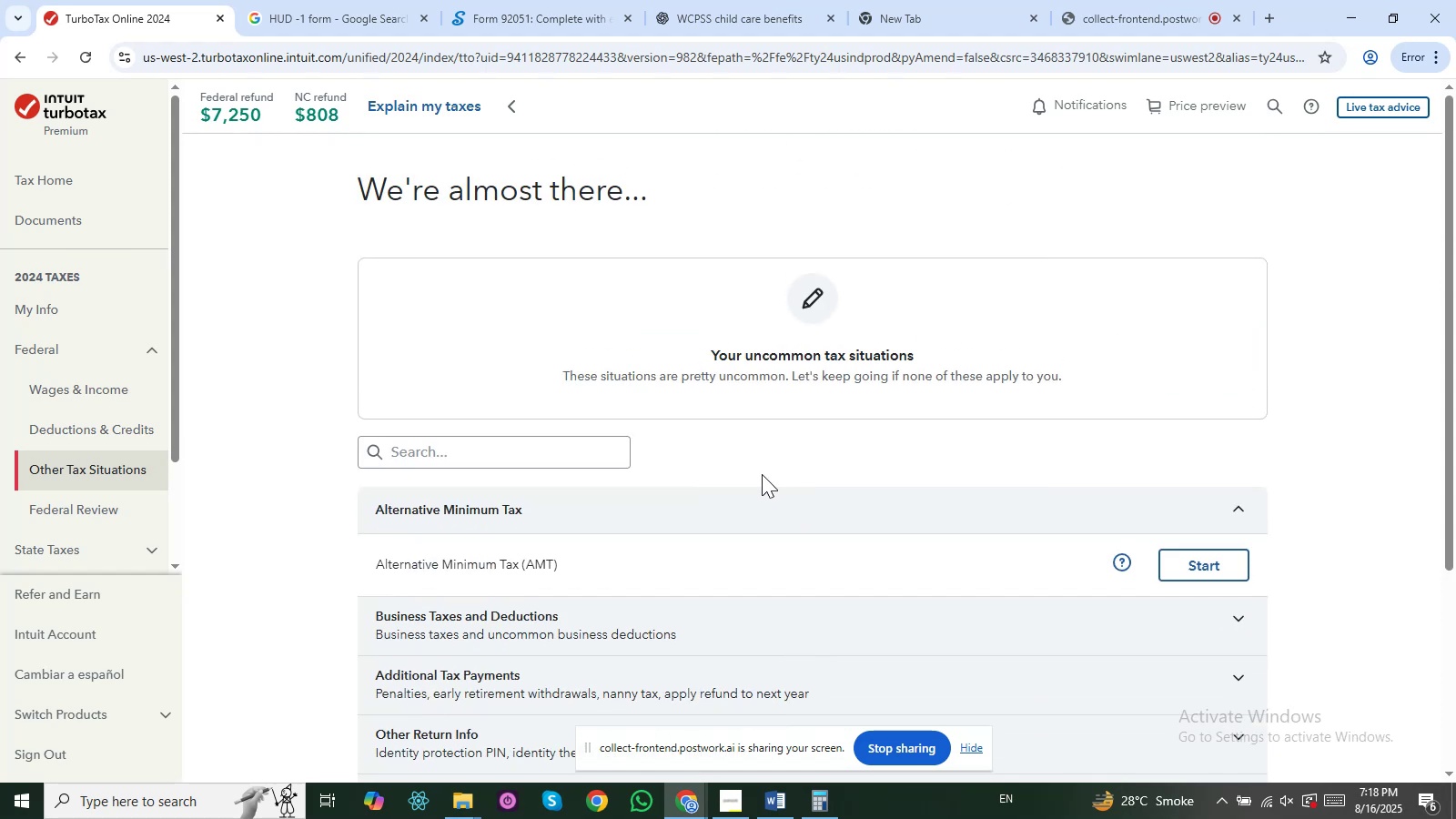 
scroll: coordinate [772, 485], scroll_direction: down, amount: 4.0
 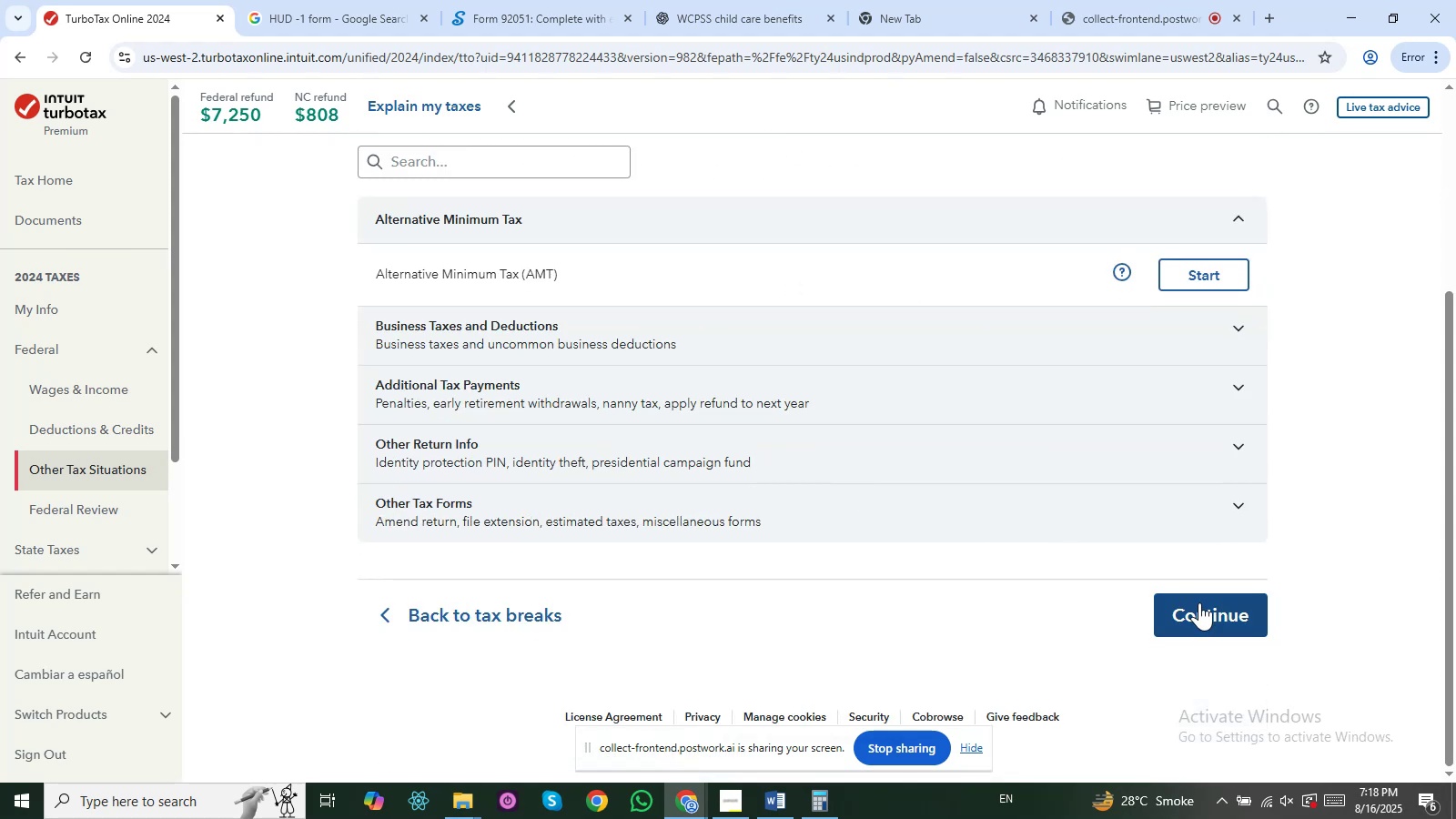 
left_click([1200, 603])
 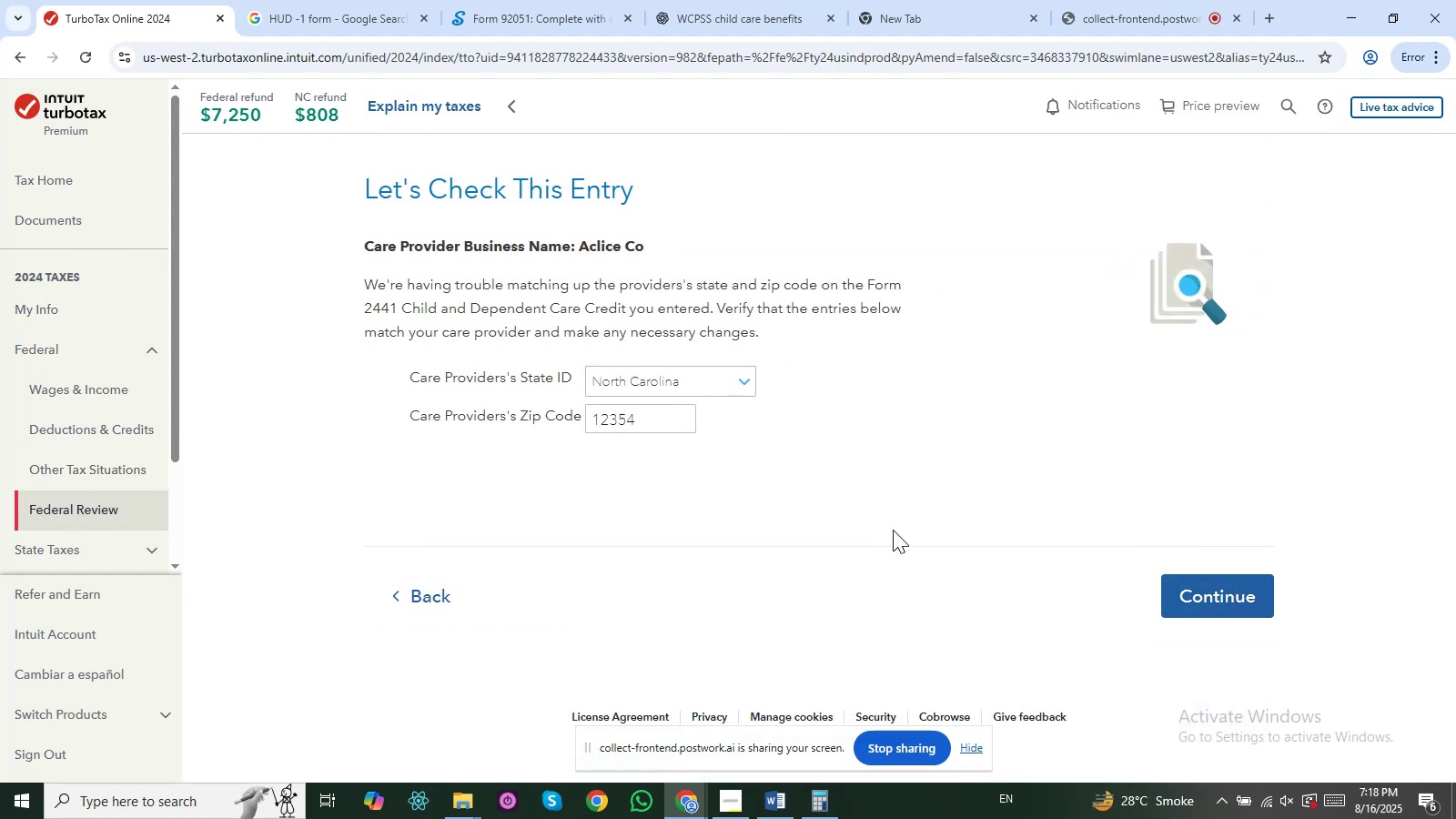 
left_click([1238, 592])
 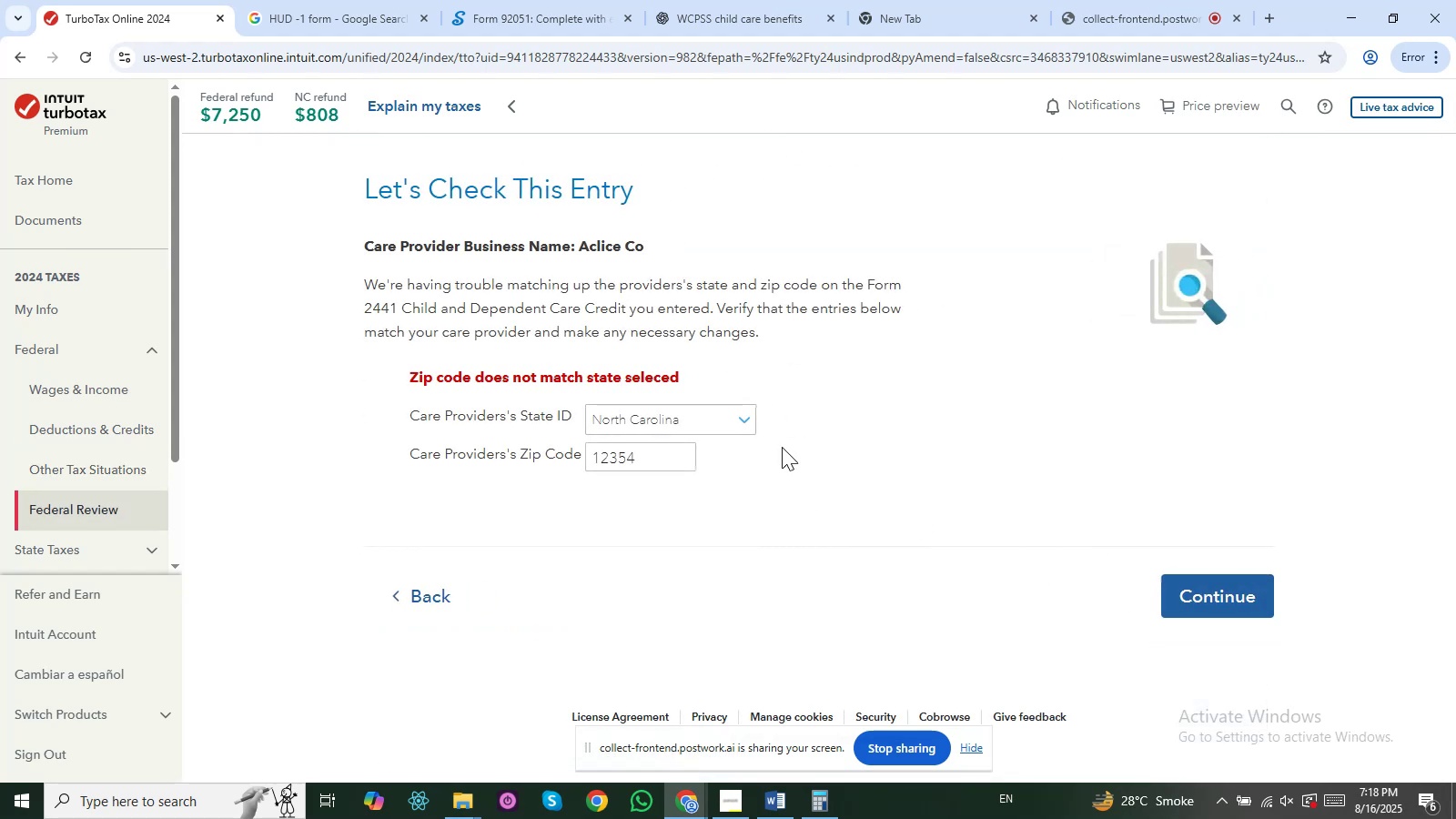 
left_click([662, 413])
 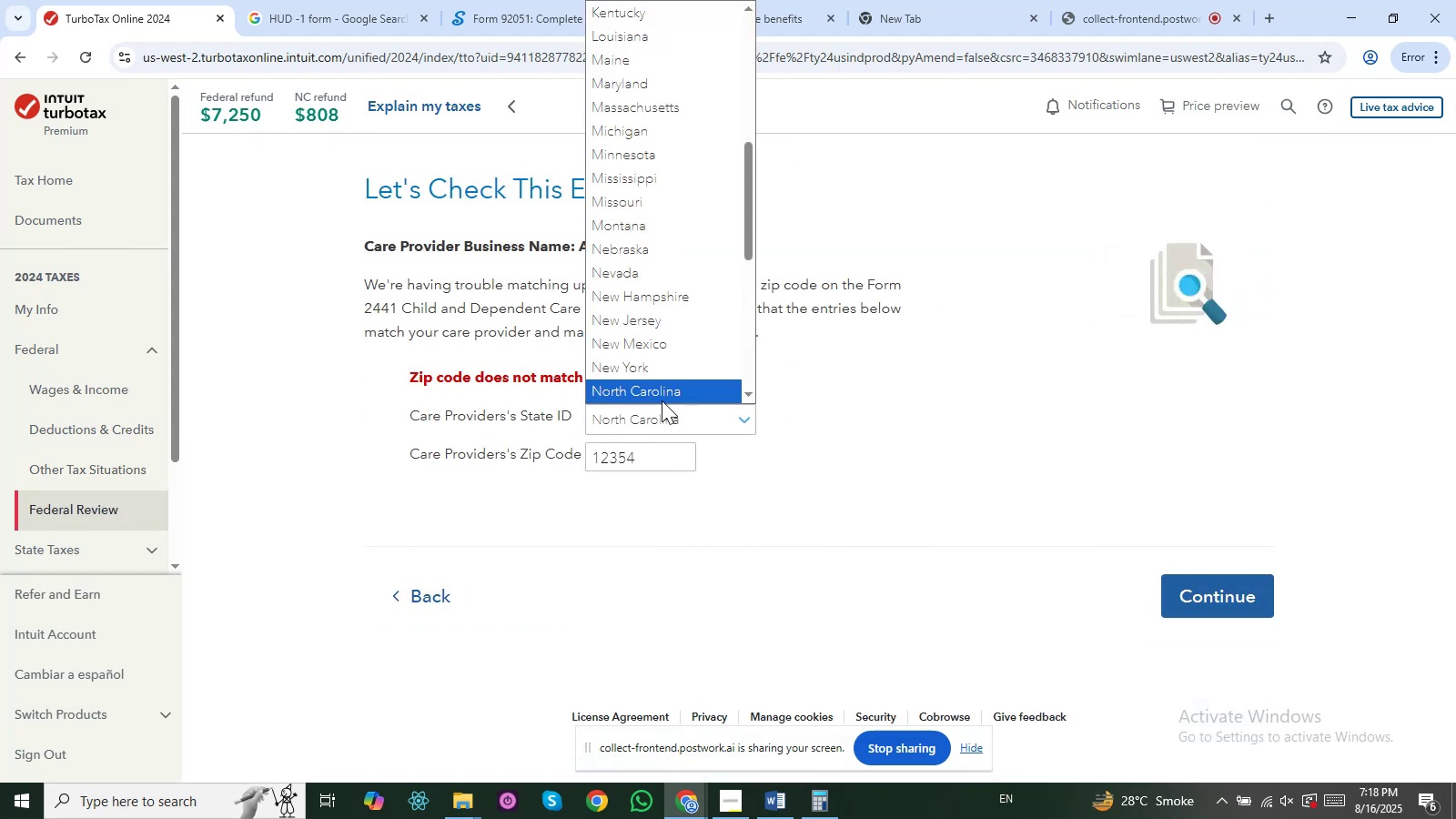 
left_click([662, 398])
 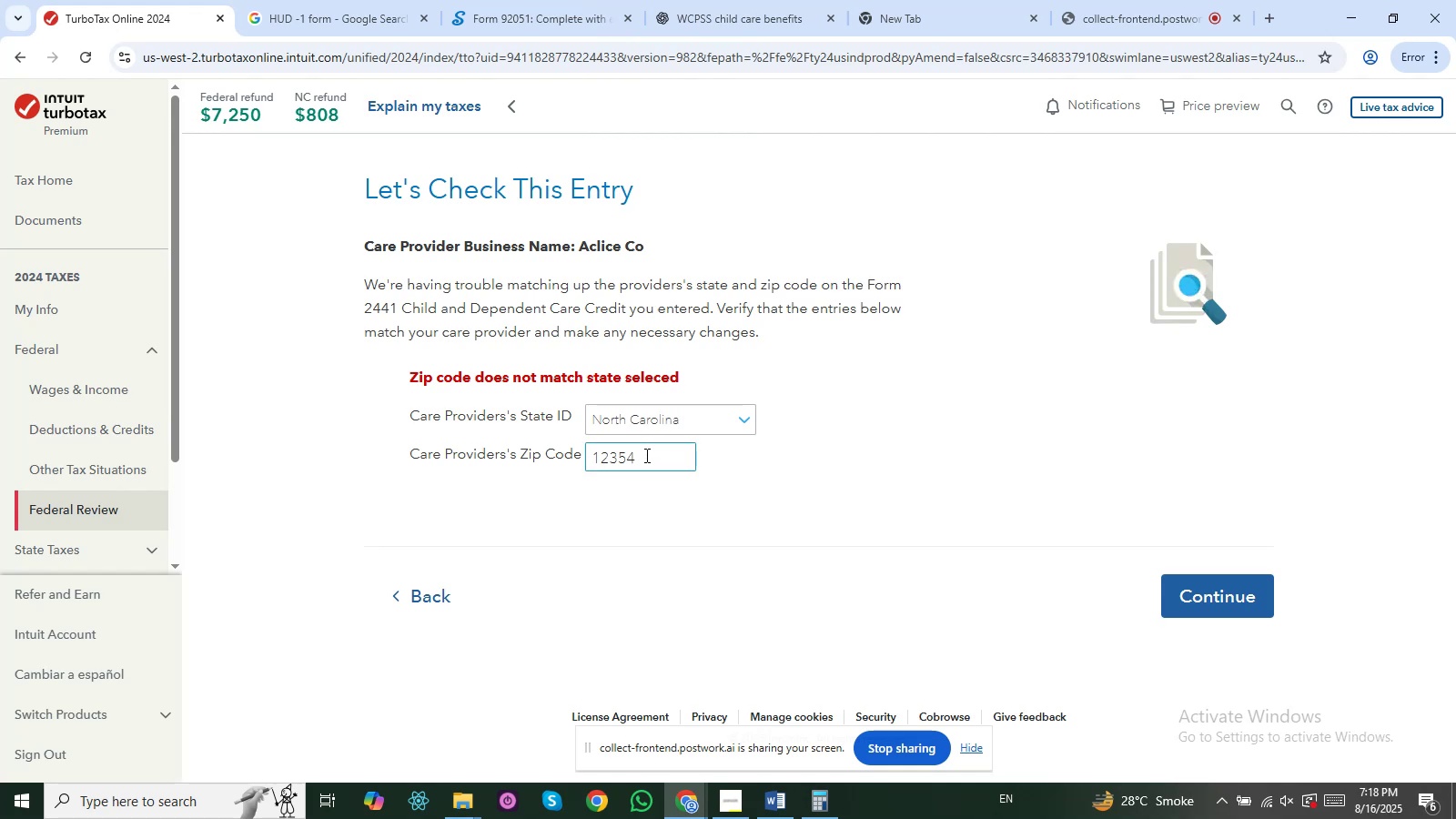 
left_click([645, 455])
 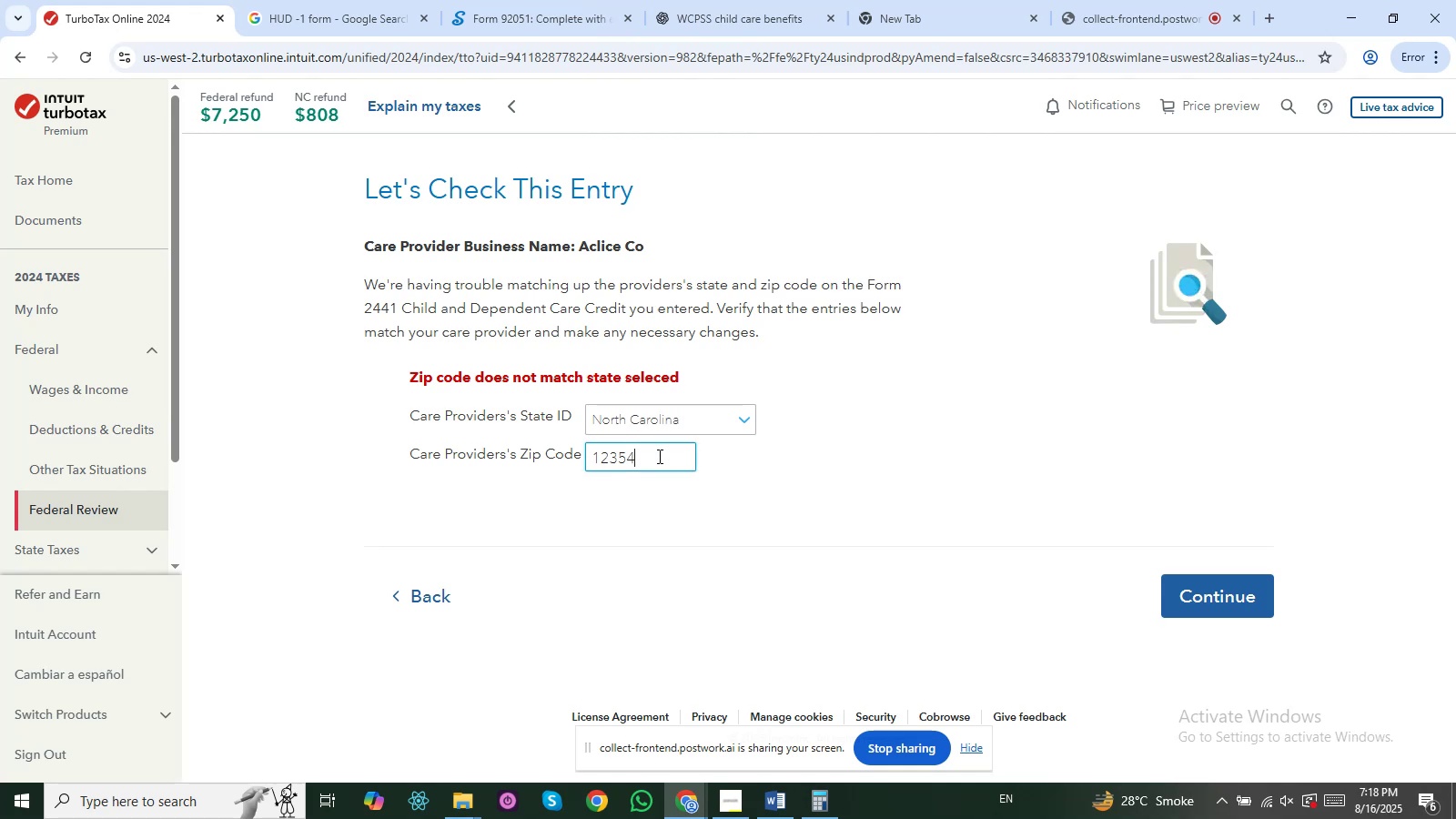 
left_click_drag(start_coordinate=[658, 456], to_coordinate=[549, 456])
 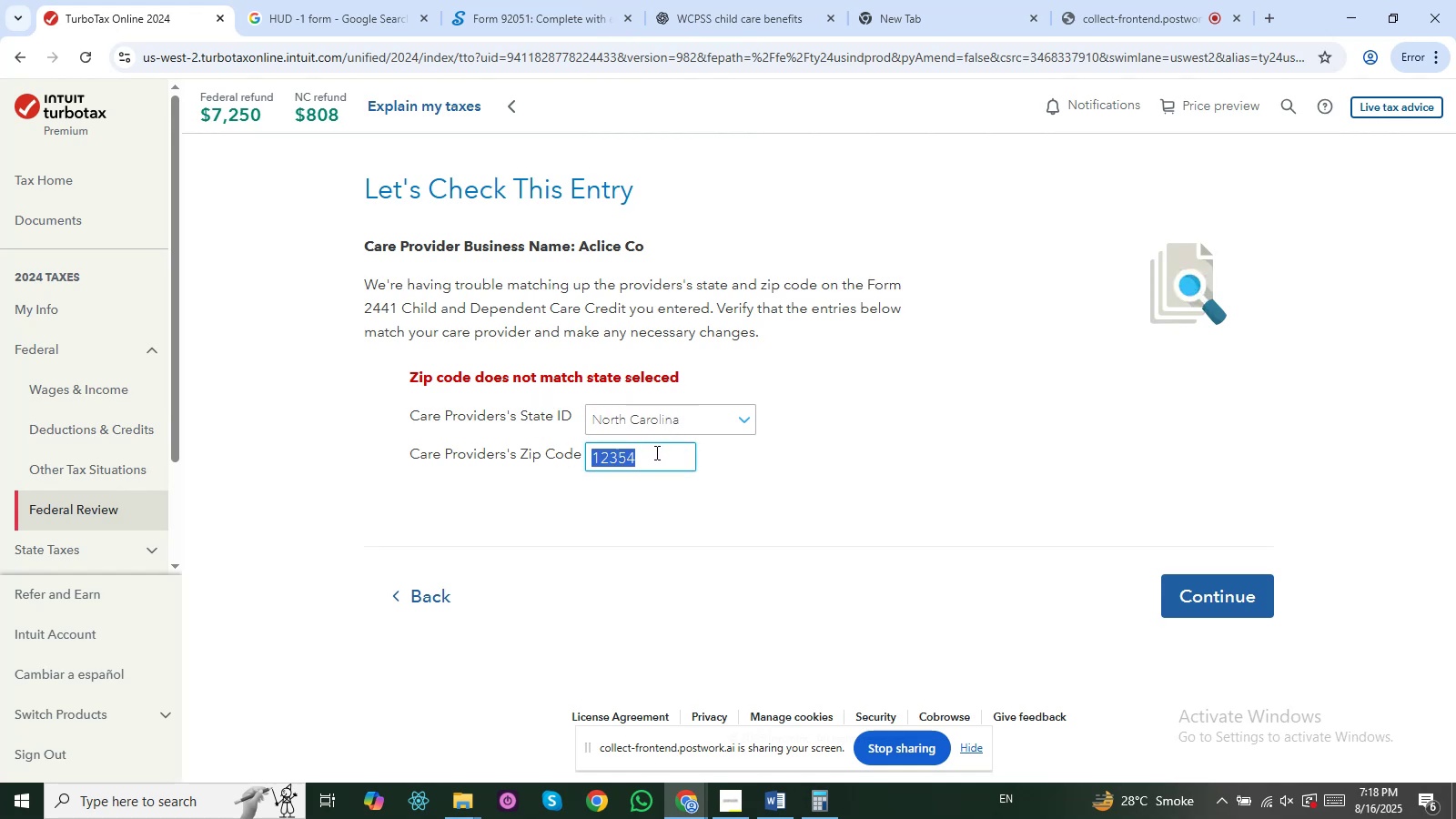 
wait(8.08)
 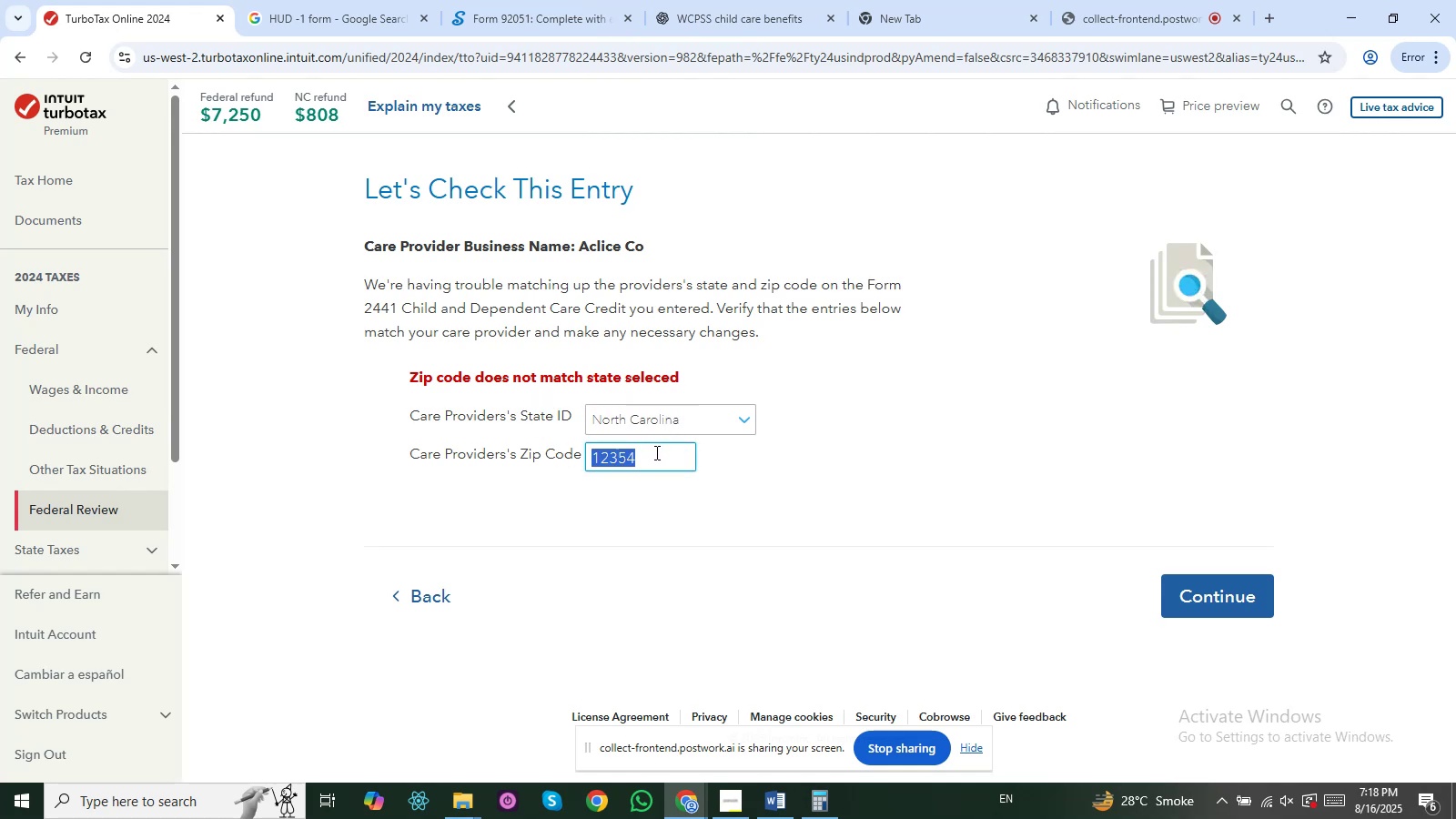 
left_click_drag(start_coordinate=[413, 464], to_coordinate=[582, 471])
 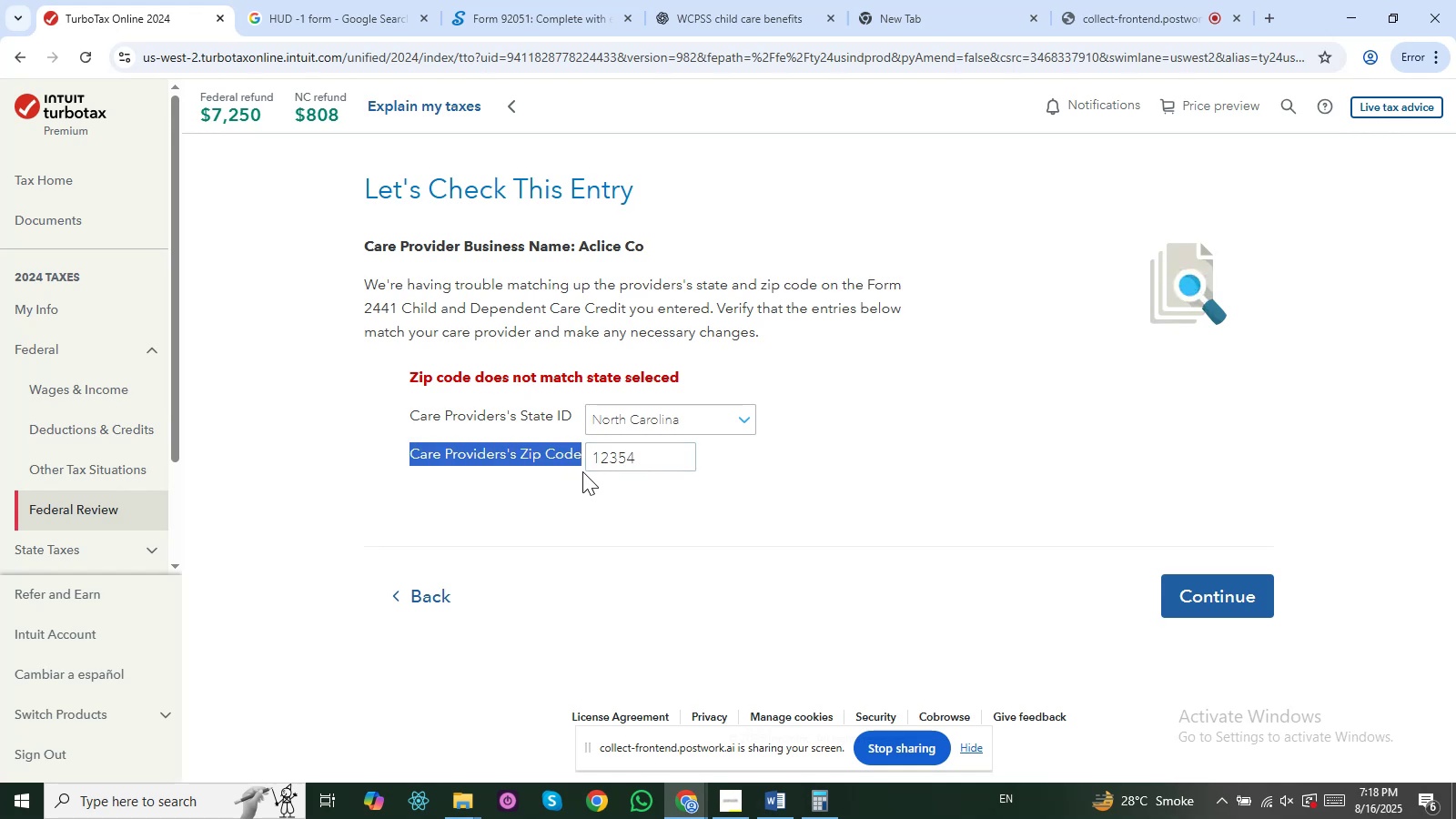 
key(Control+C)
 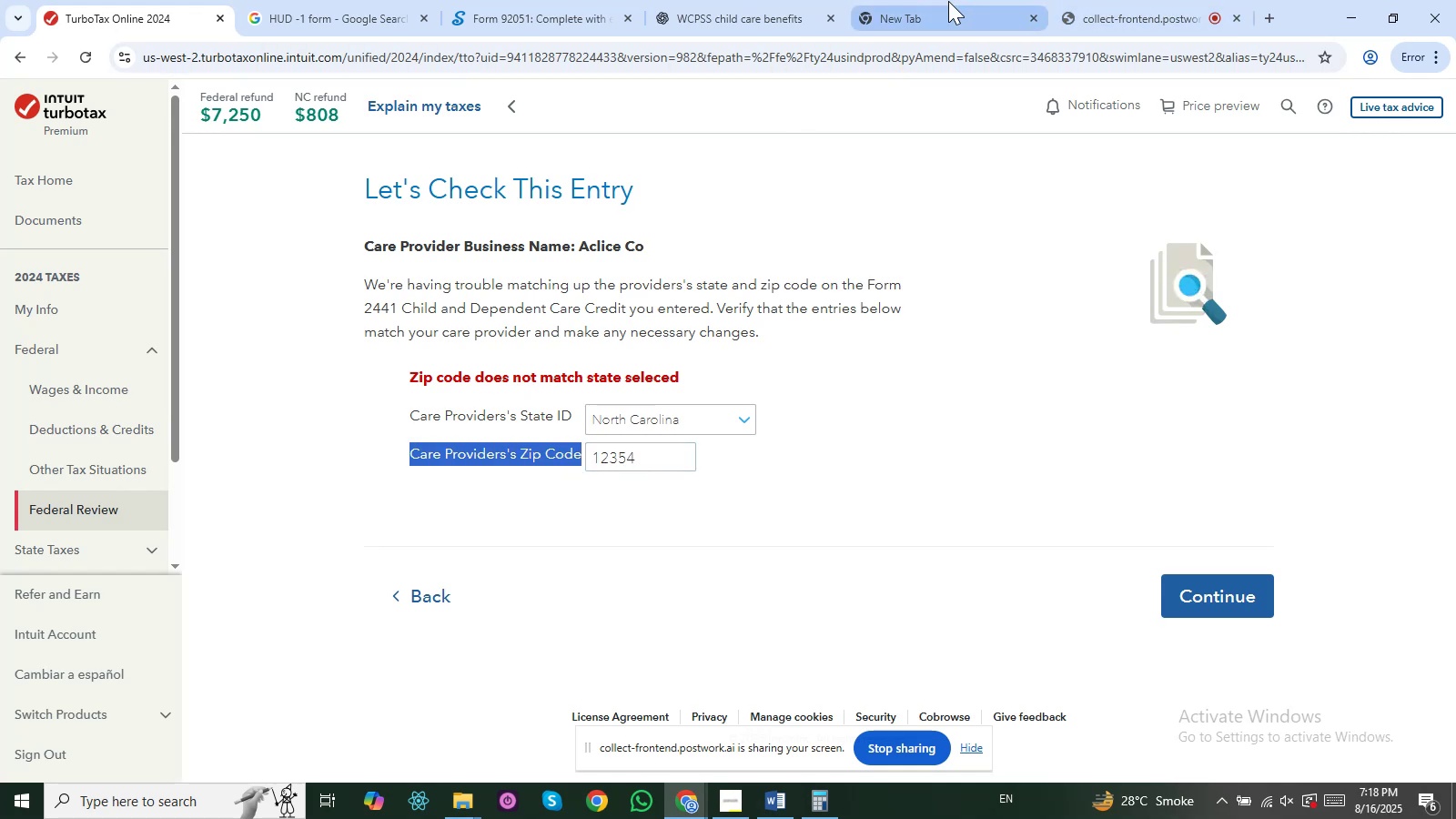 
double_click([762, 7])
 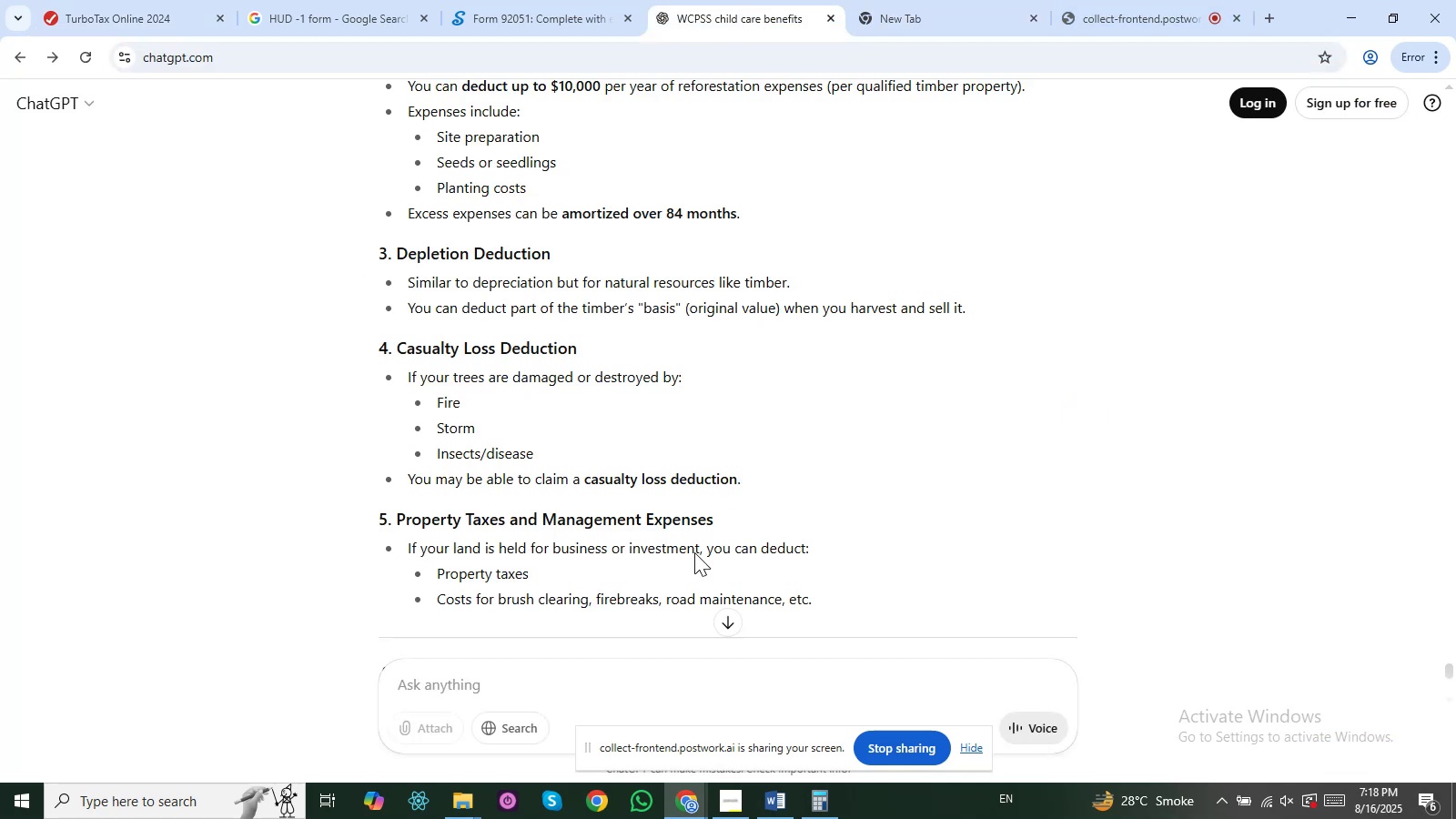 
key(Control+ControlLeft)
 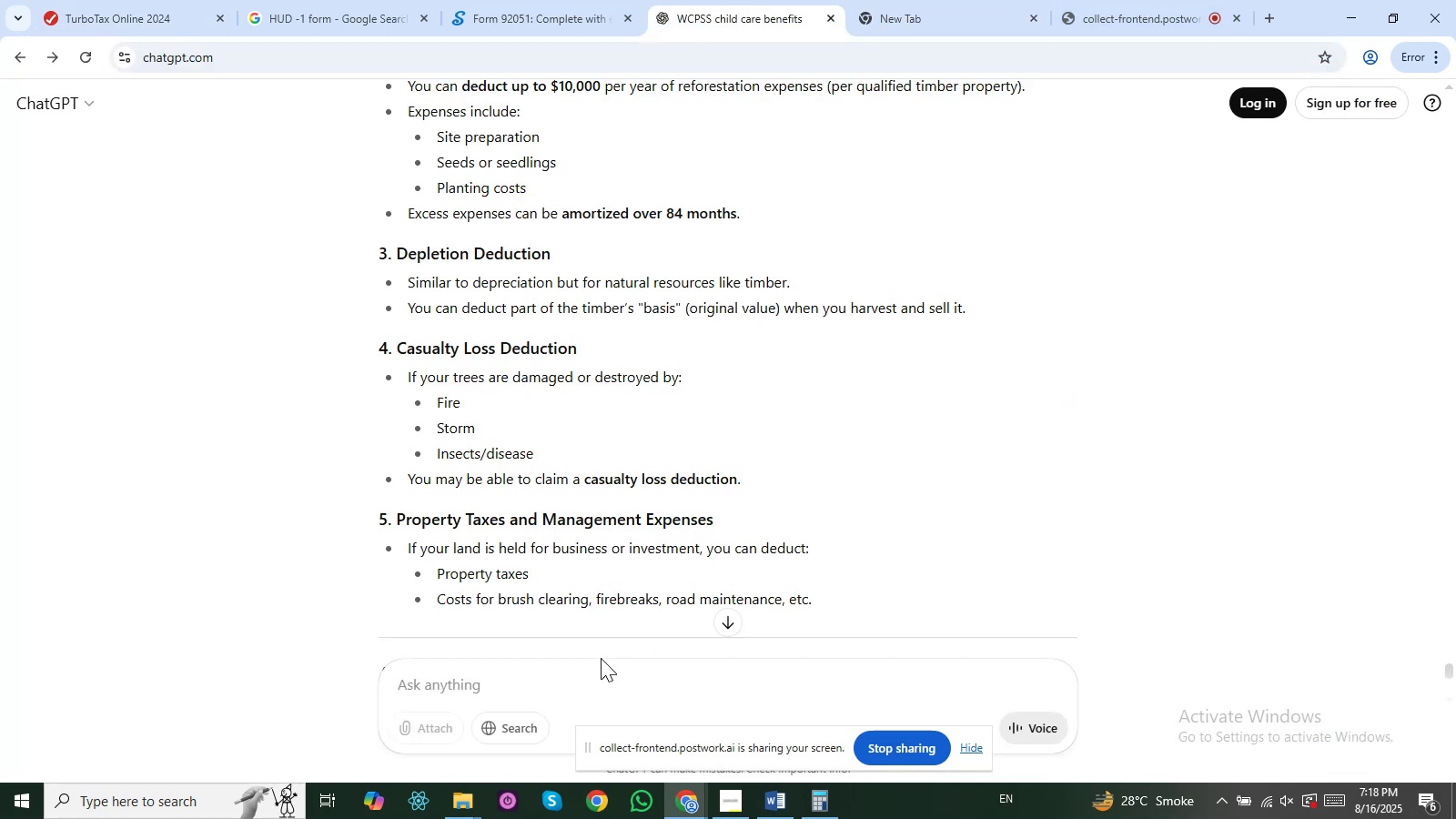 
left_click([601, 658])
 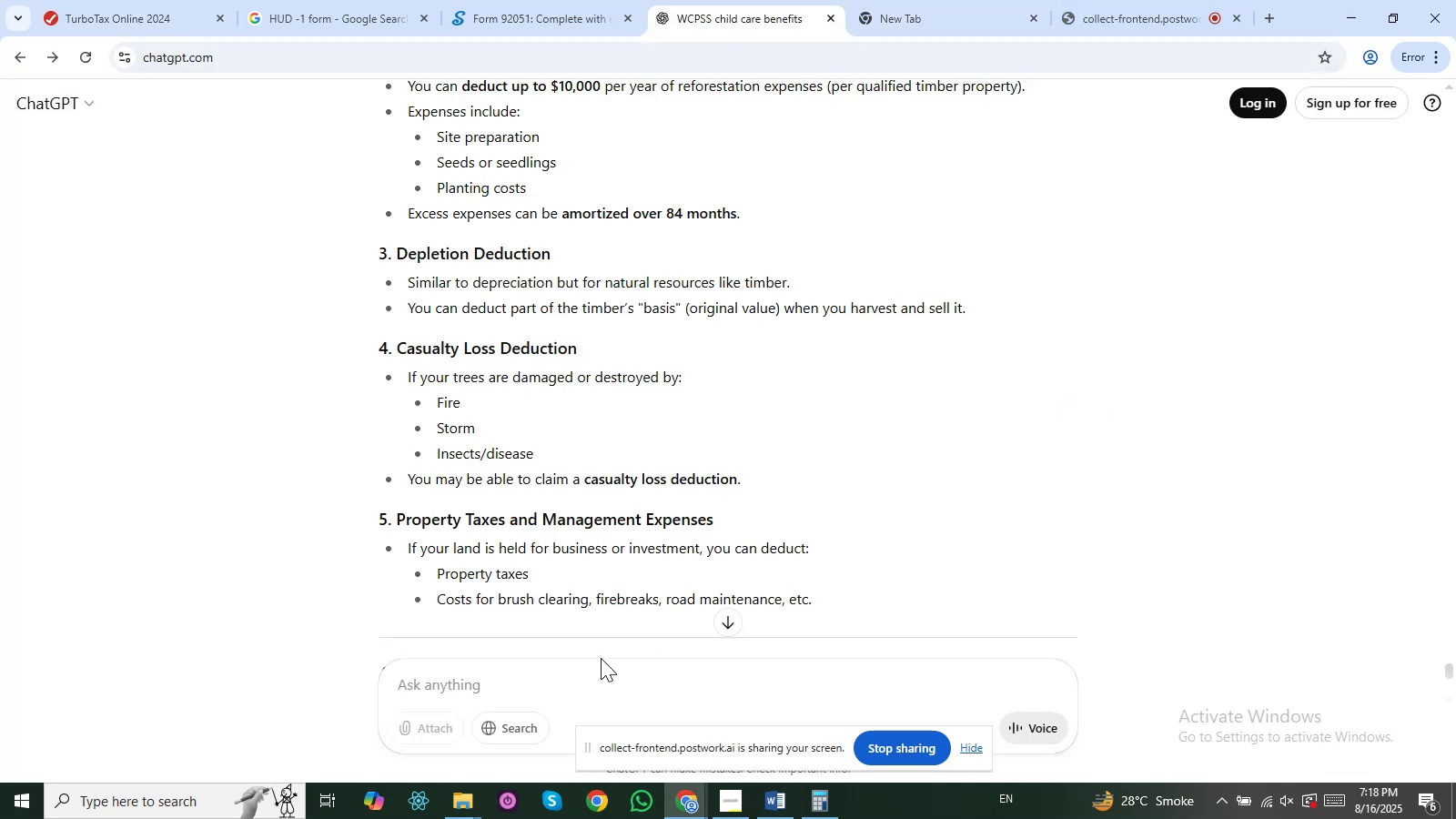 
key(Control+ControlLeft)
 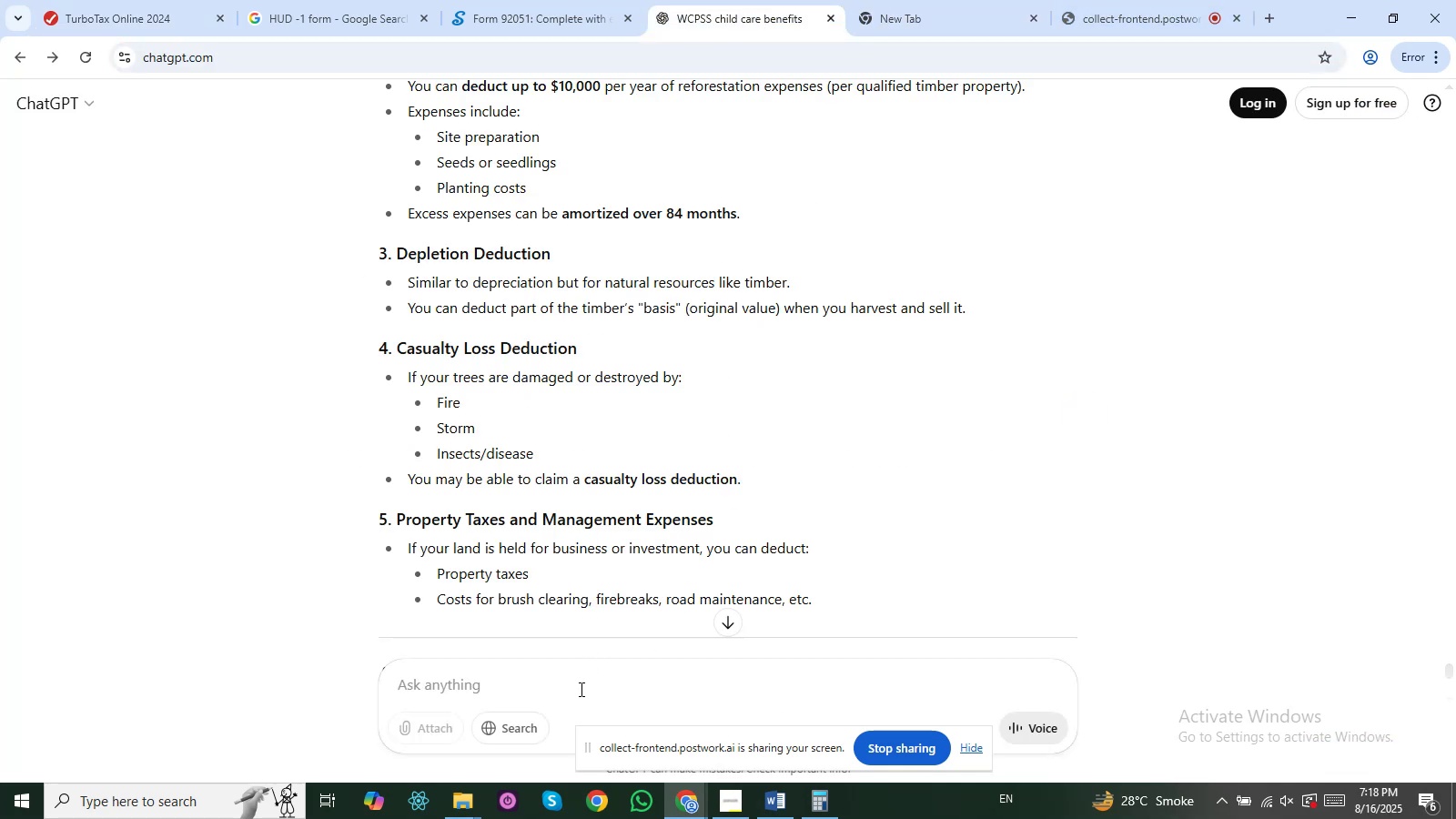 
double_click([580, 689])
 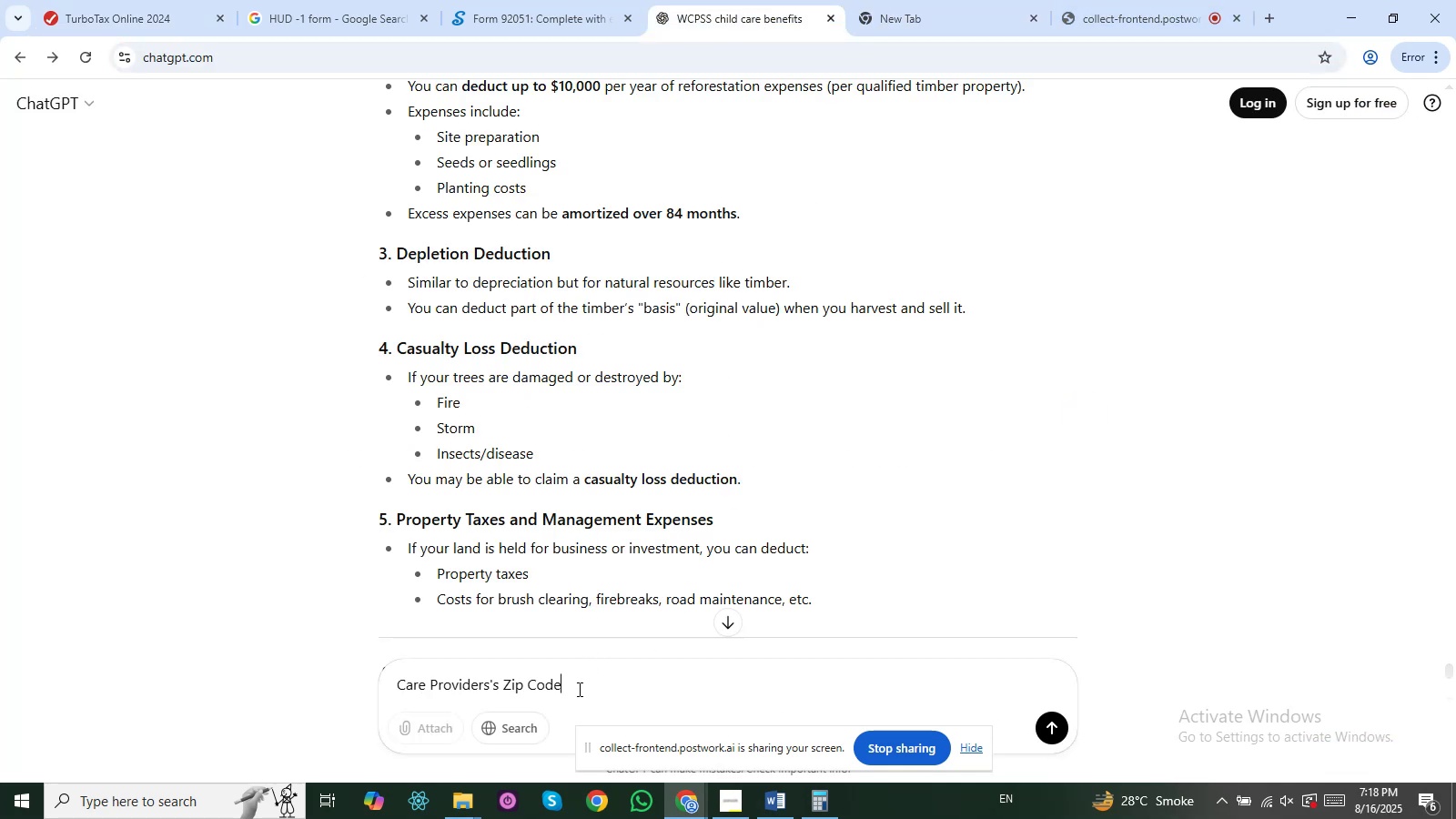 
key(Control+V)
 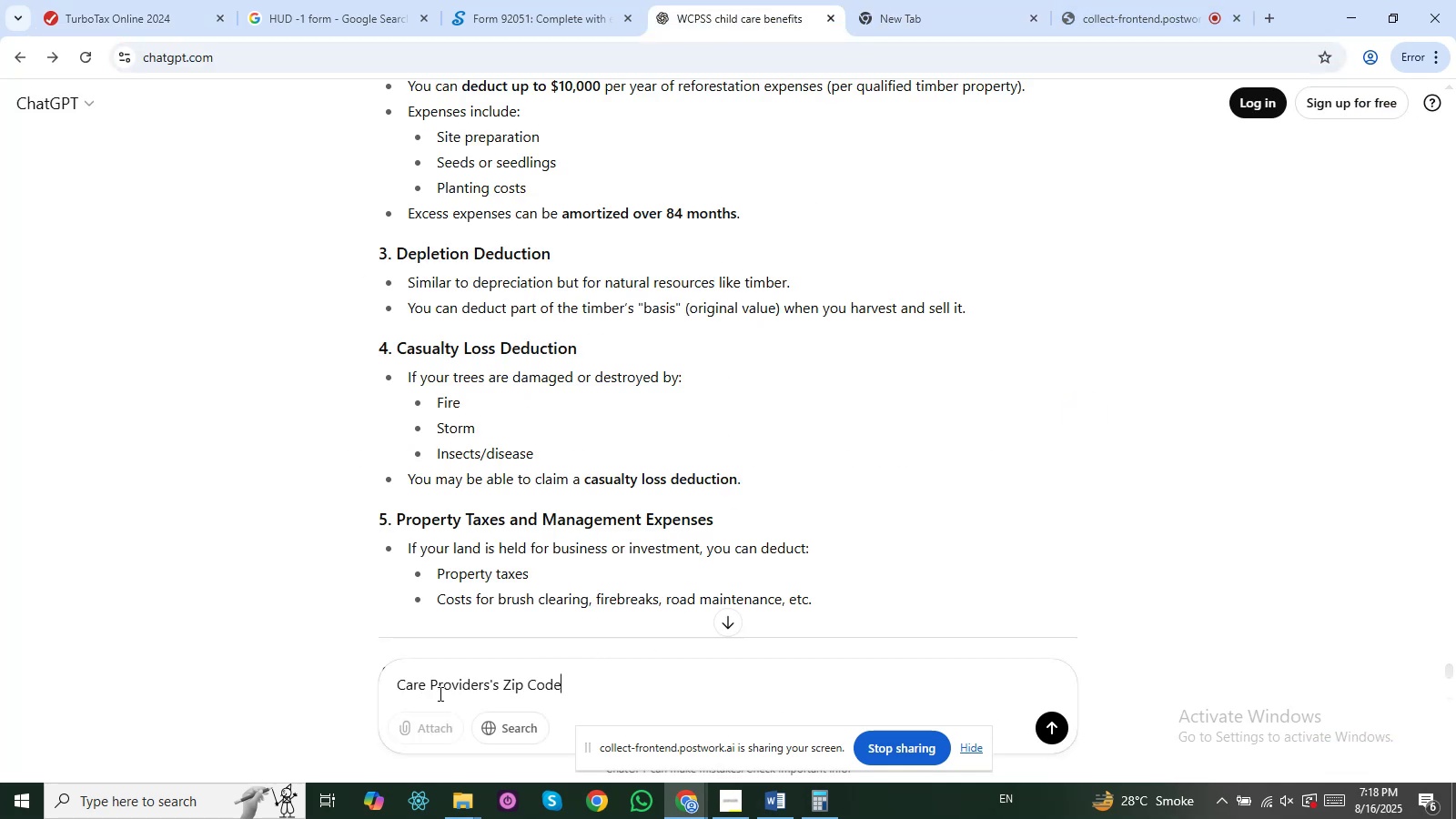 
type( fro)
key(Backspace)
key(Backspace)
type(or North calorina)
key(NumpadEnter)
 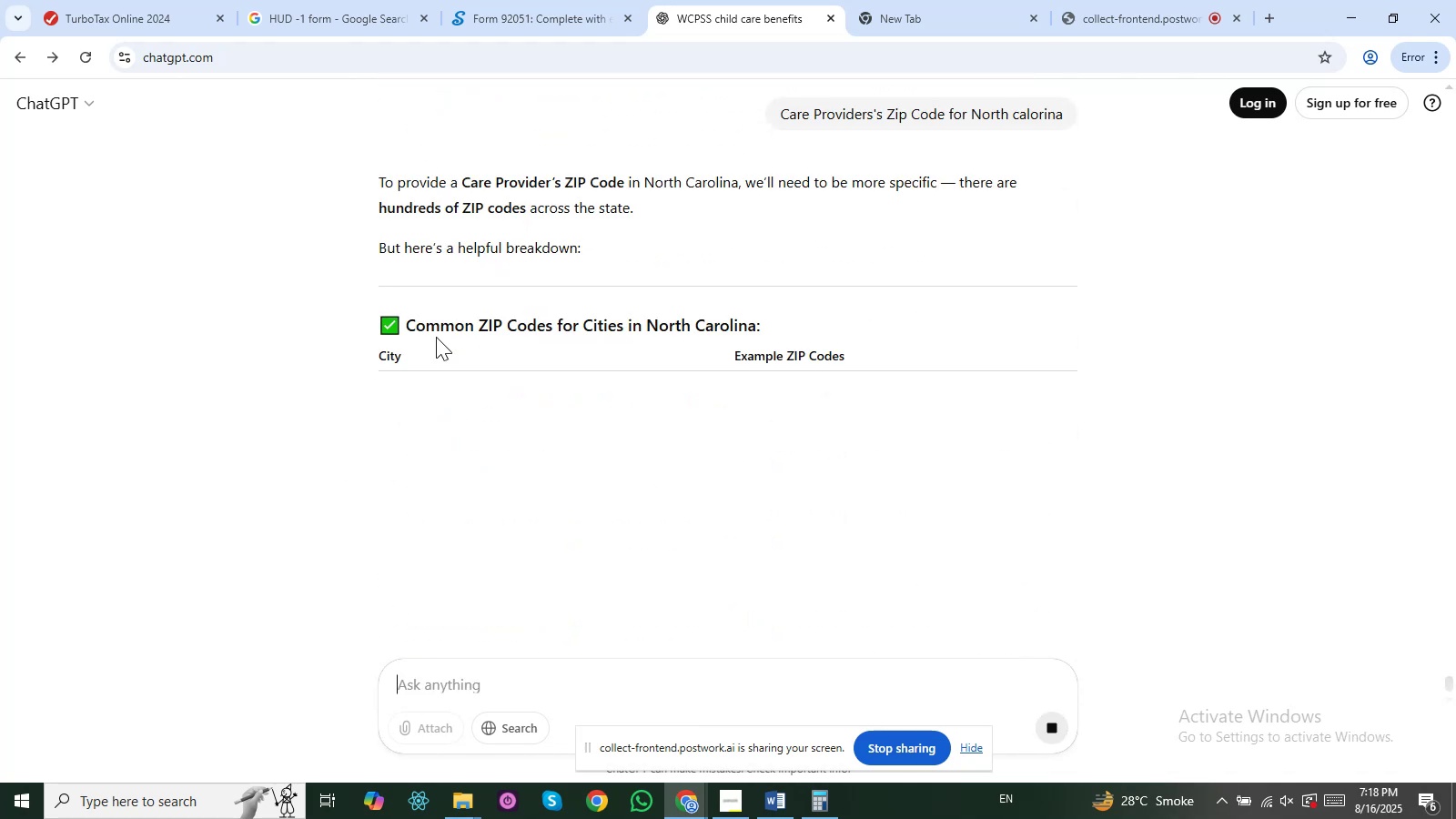 
wait(5.63)
 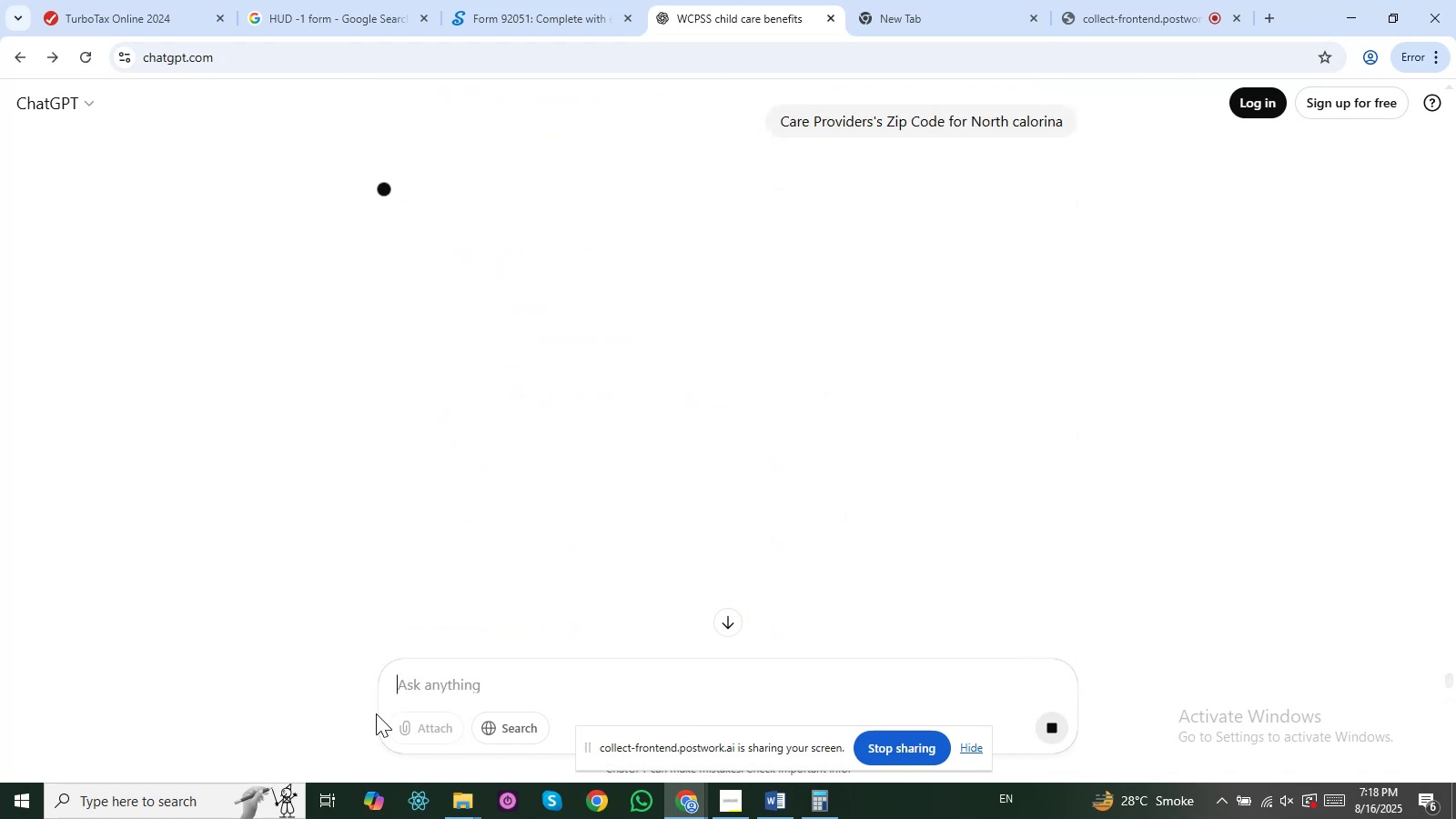 
left_click_drag(start_coordinate=[719, 396], to_coordinate=[765, 396])
 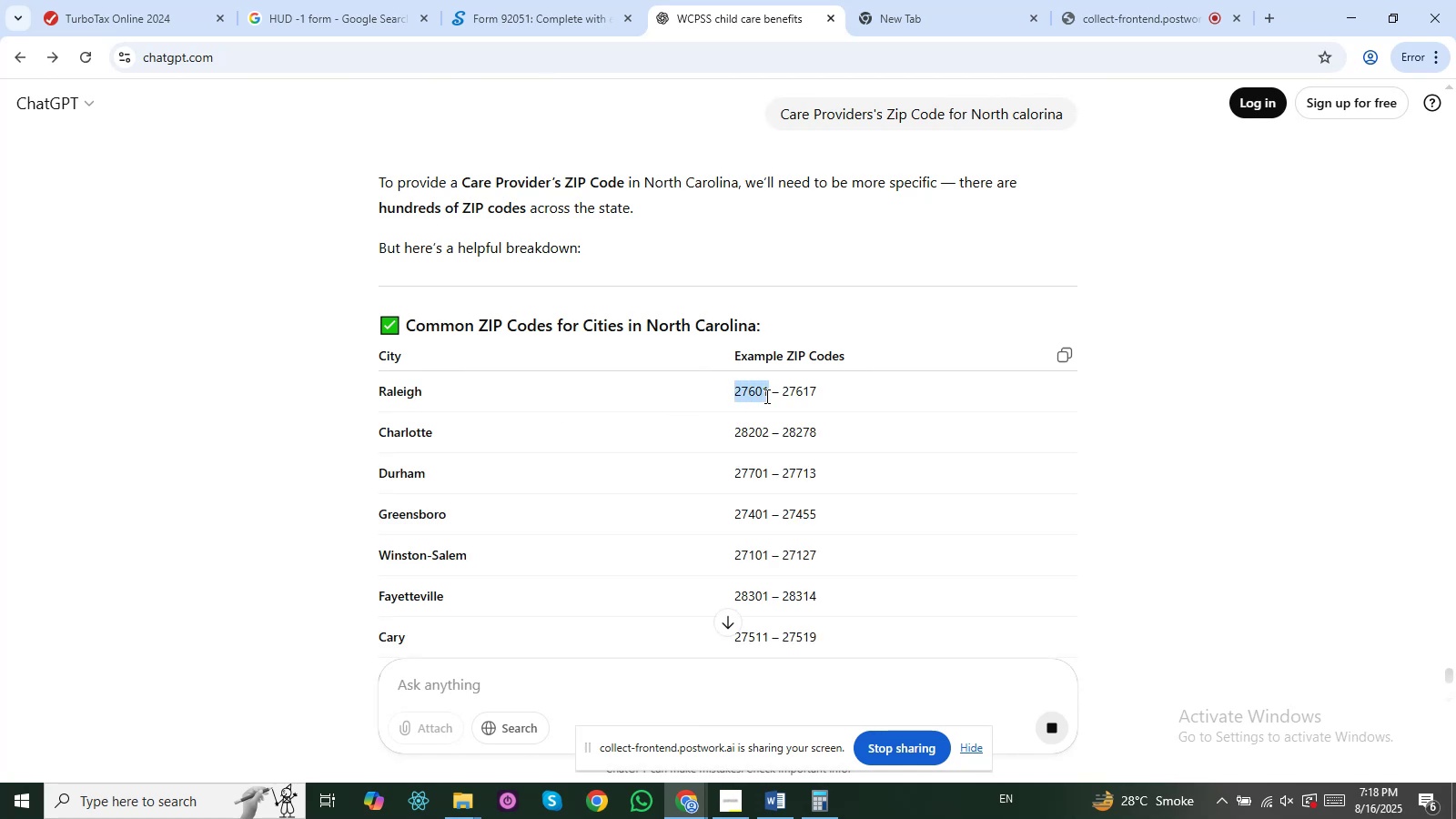 
key(Control+C)
 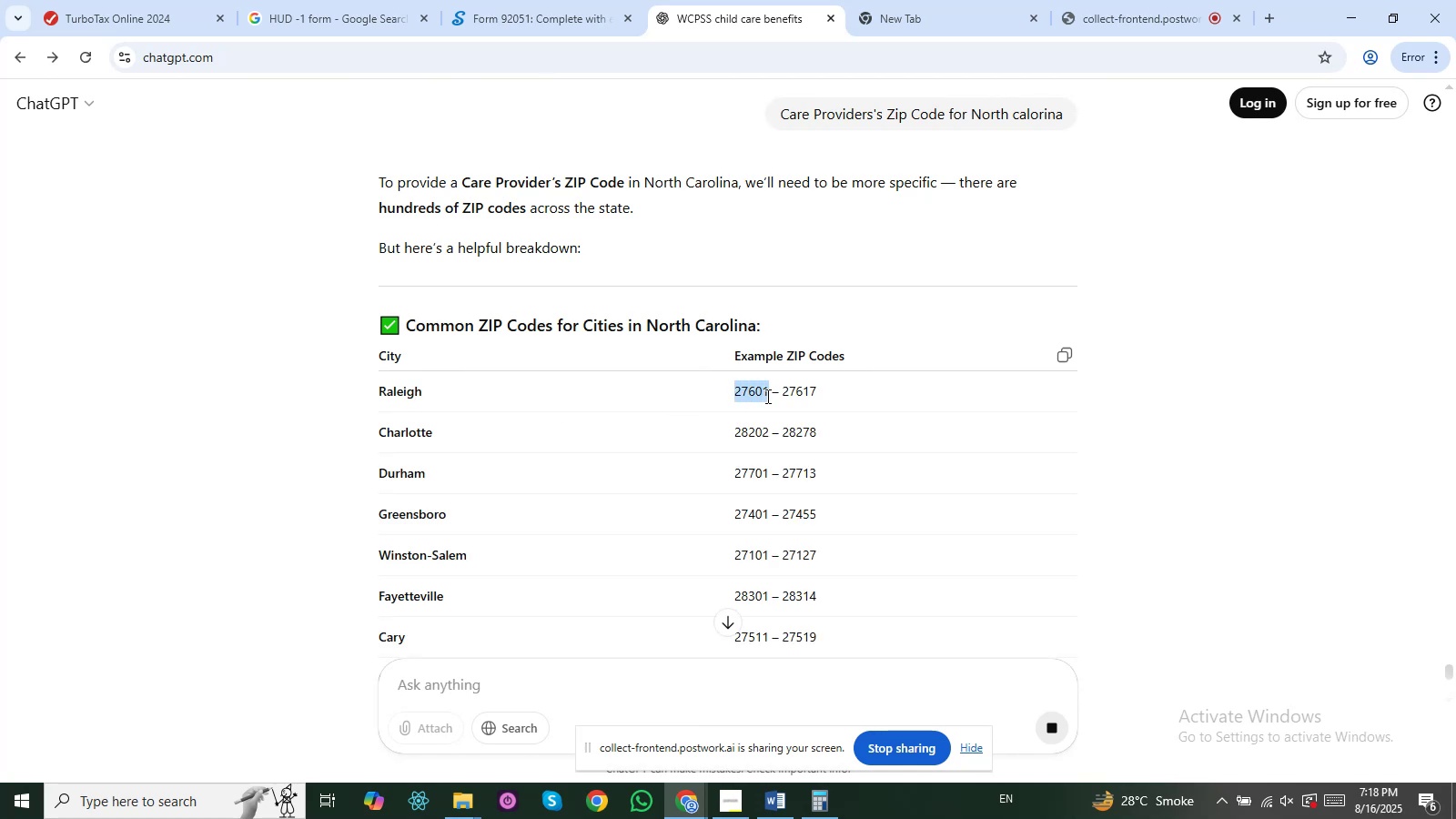 
key(Control+C)
 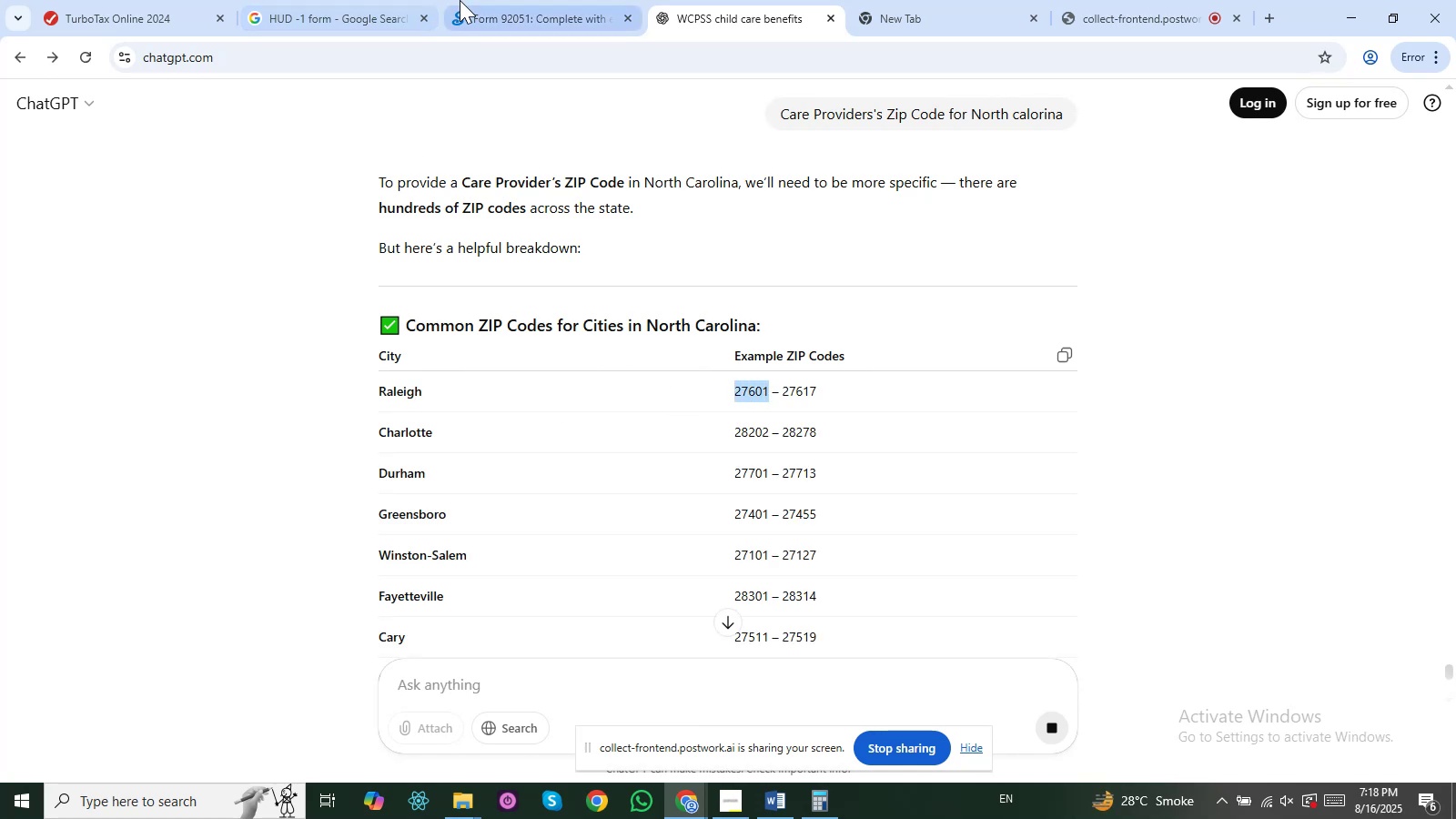 
key(Alt+AltLeft)
 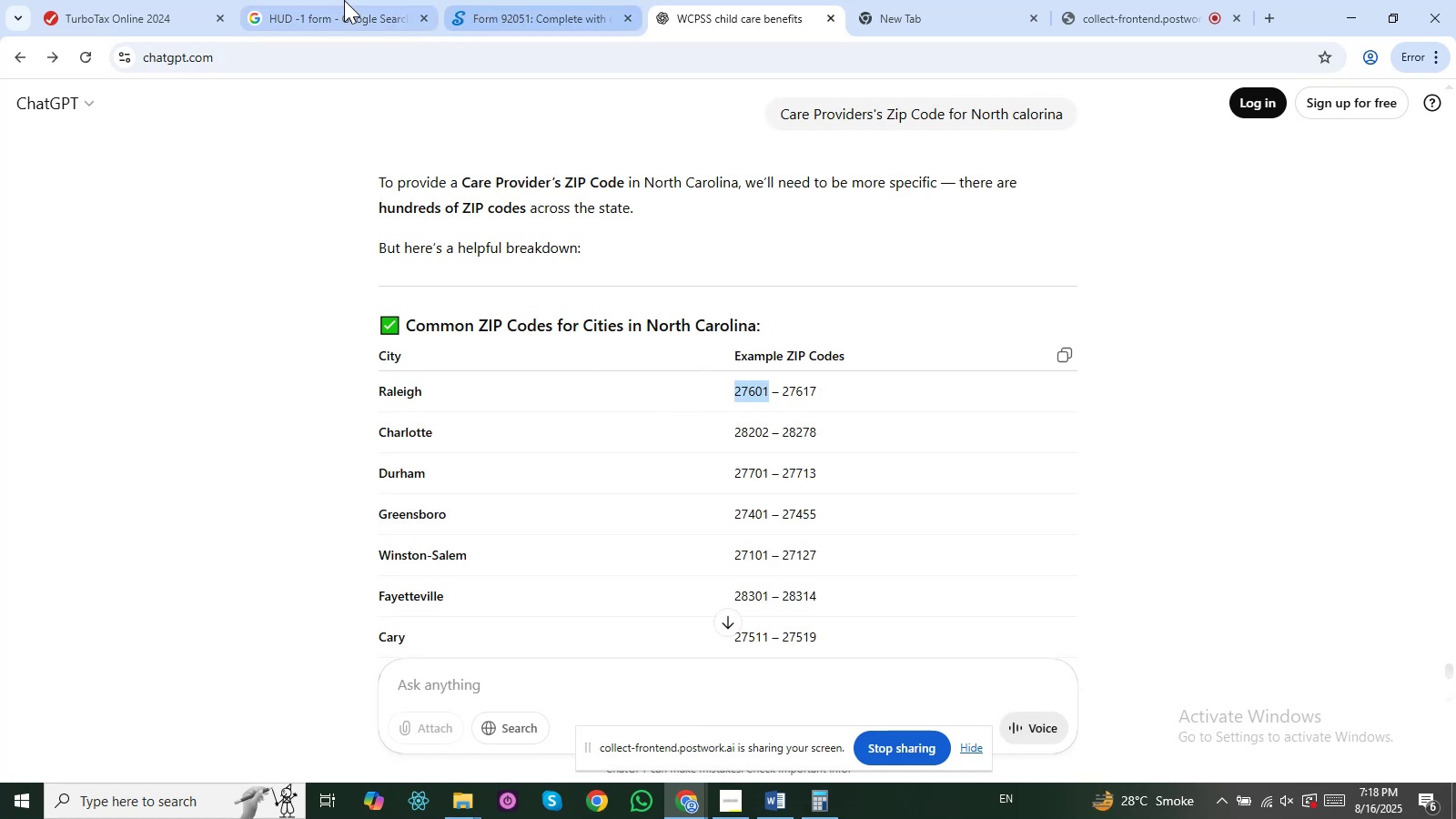 
key(Alt+Tab)
 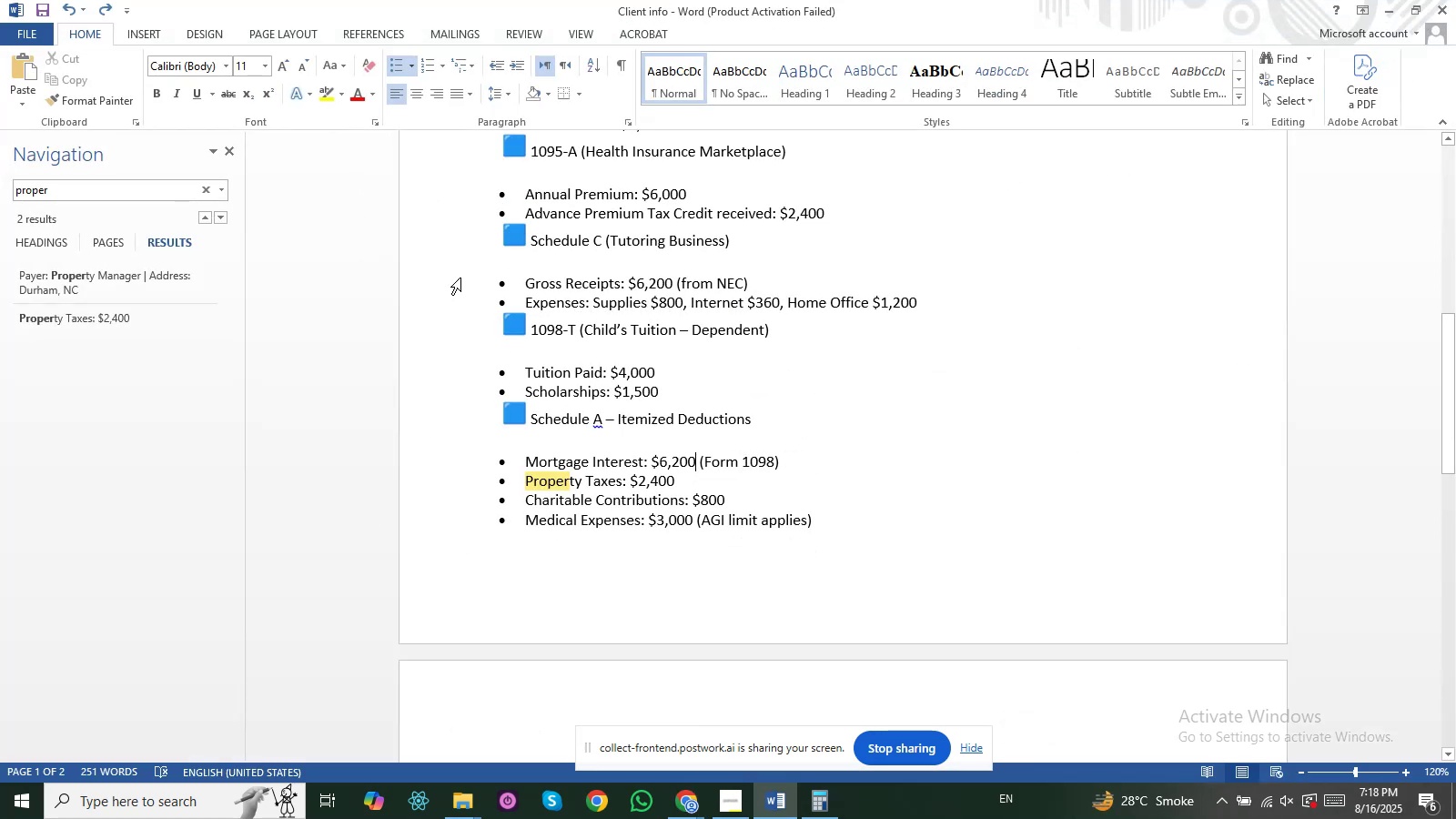 
key(Alt+AltLeft)
 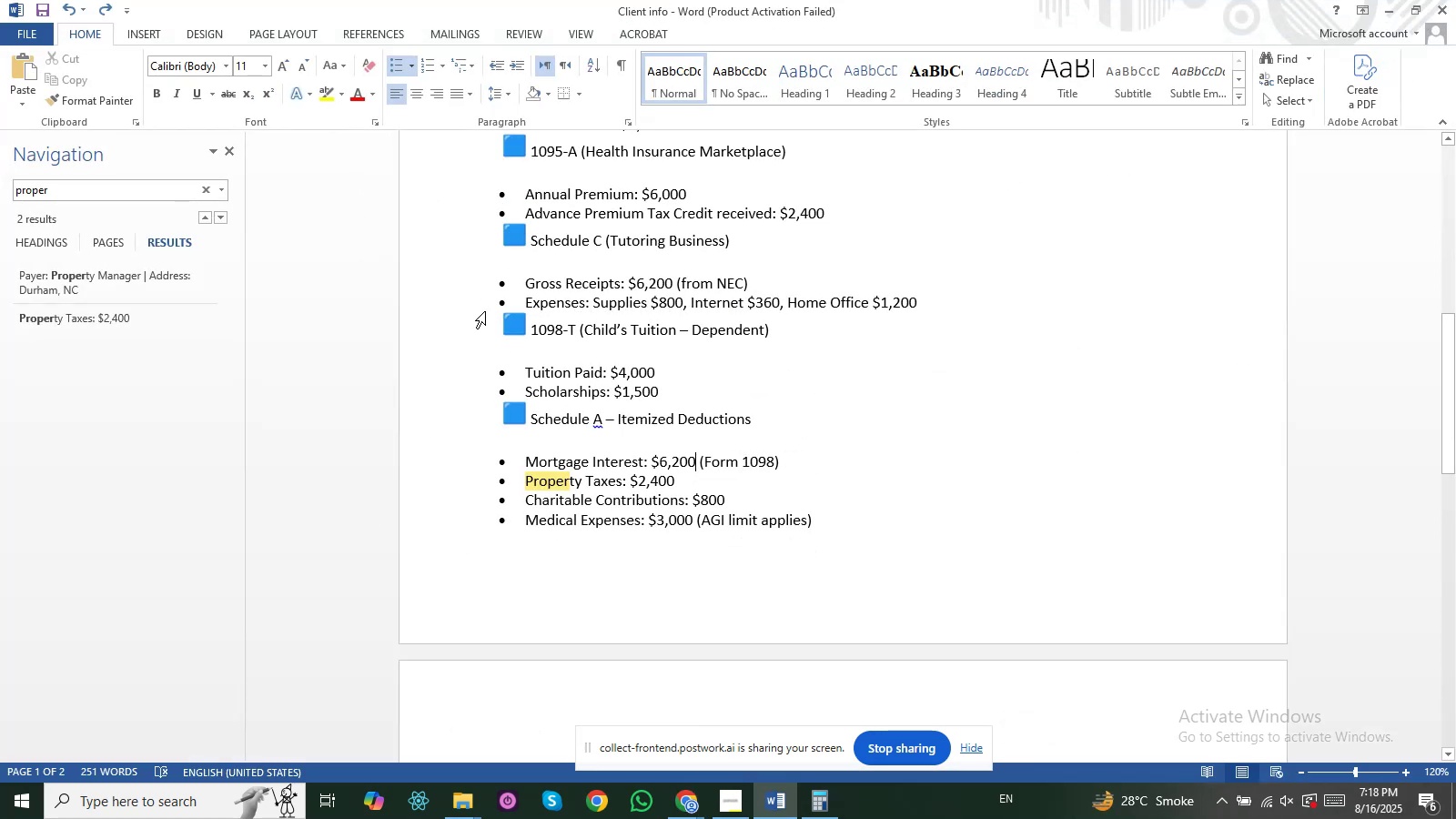 
key(Alt+Tab)
 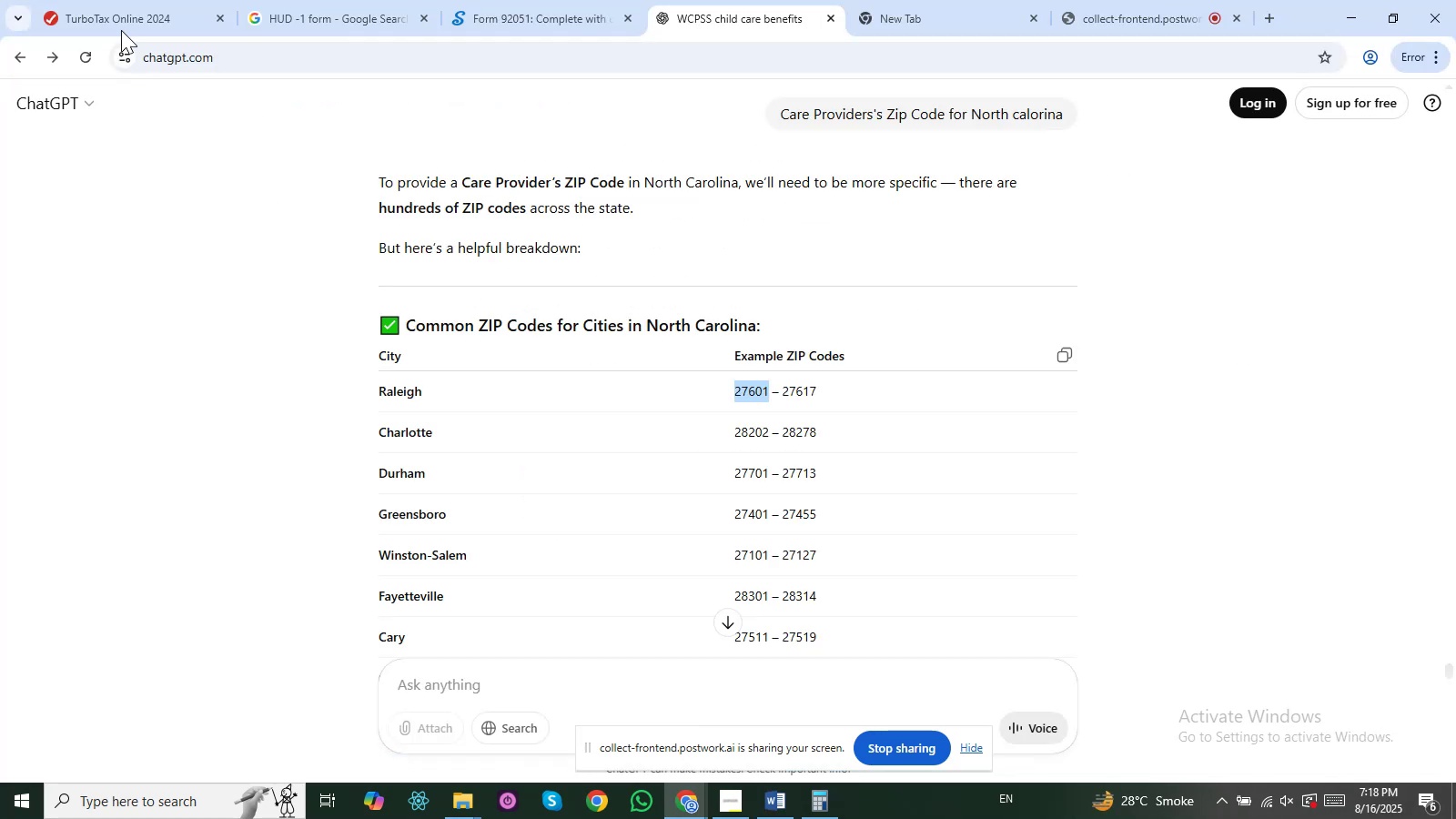 
left_click([121, 14])
 